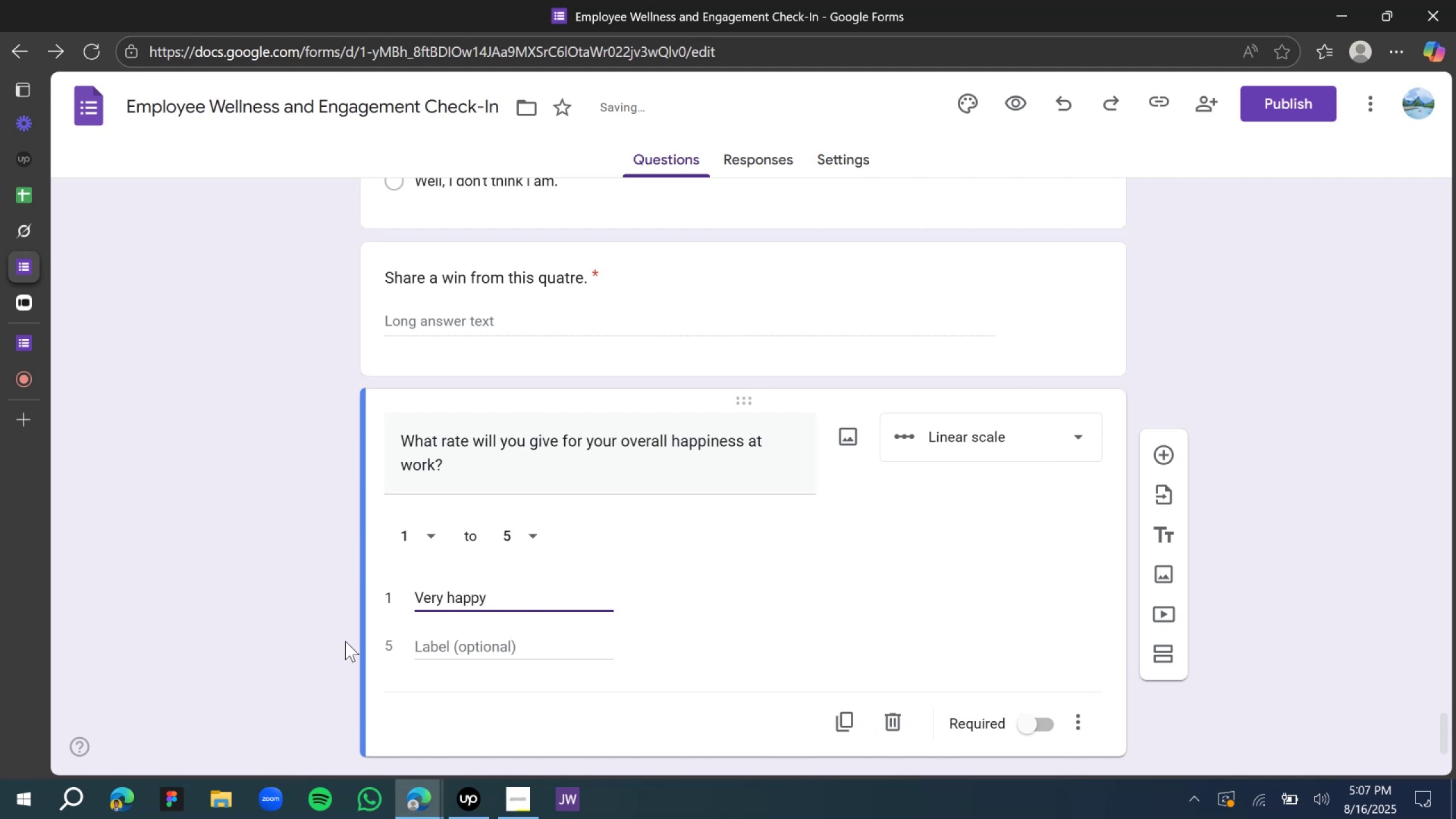 
left_click([448, 643])
 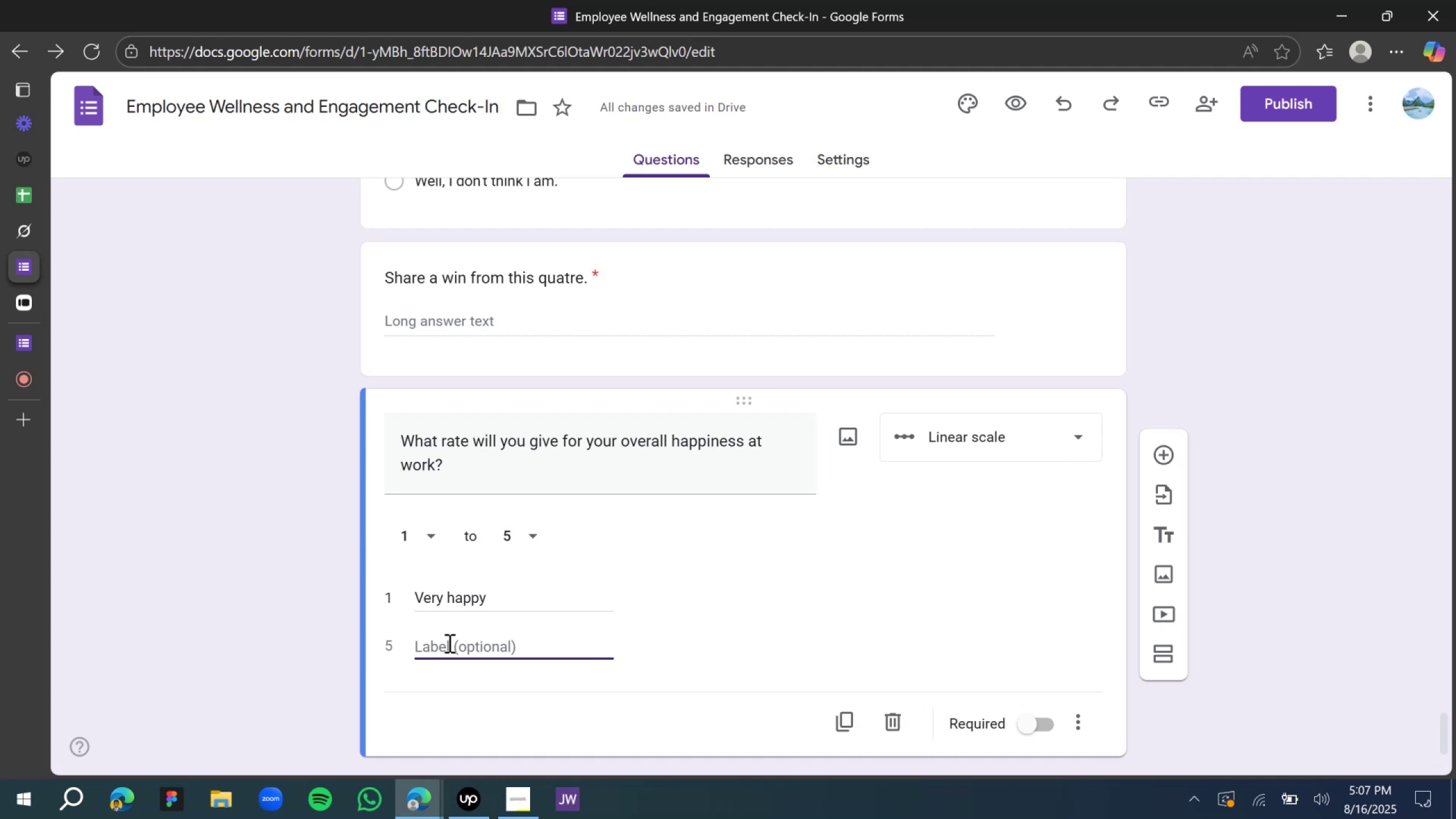 
wait(12.07)
 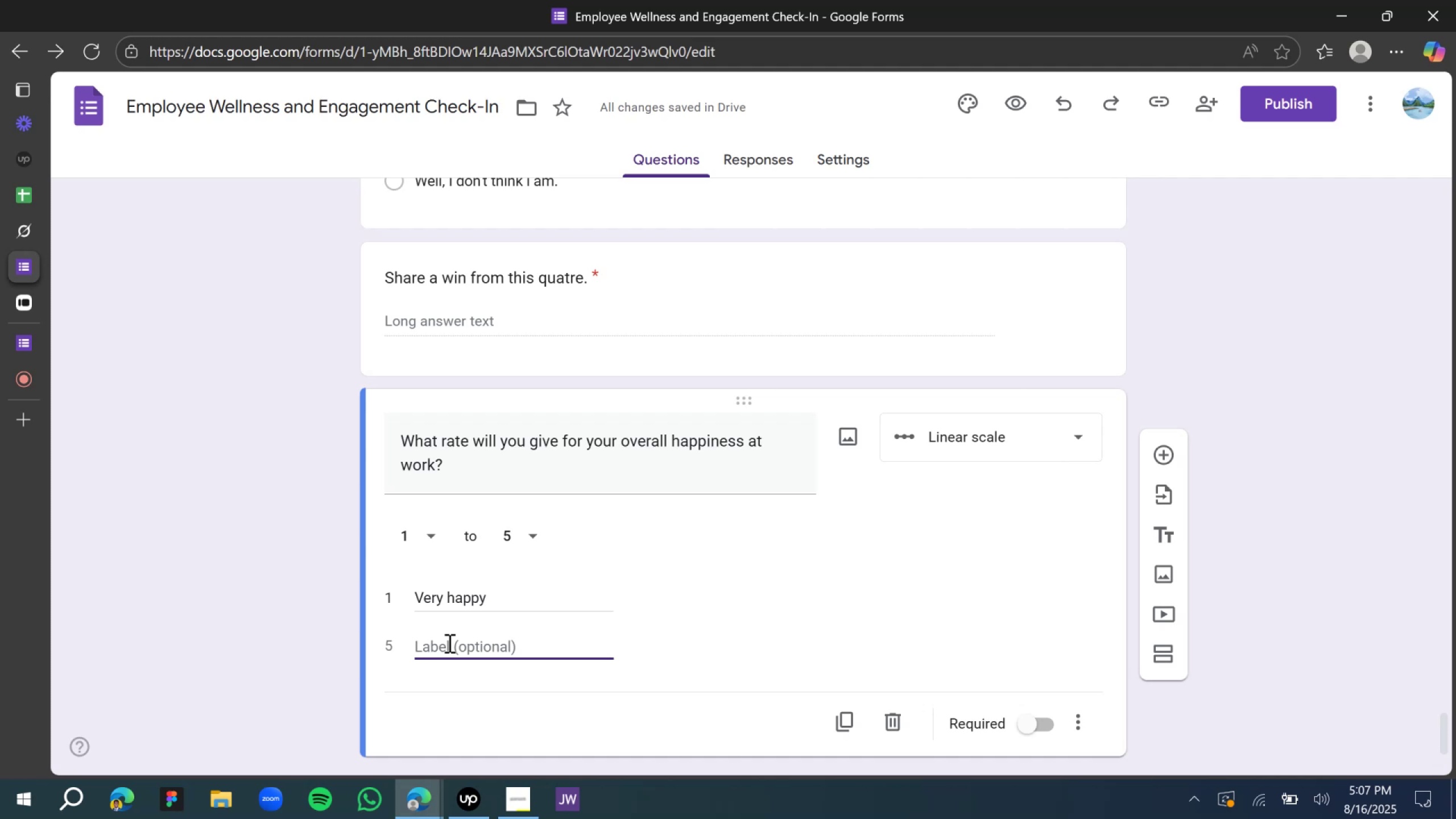 
type(Not )
 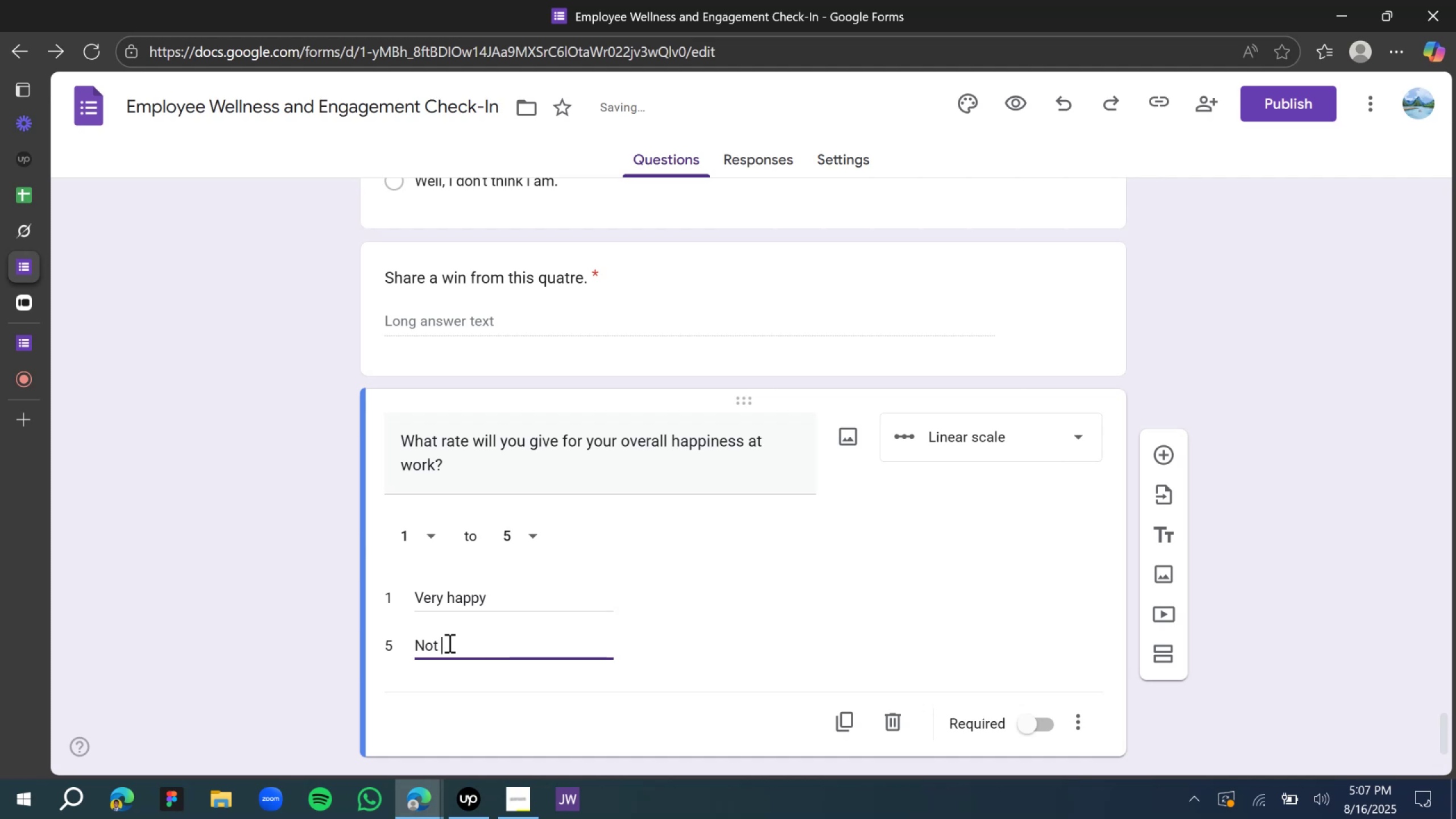 
key(Control+A)
 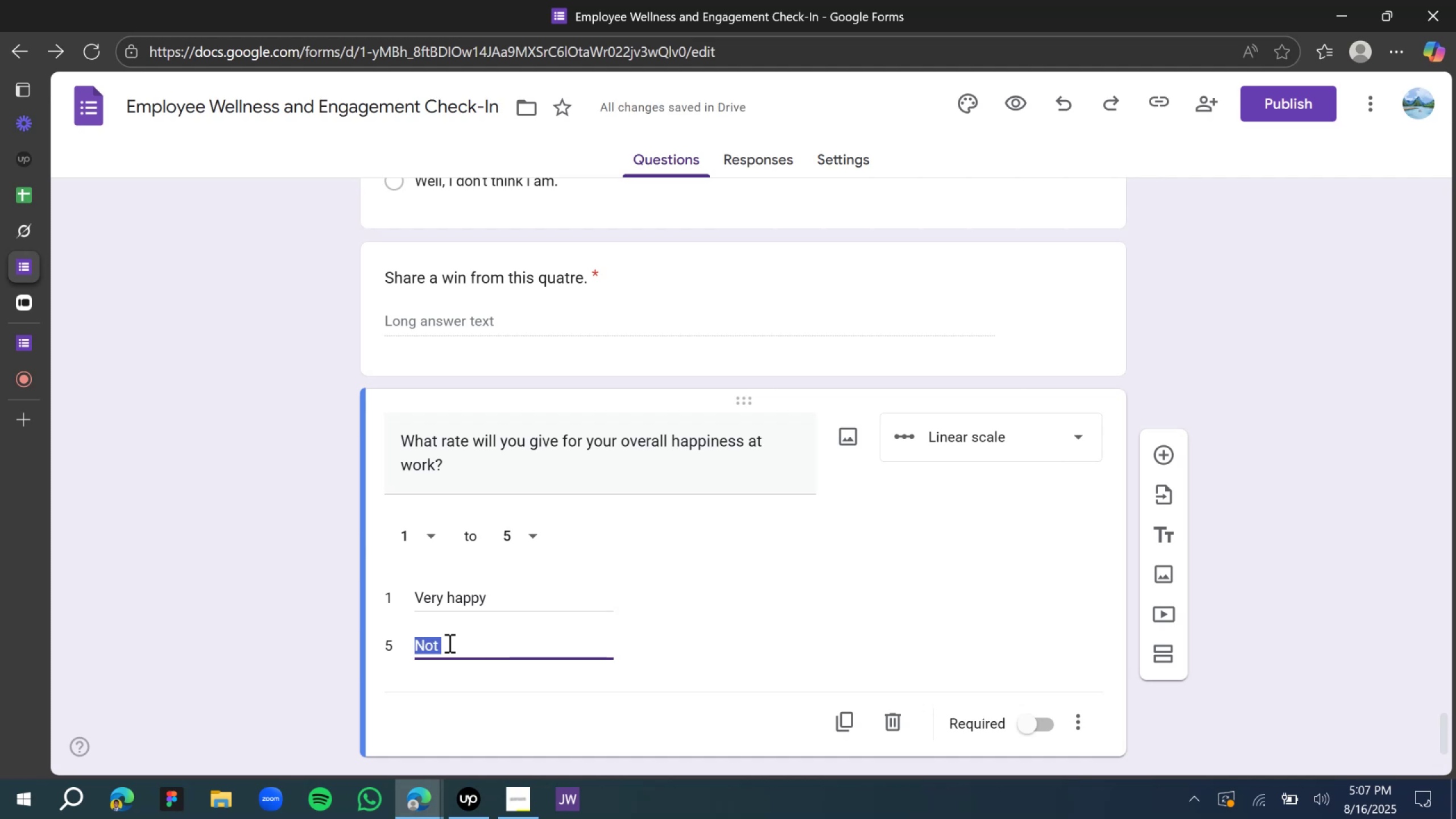 
type(Not happy)
 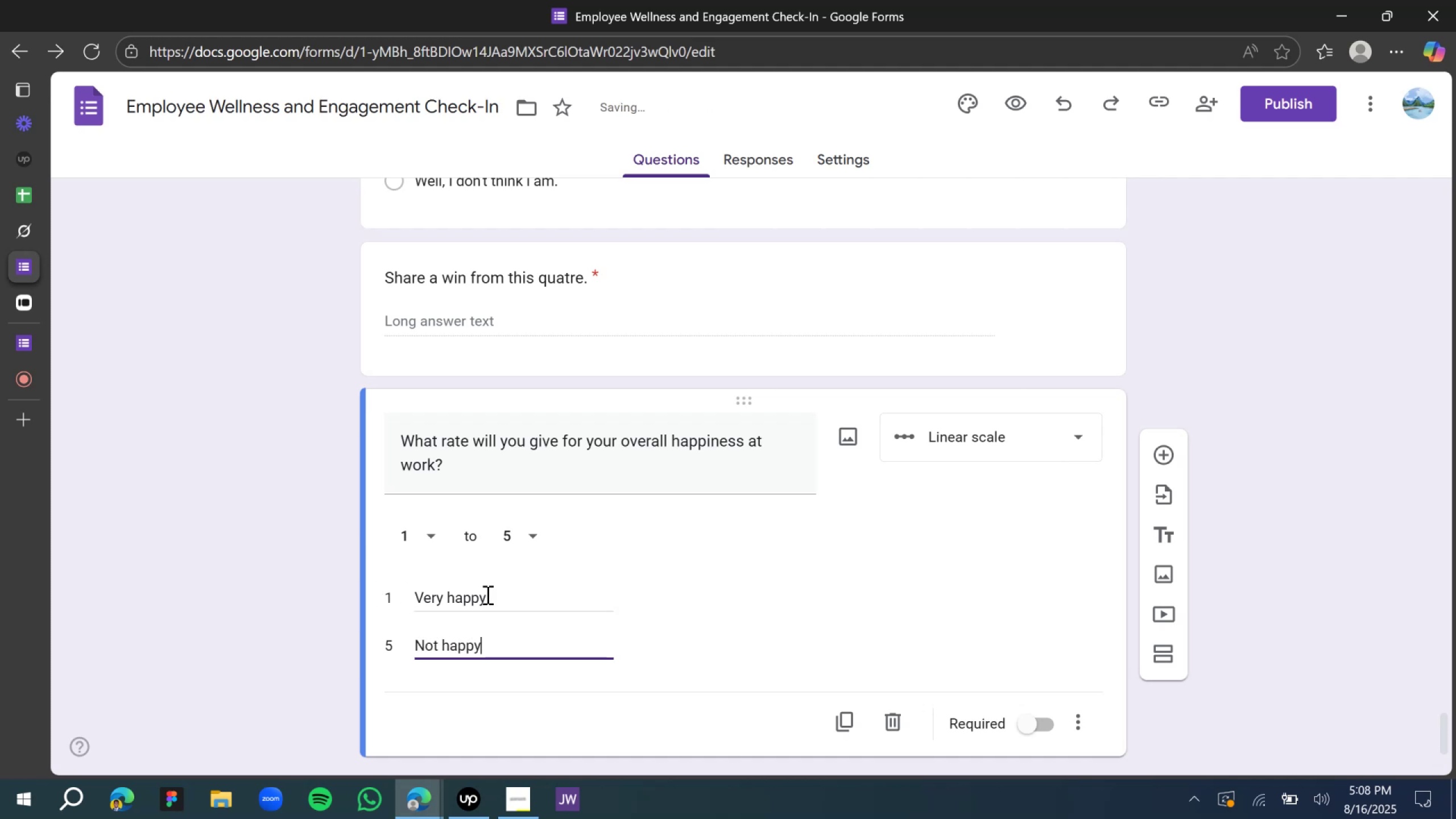 
double_click([427, 599])
 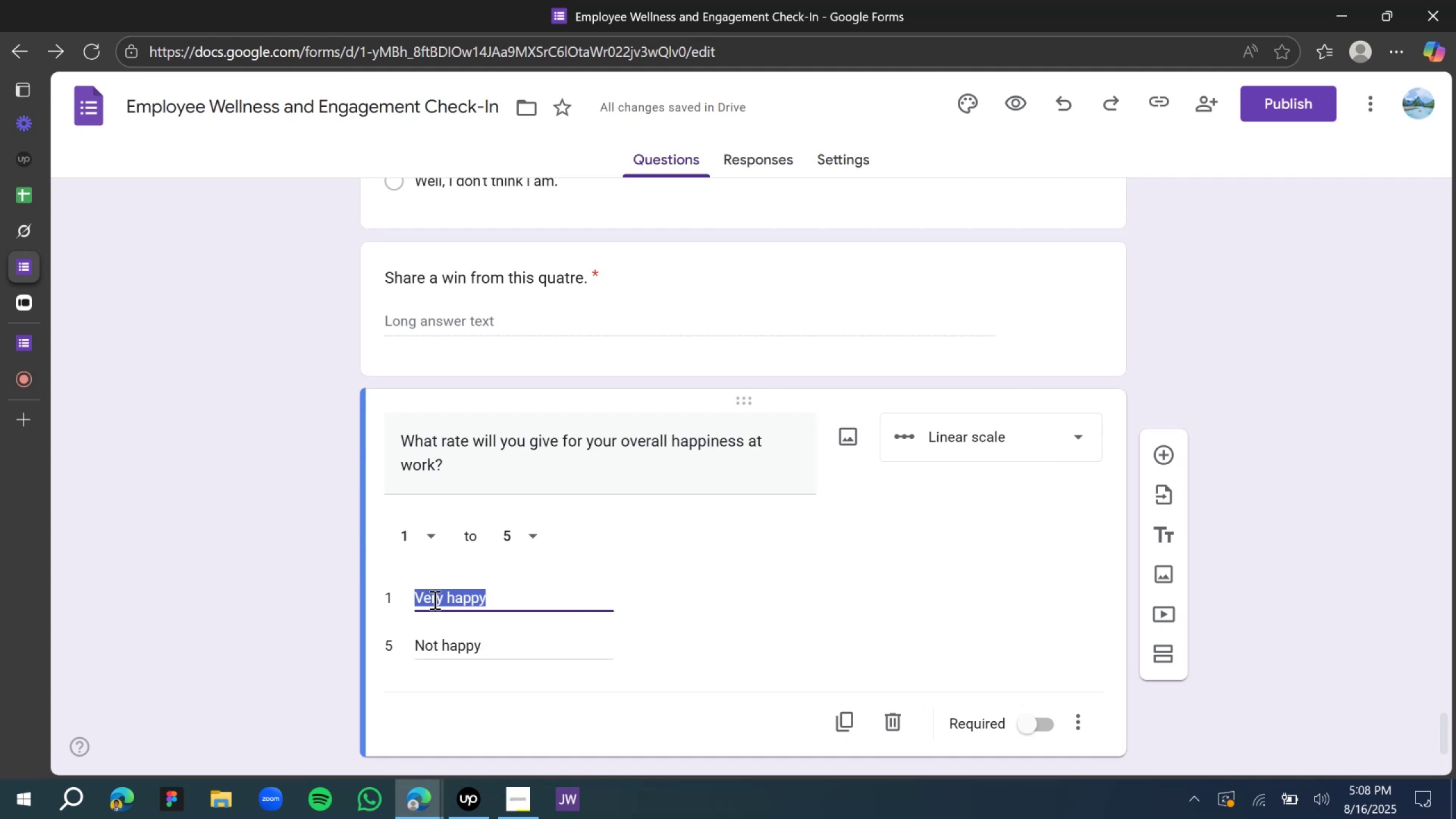 
wait(10.9)
 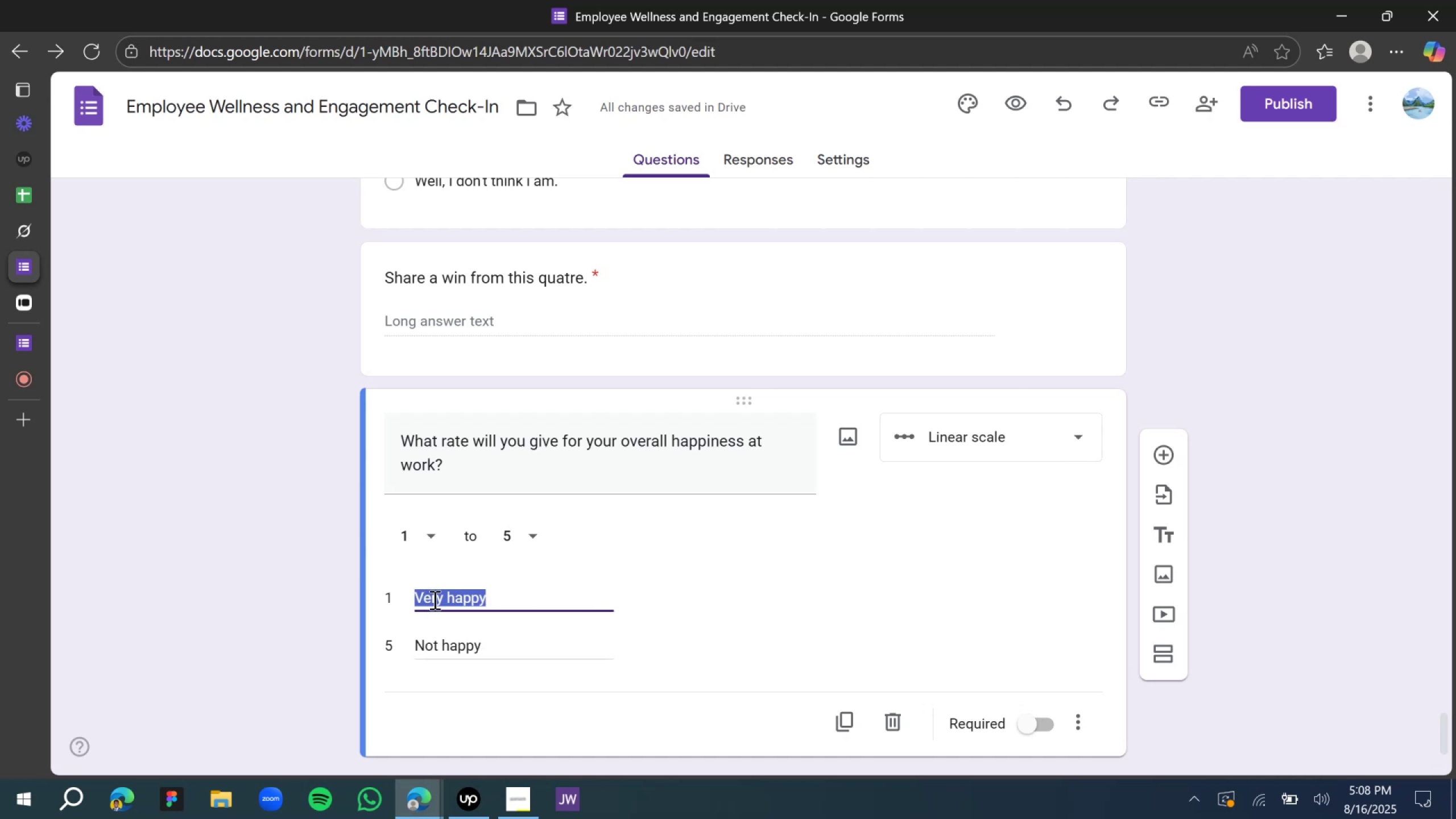 
key(Control+C)
 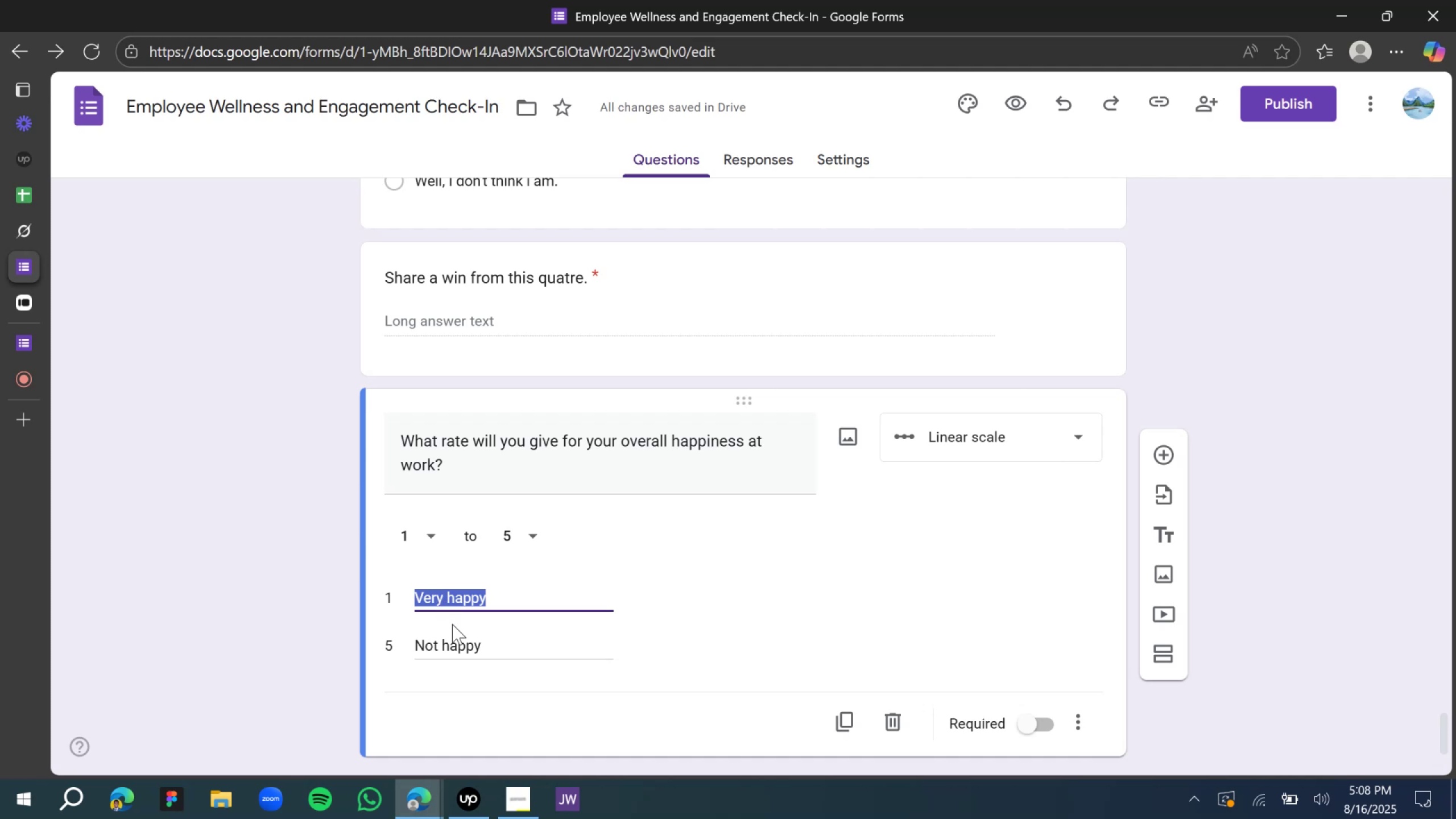 
double_click([450, 636])
 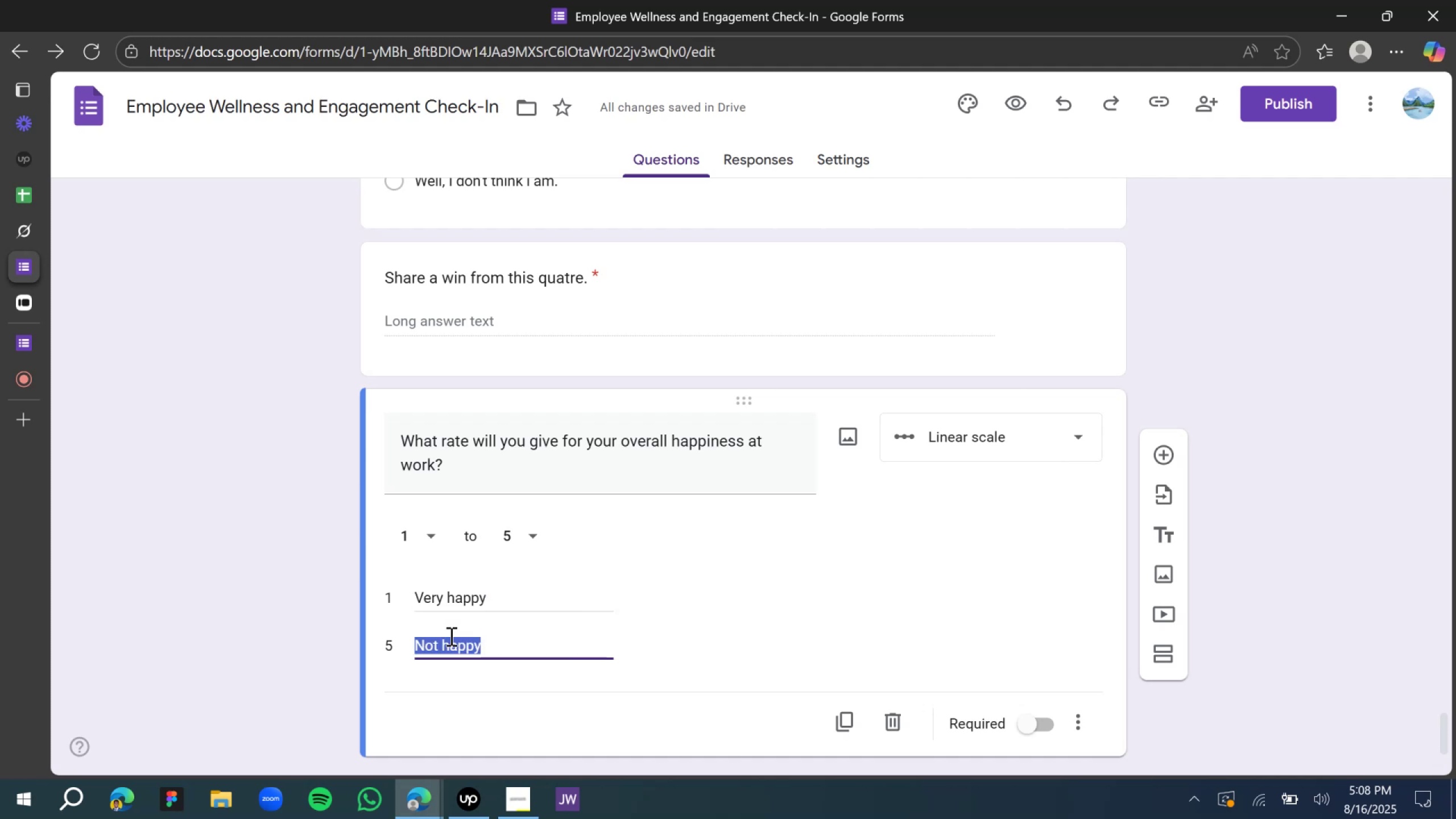 
key(Control+V)
 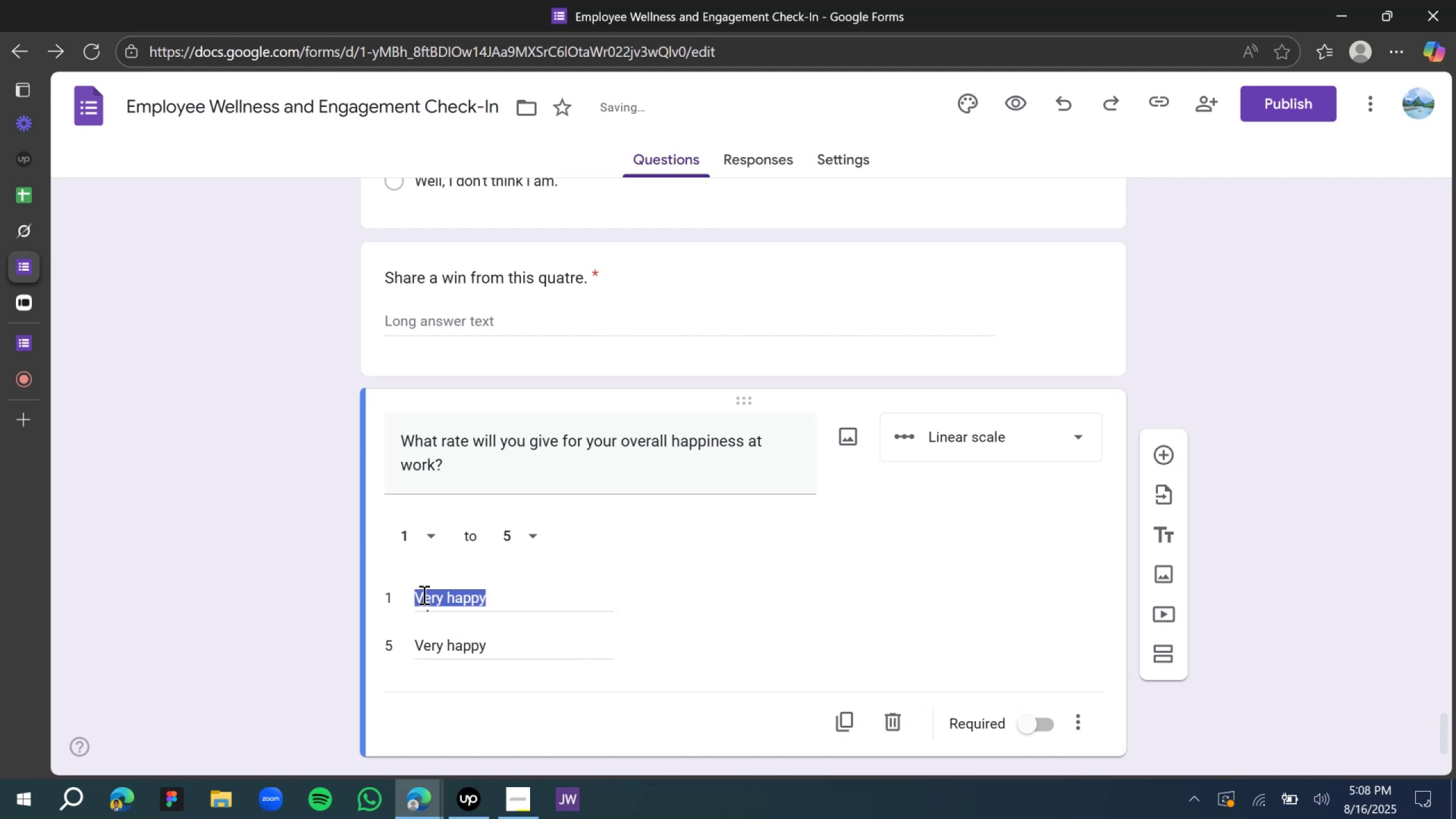 
double_click([423, 594])
 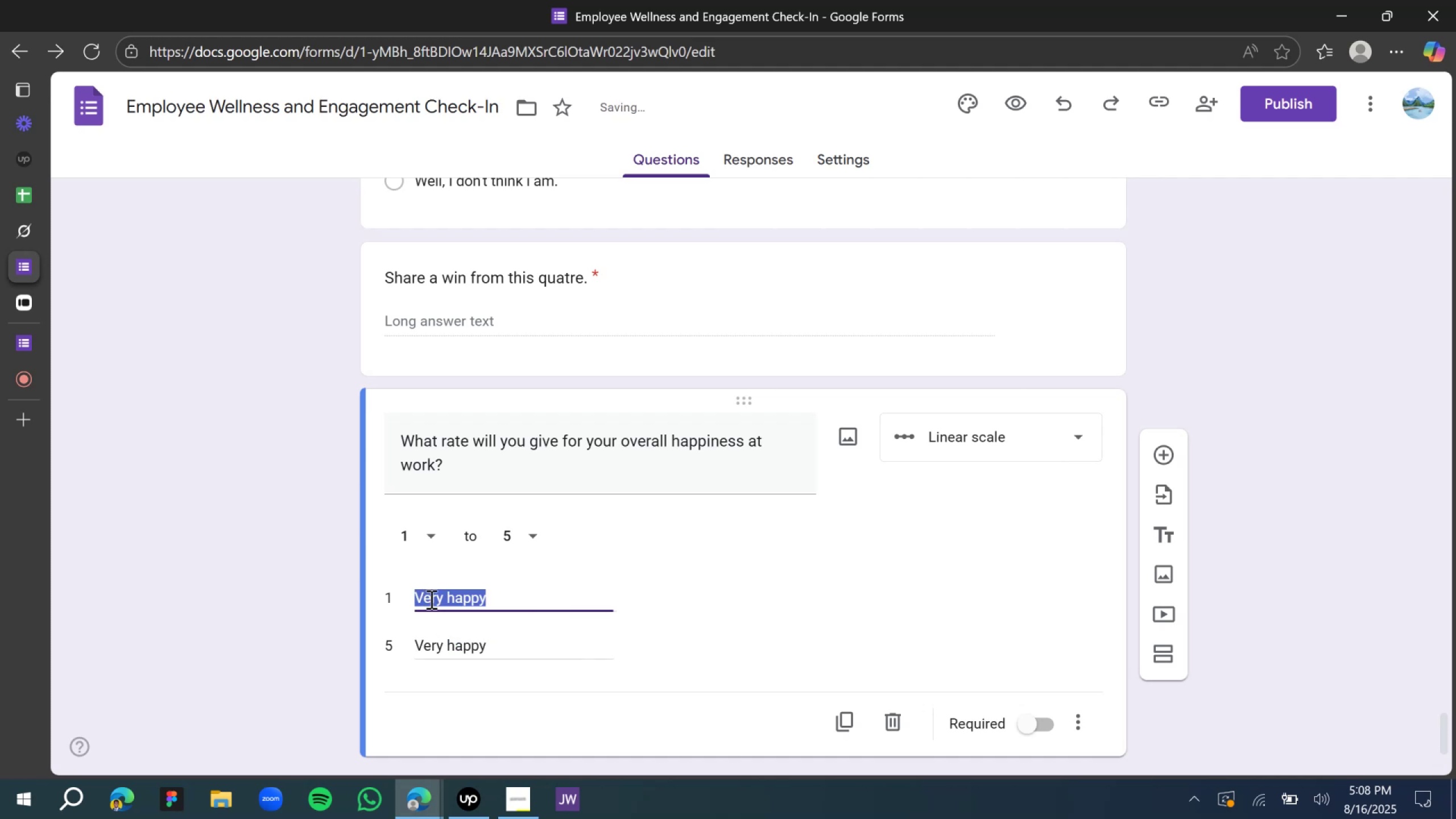 
double_click([430, 599])
 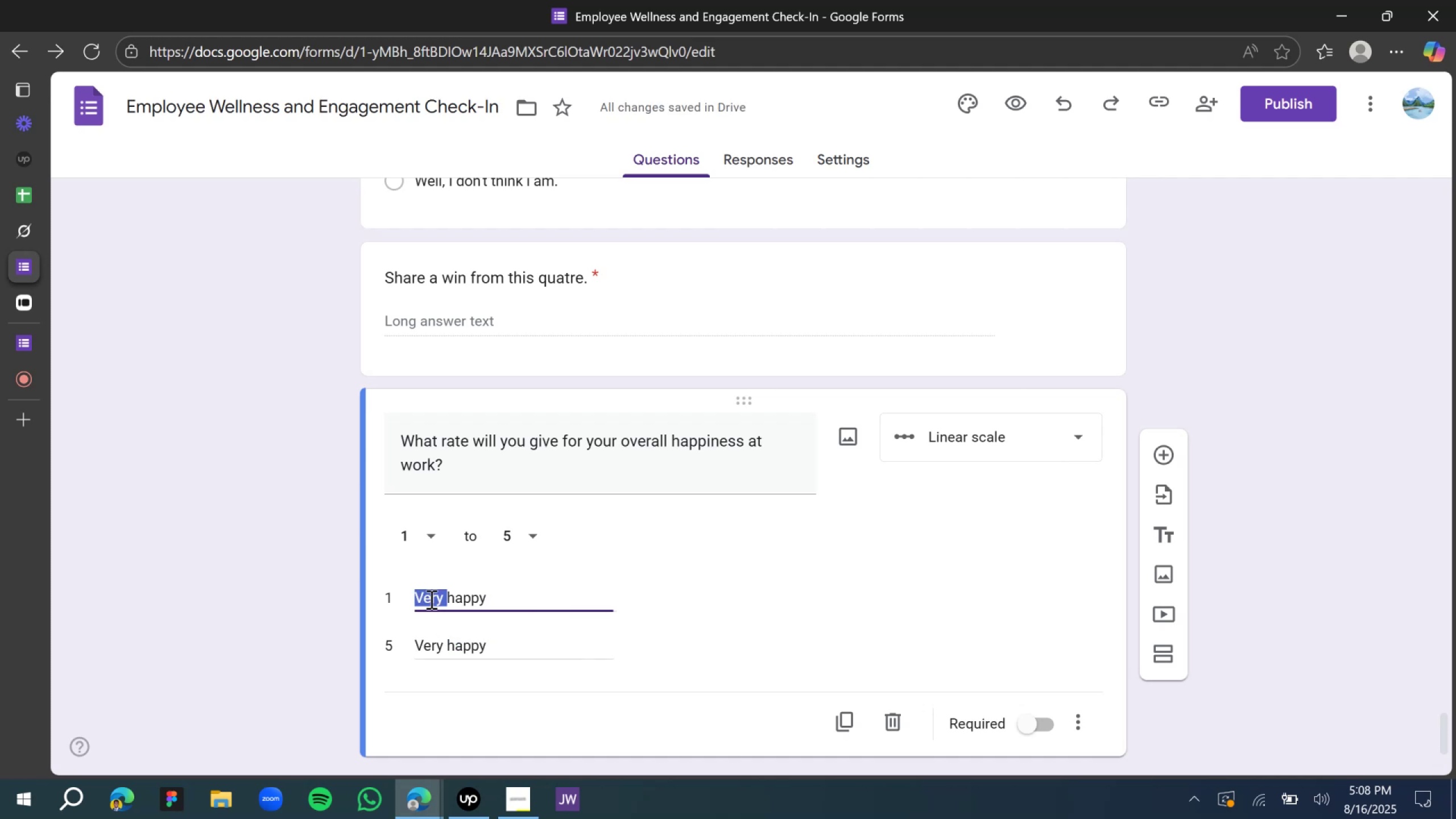 
type(Not )
 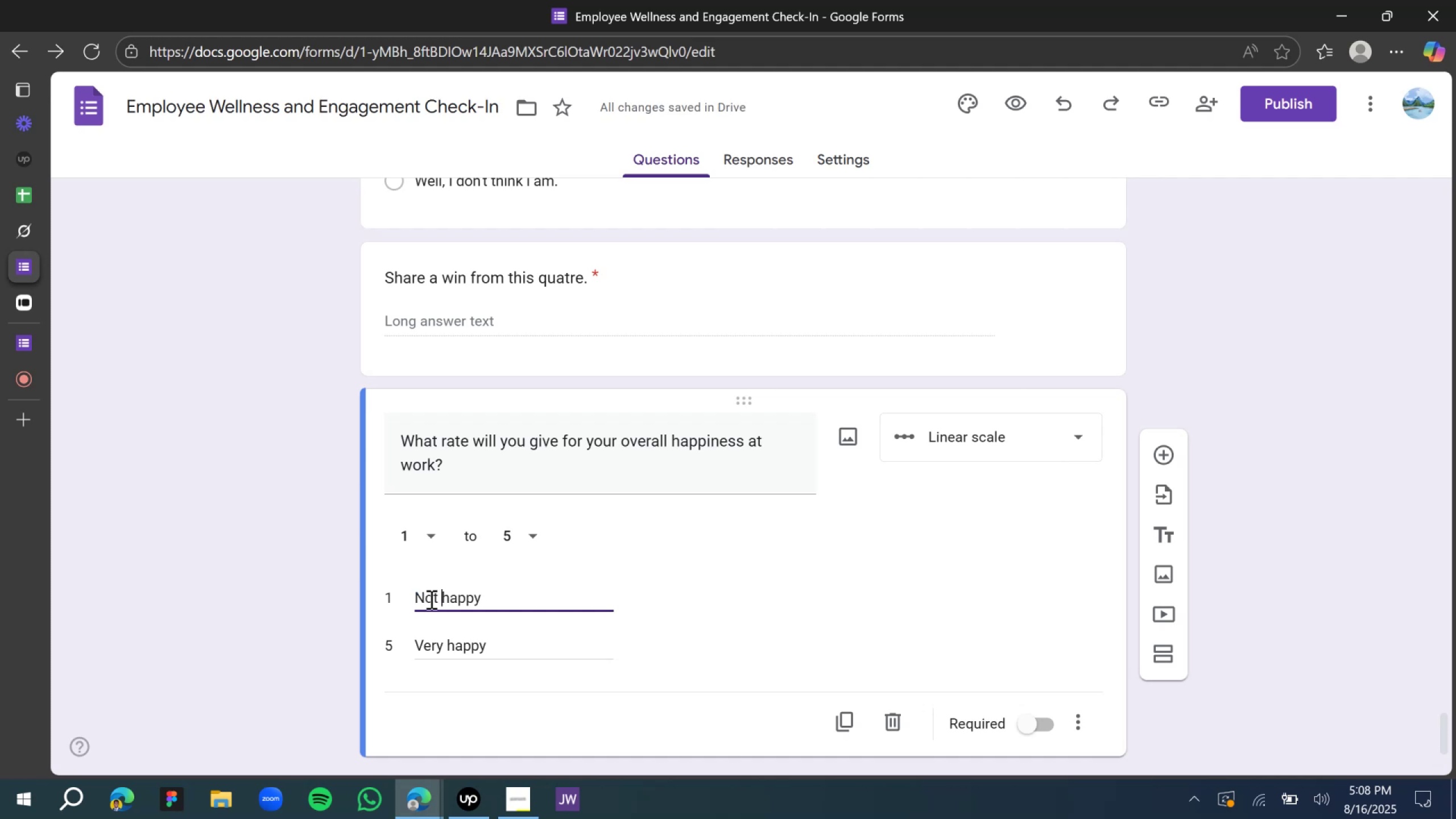 
wait(6.21)
 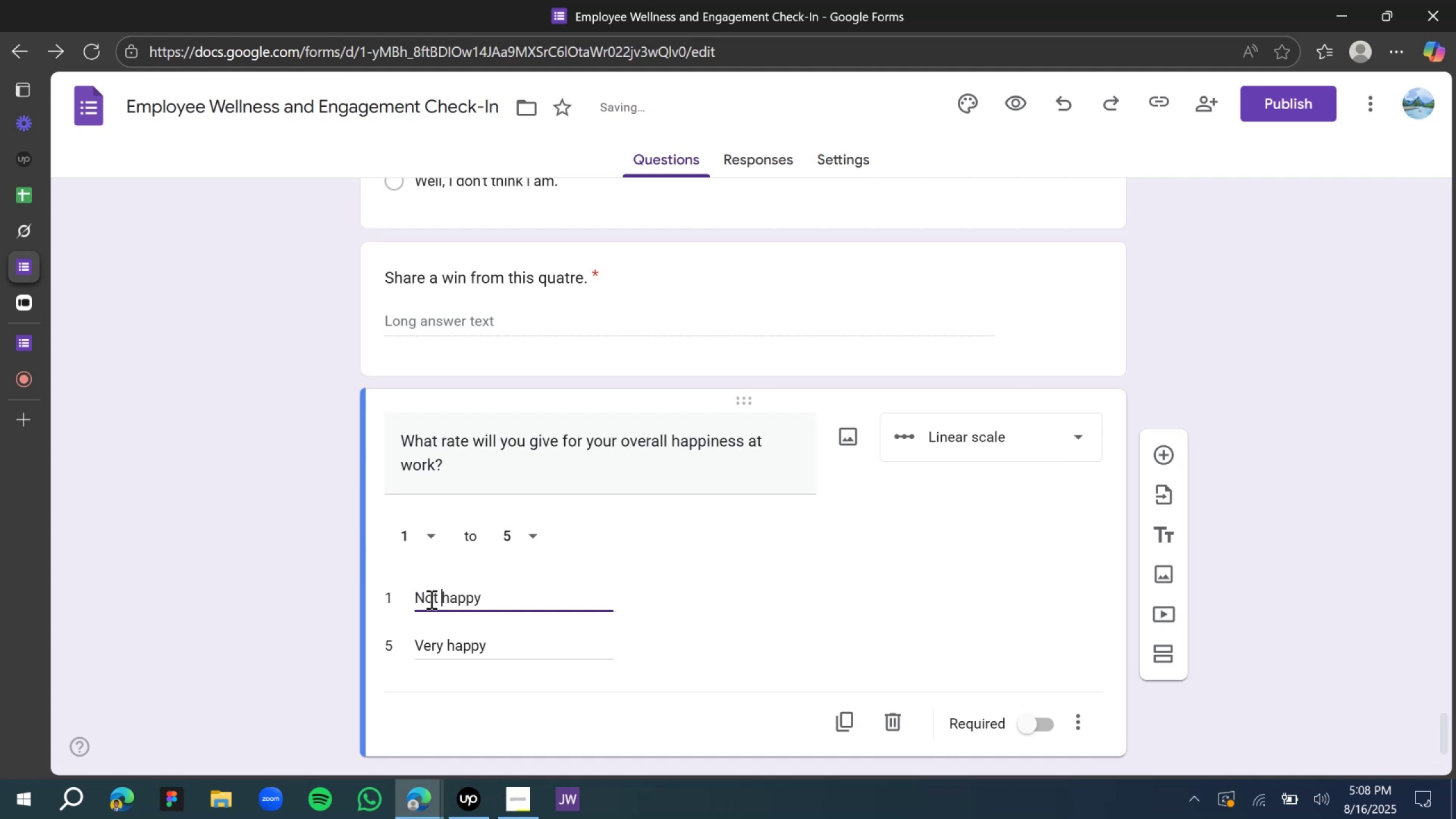 
scroll: coordinate [708, 495], scroll_direction: down, amount: 5.0
 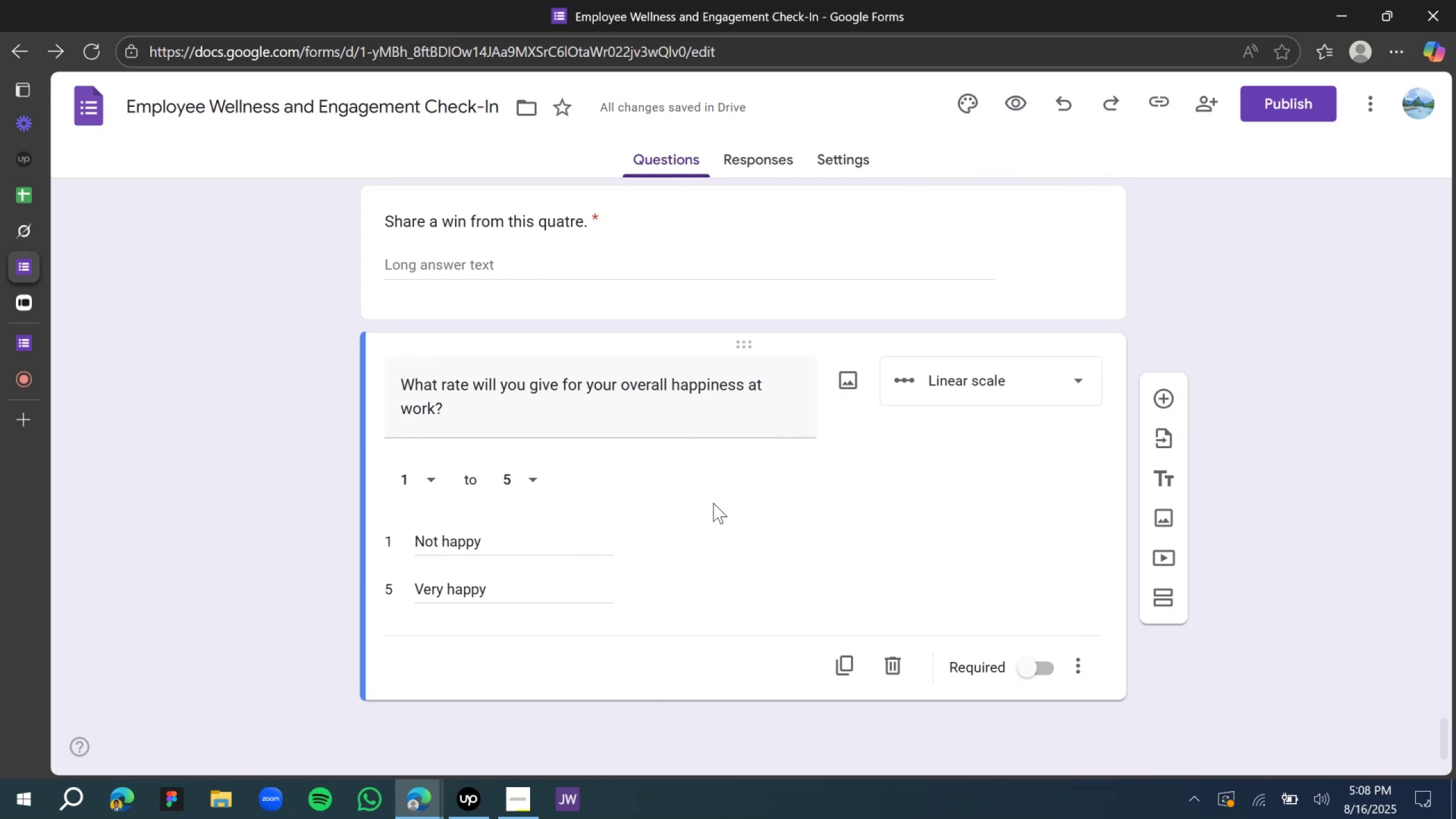 
scroll: coordinate [713, 503], scroll_direction: up, amount: 6.0
 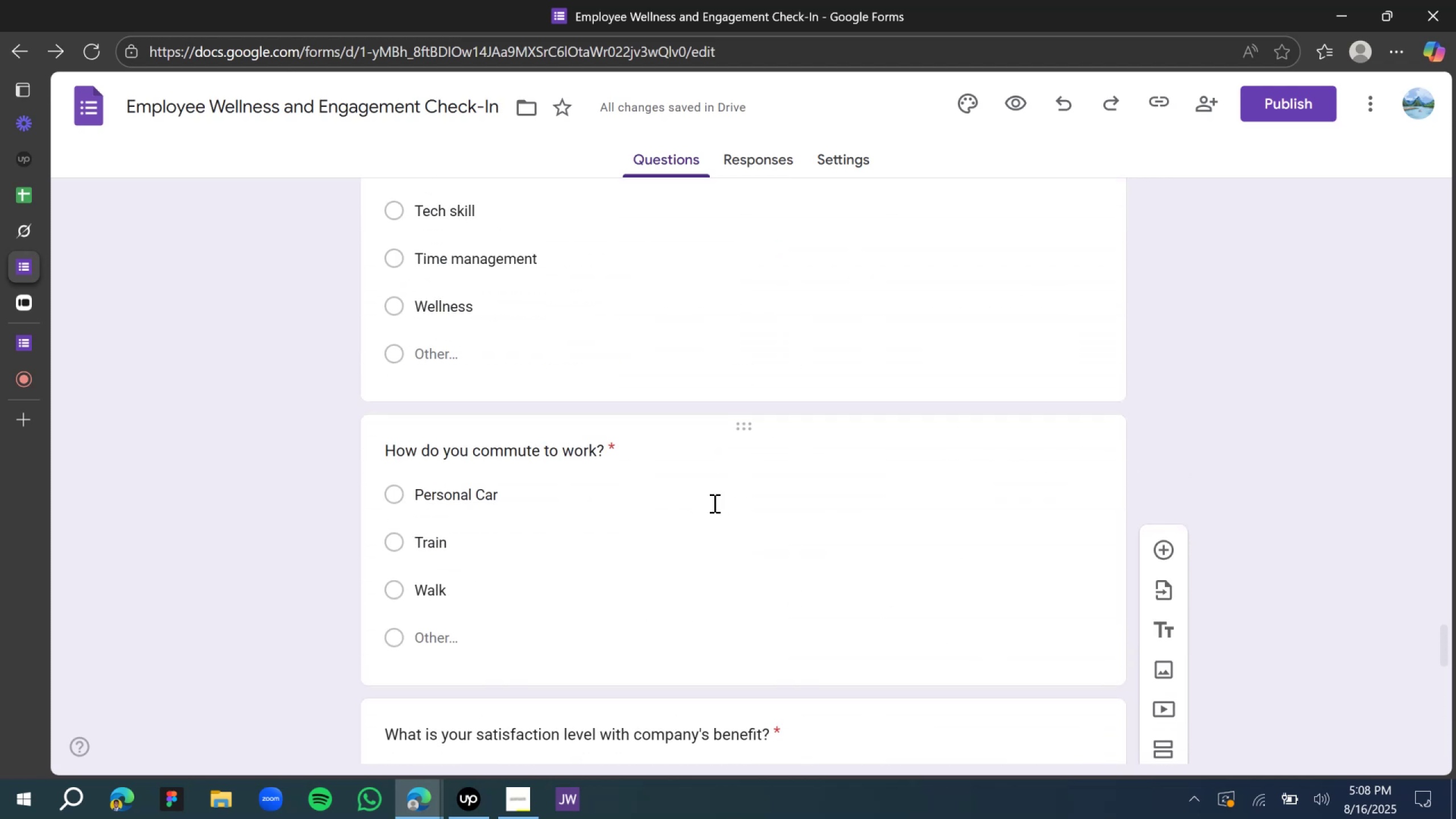 
scroll: coordinate [714, 514], scroll_direction: down, amount: 13.0
 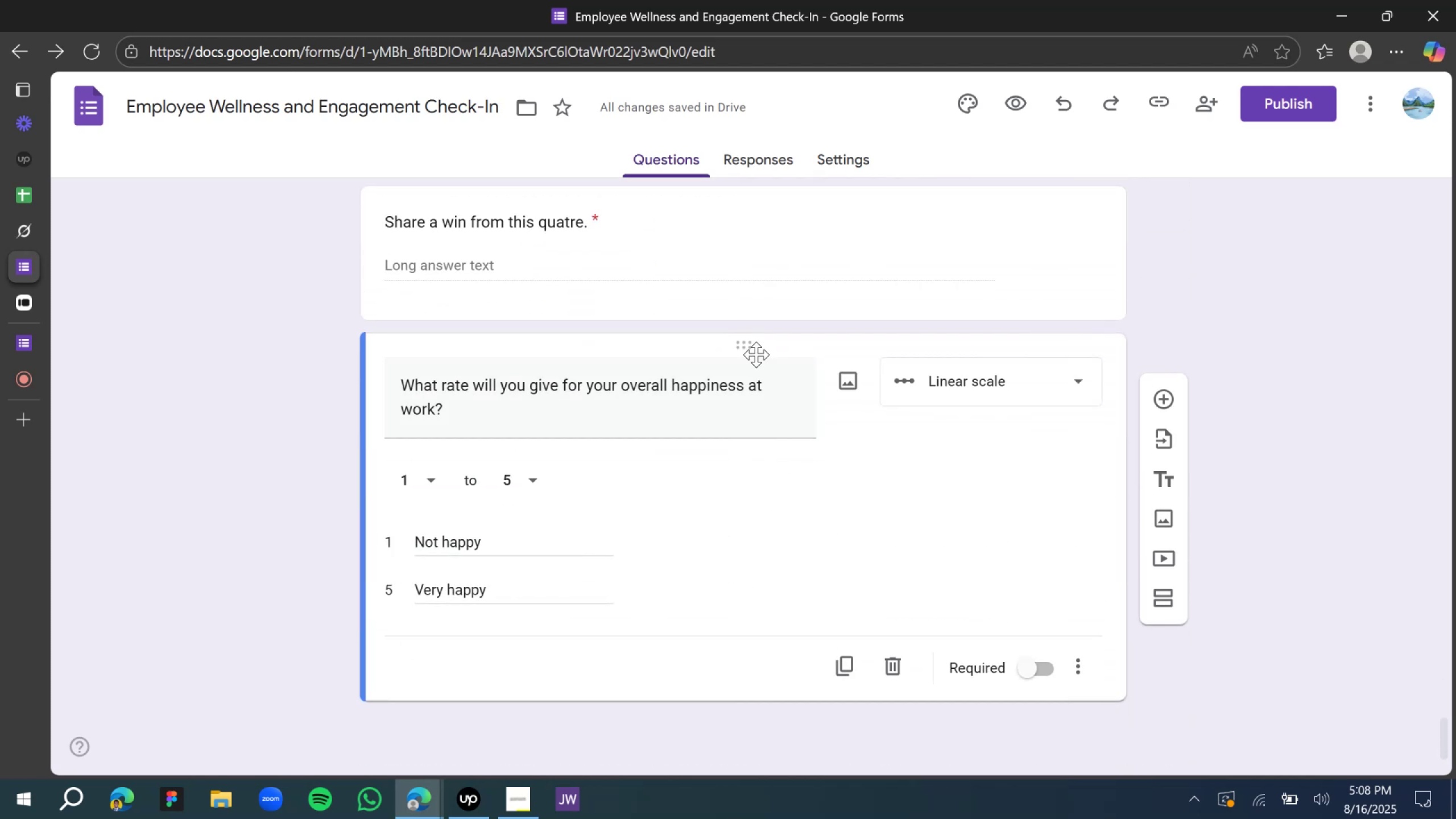 
left_click([756, 354])
 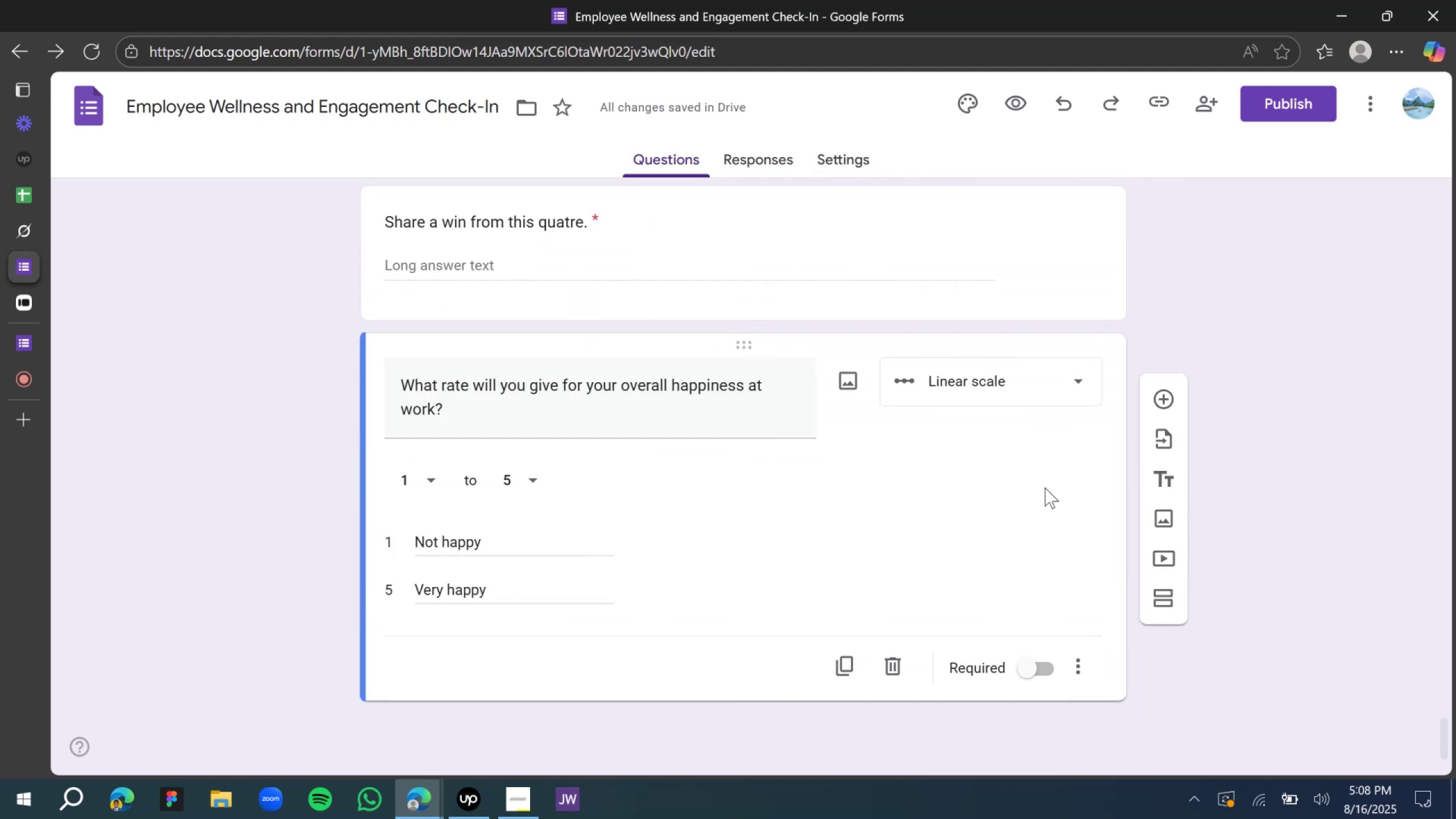 
left_click([1044, 503])
 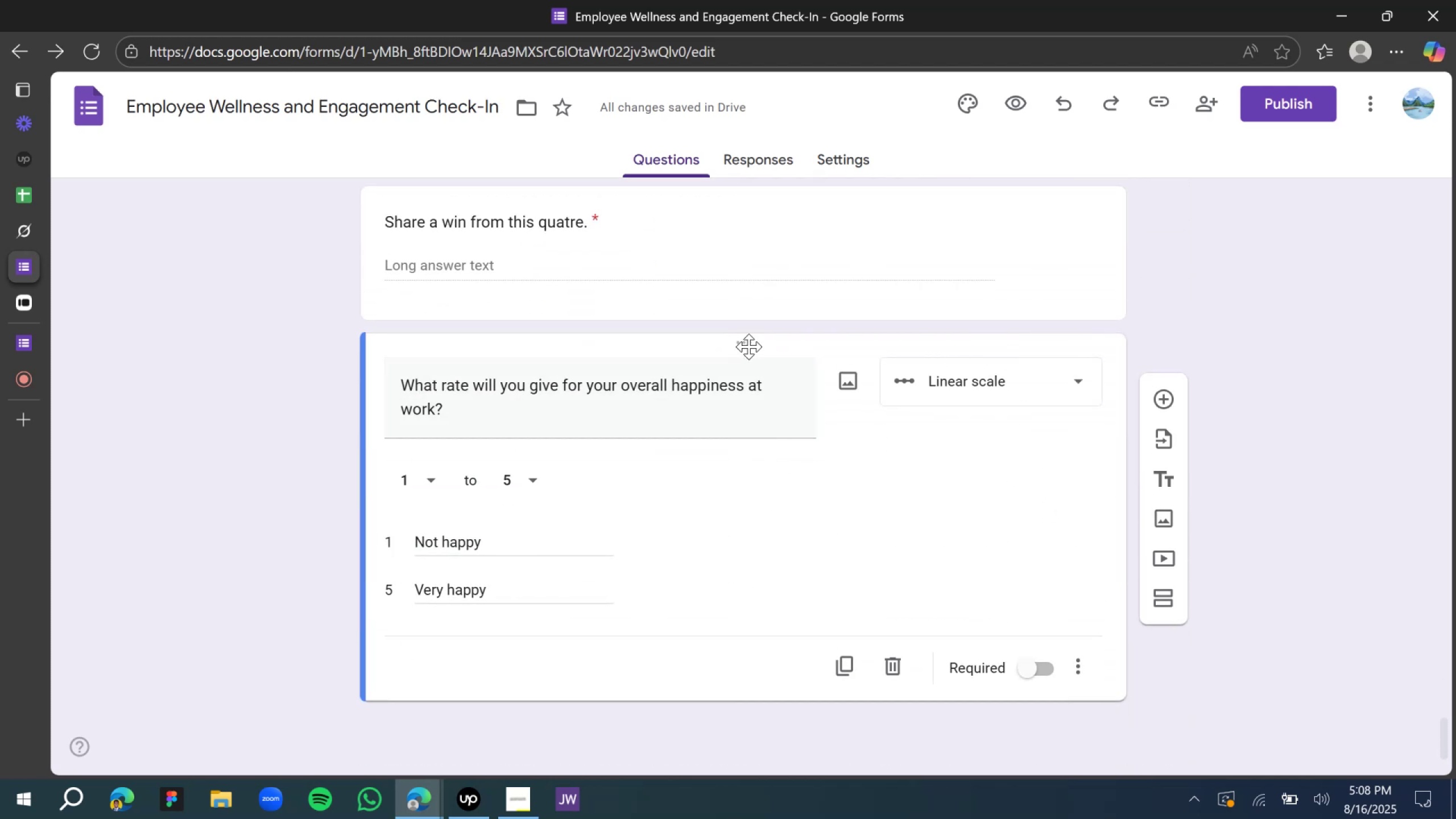 
left_click([743, 343])
 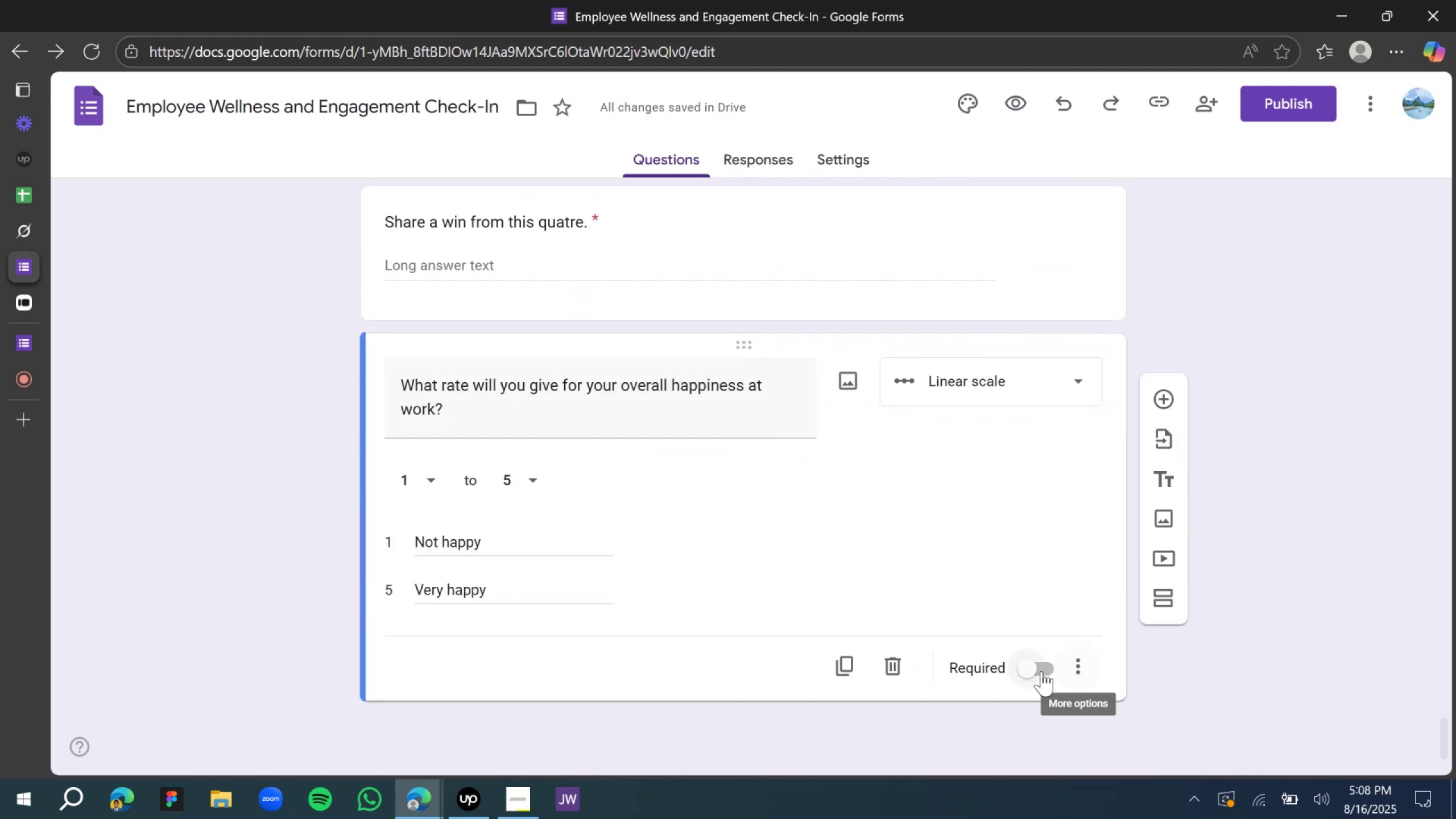 
left_click([1041, 671])
 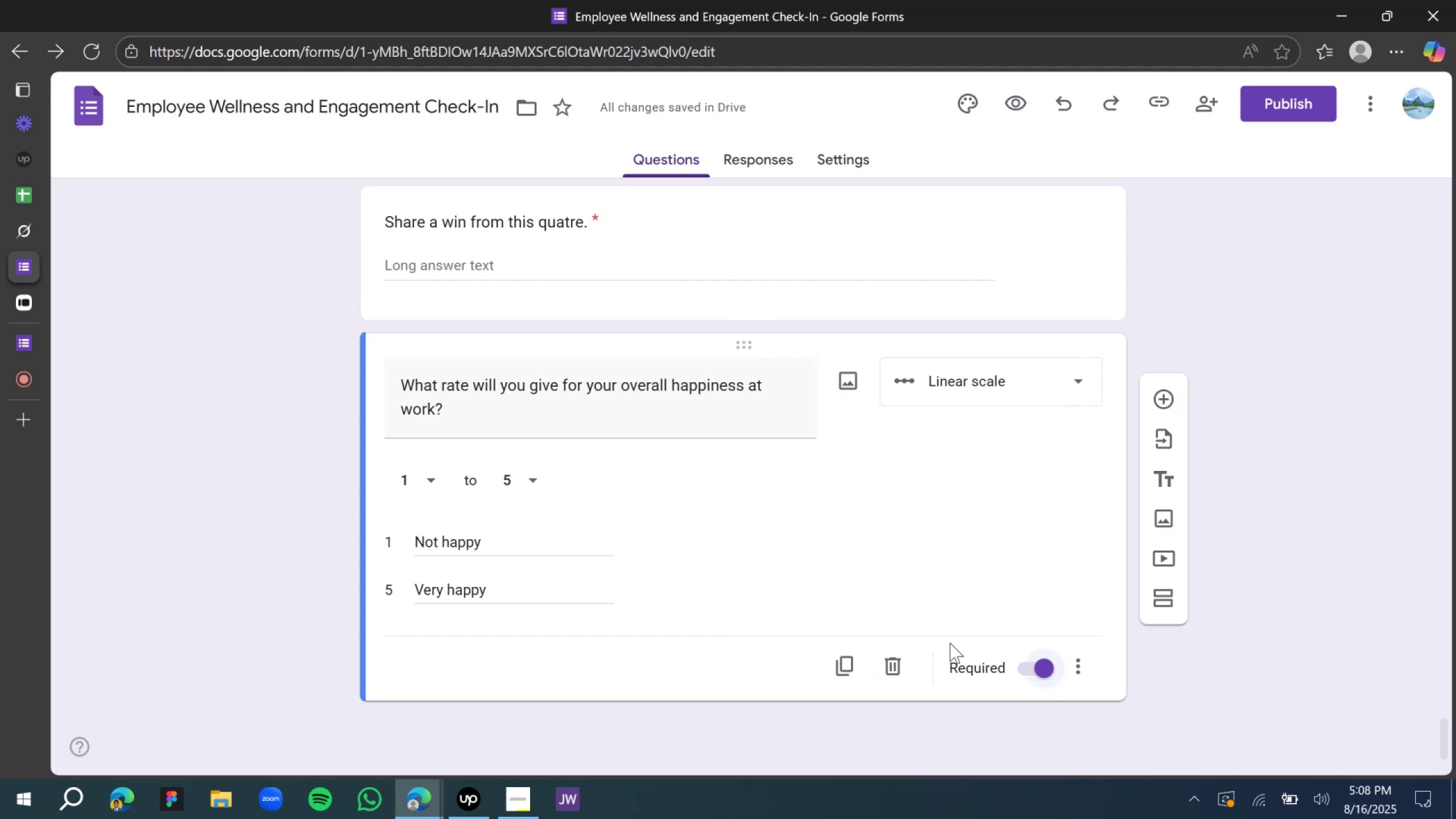 
scroll: coordinate [352, 551], scroll_direction: down, amount: 4.0
 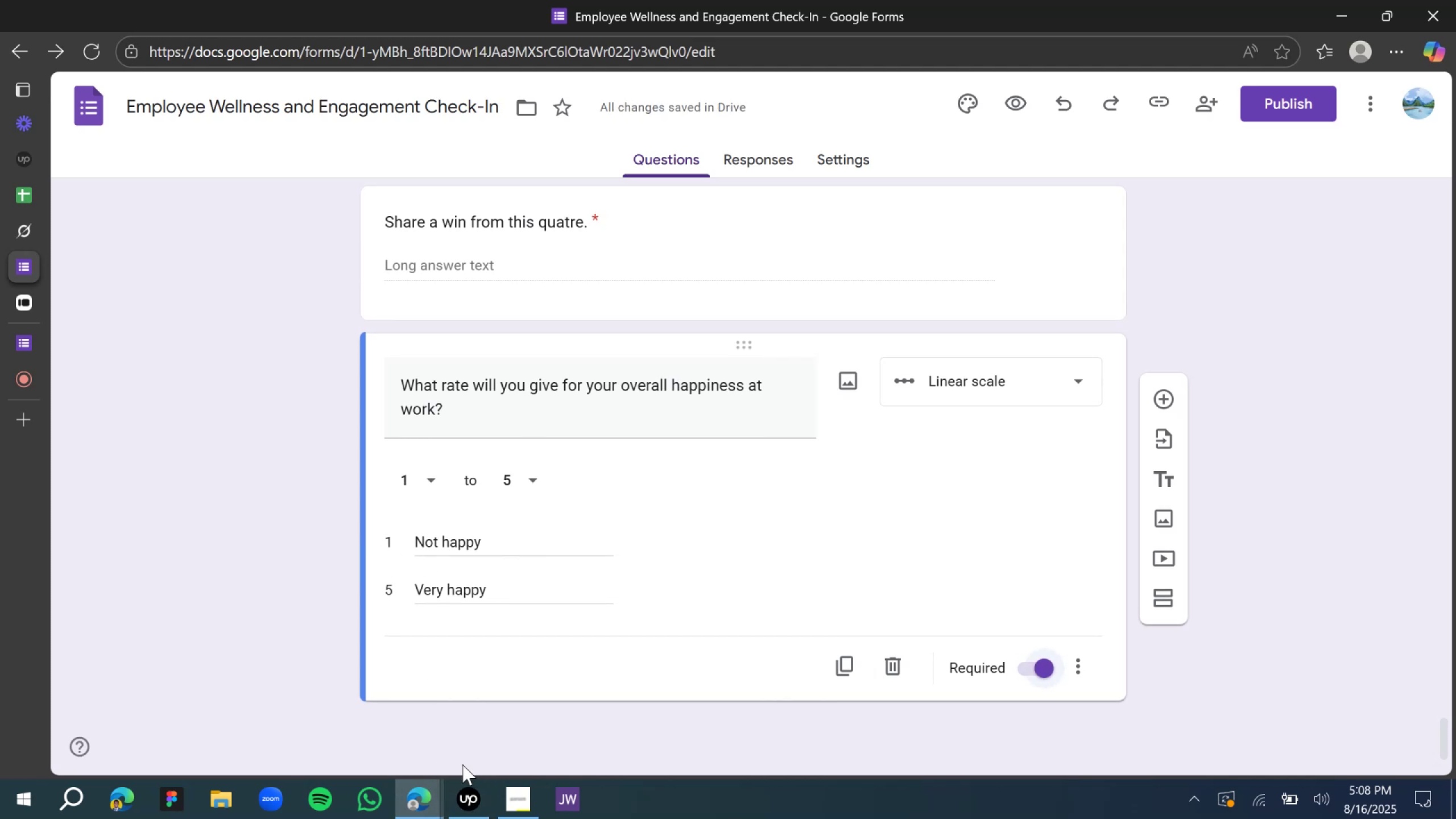 
left_click([470, 800])
 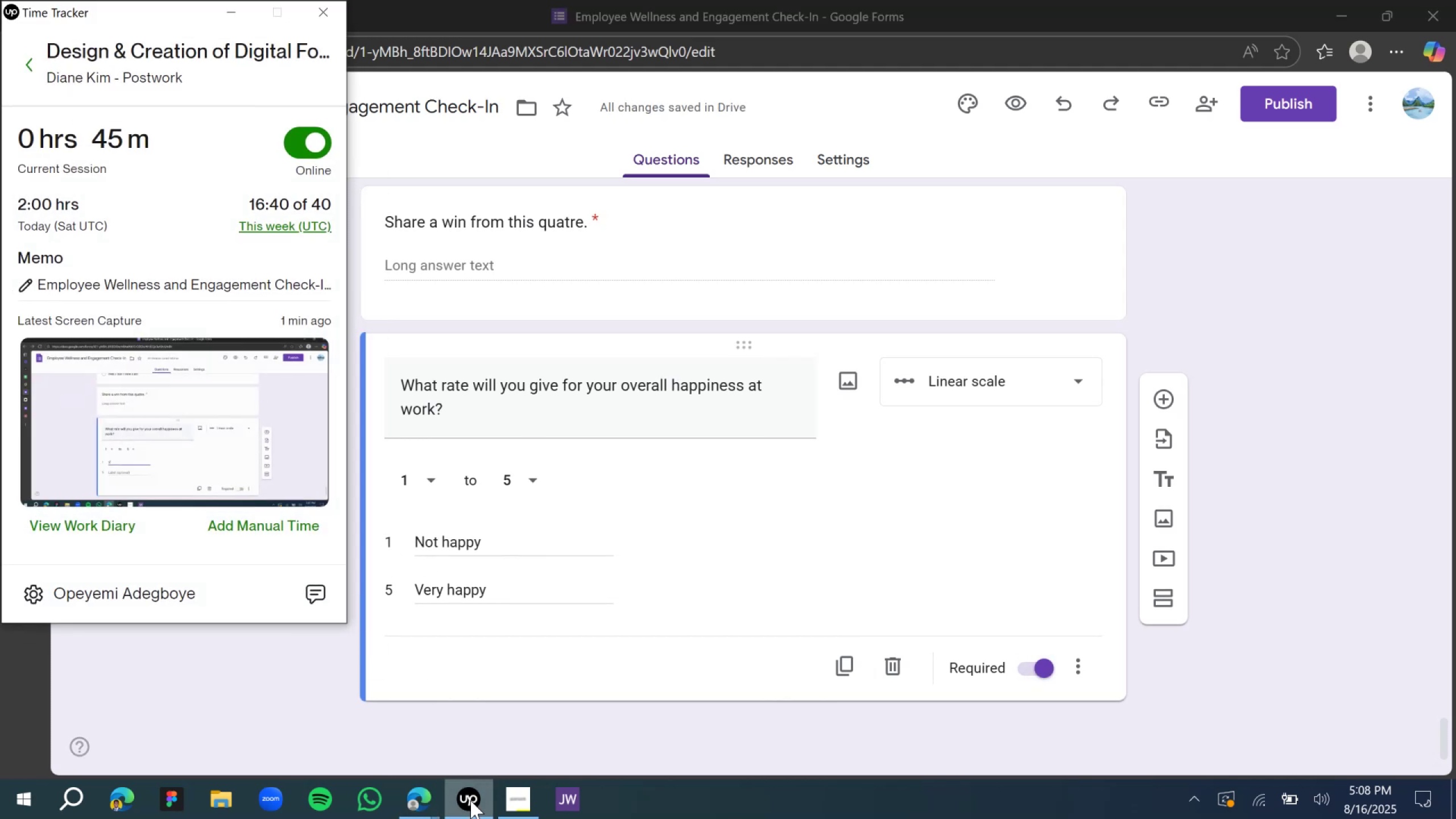 
double_click([470, 800])
 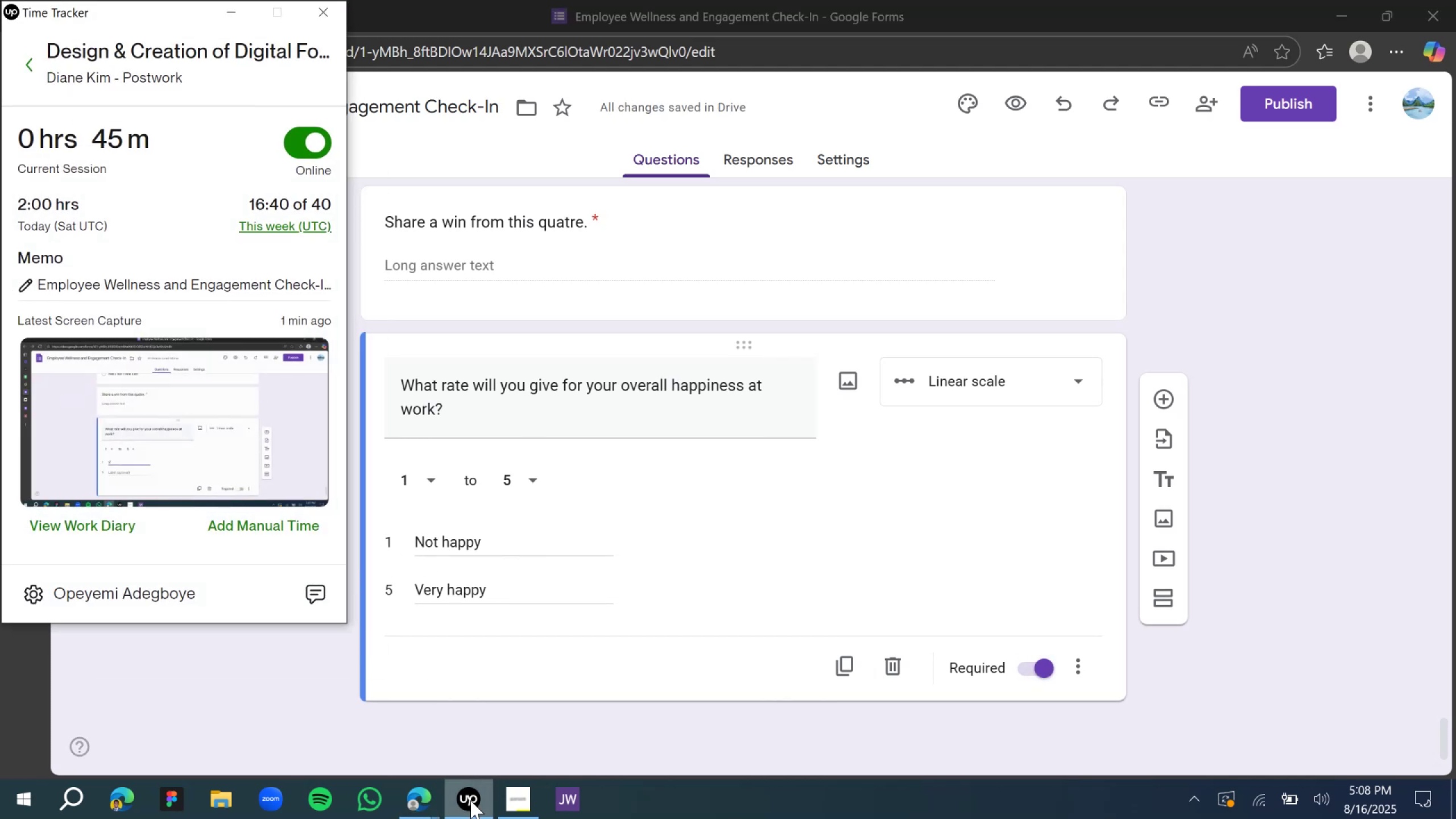 
left_click([470, 800])
 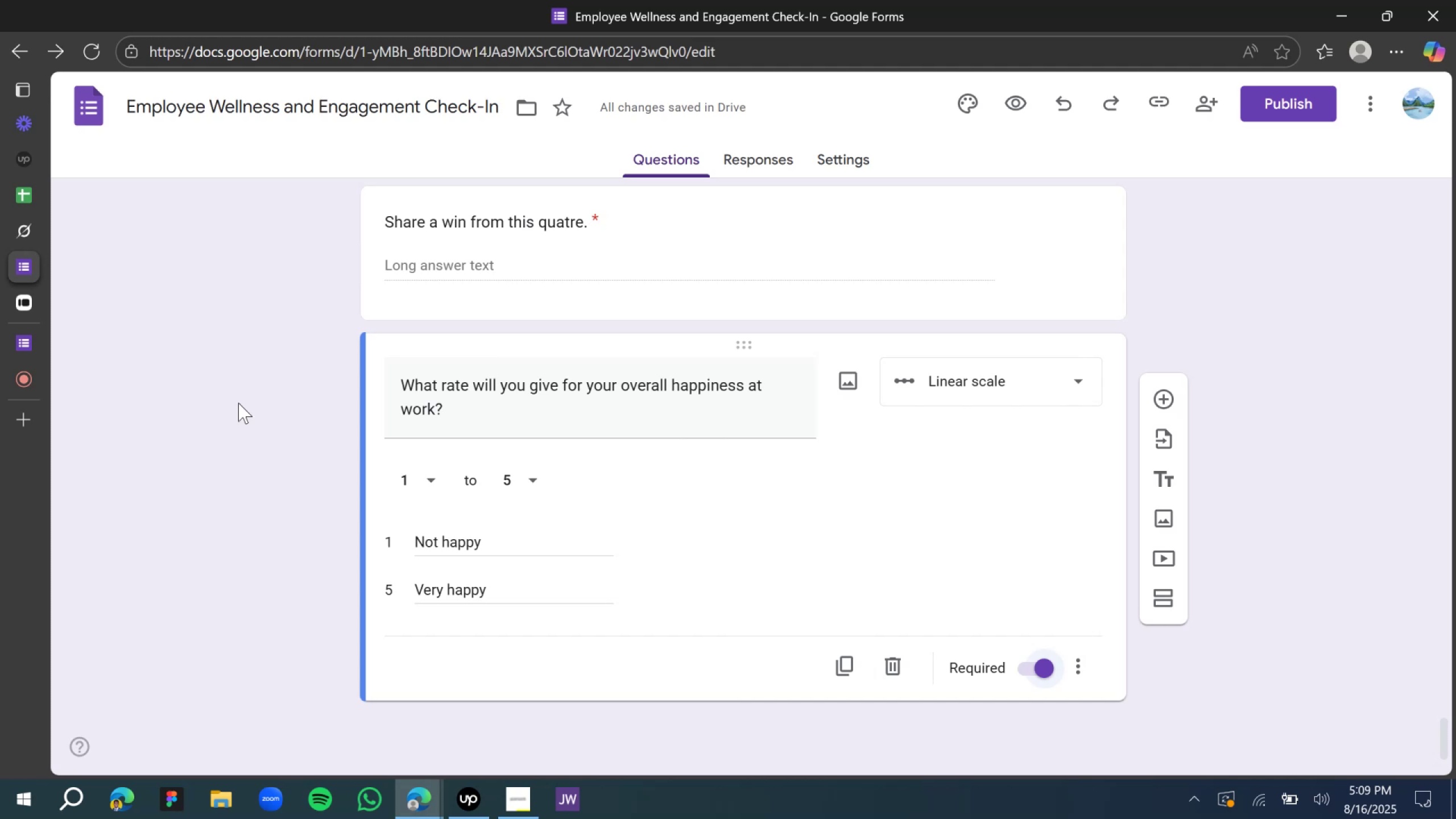 
wait(16.2)
 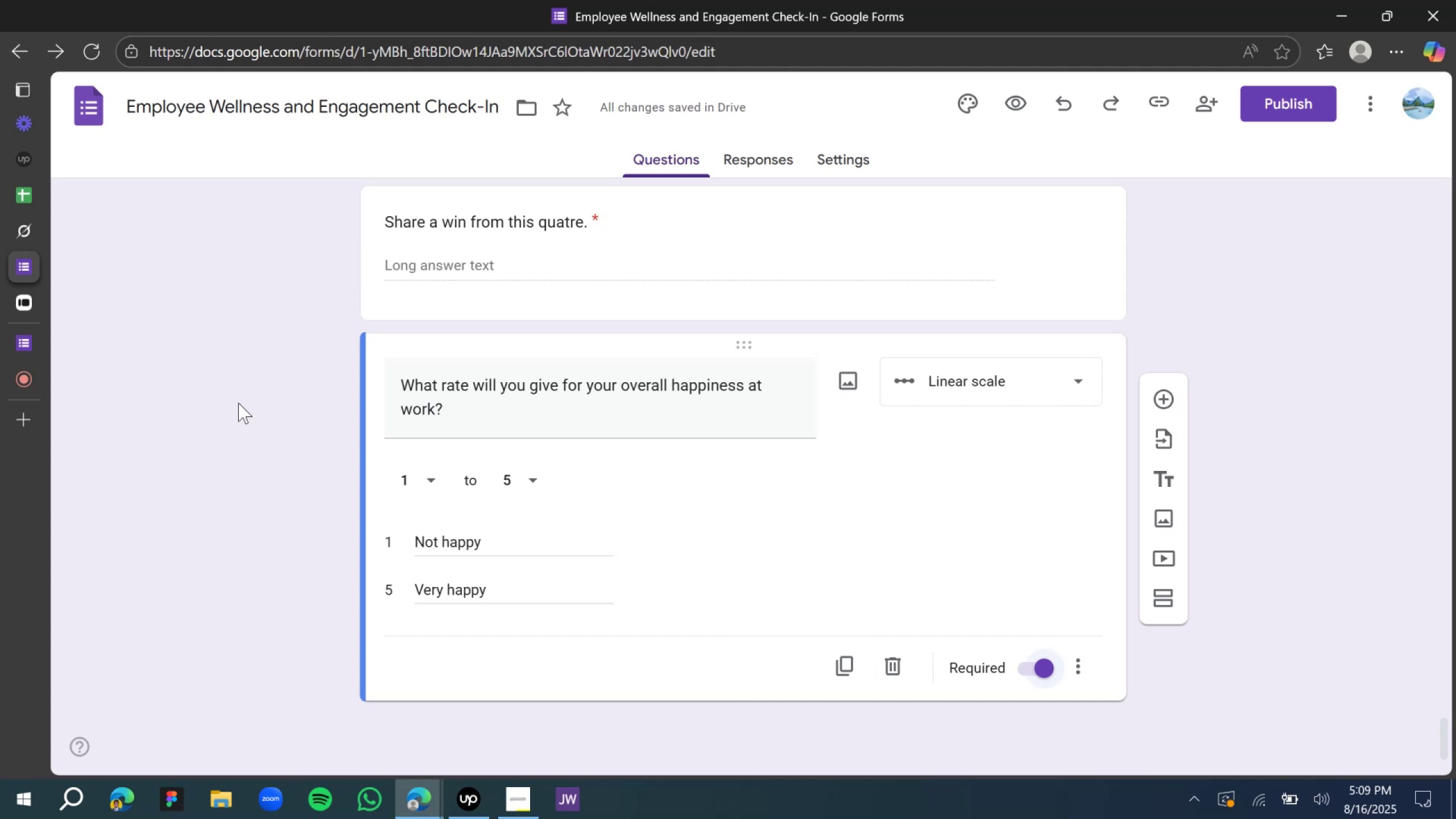 
scroll: coordinate [363, 432], scroll_direction: down, amount: 4.0
 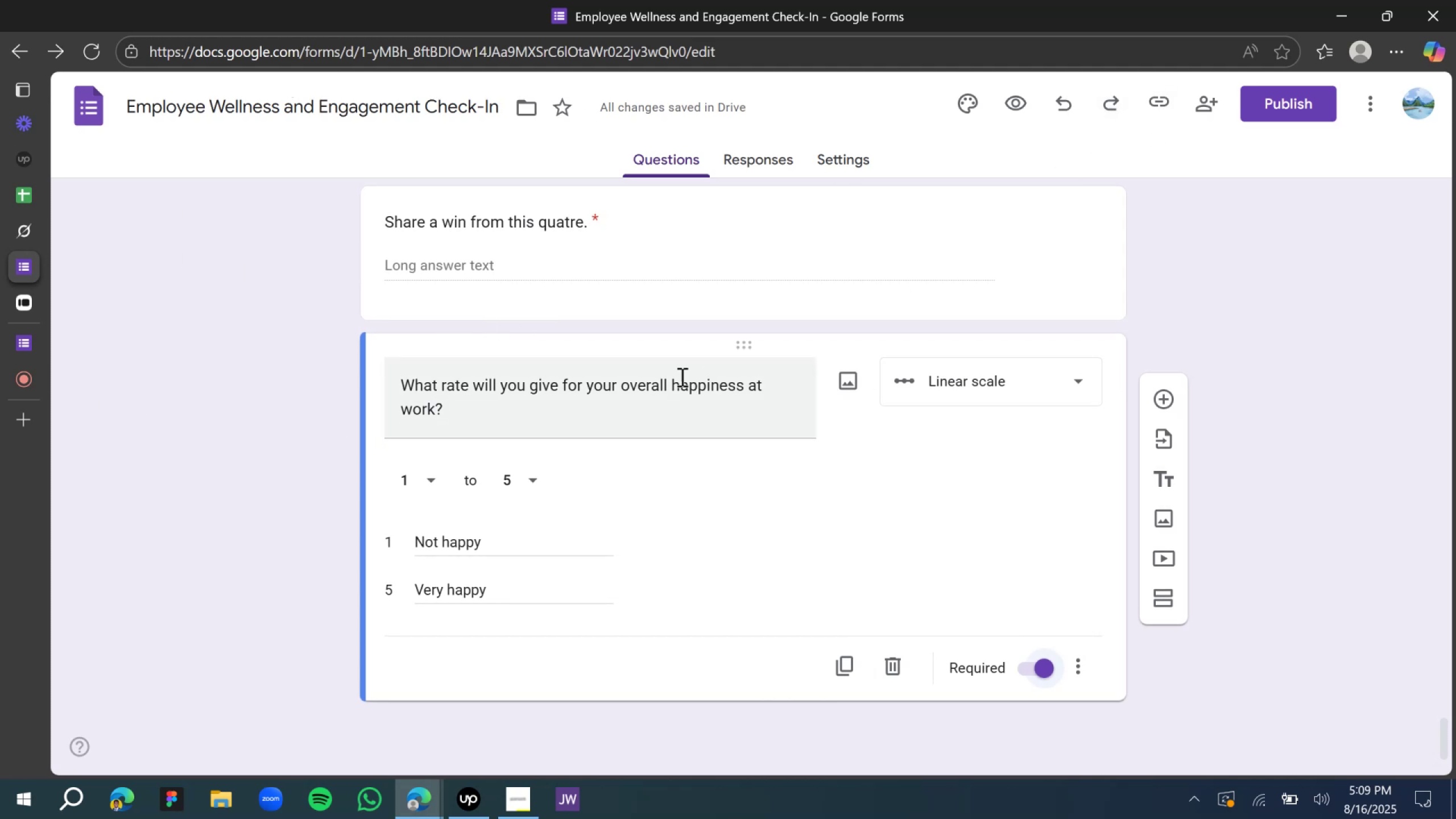 
mouse_move([1149, 419])
 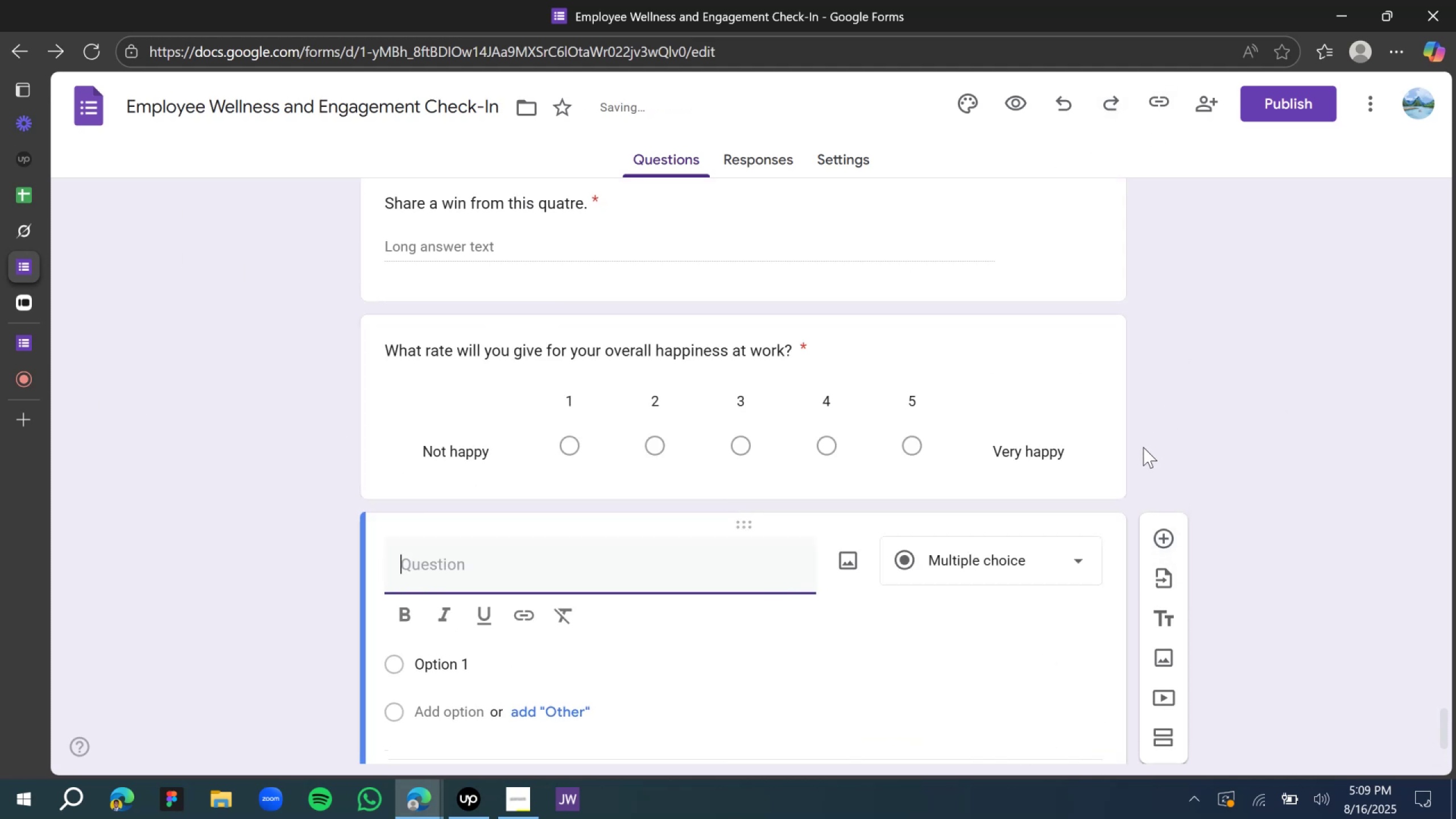 
type(One last piece of )
 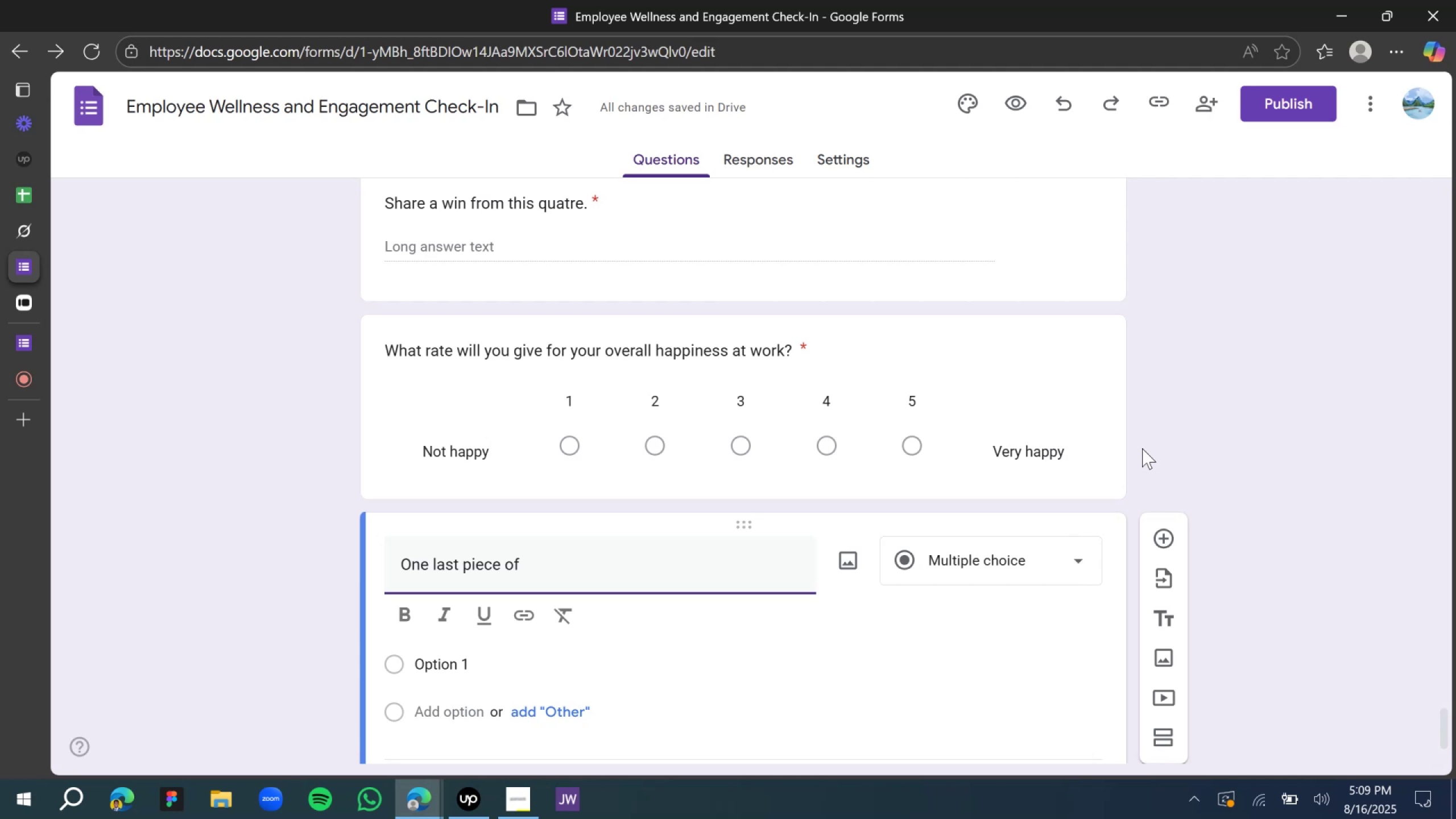 
wait(5.31)
 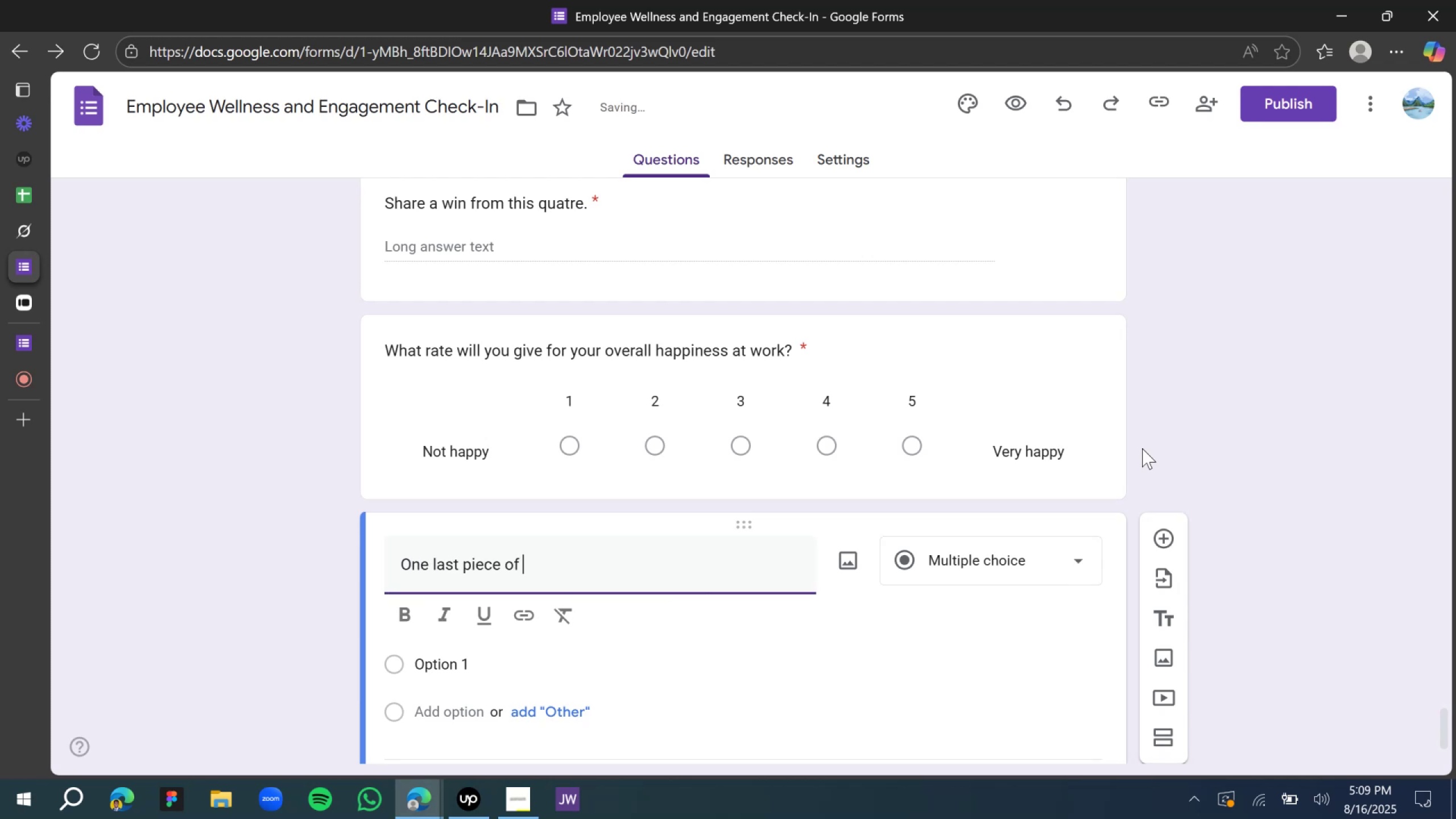 
type(advice )
 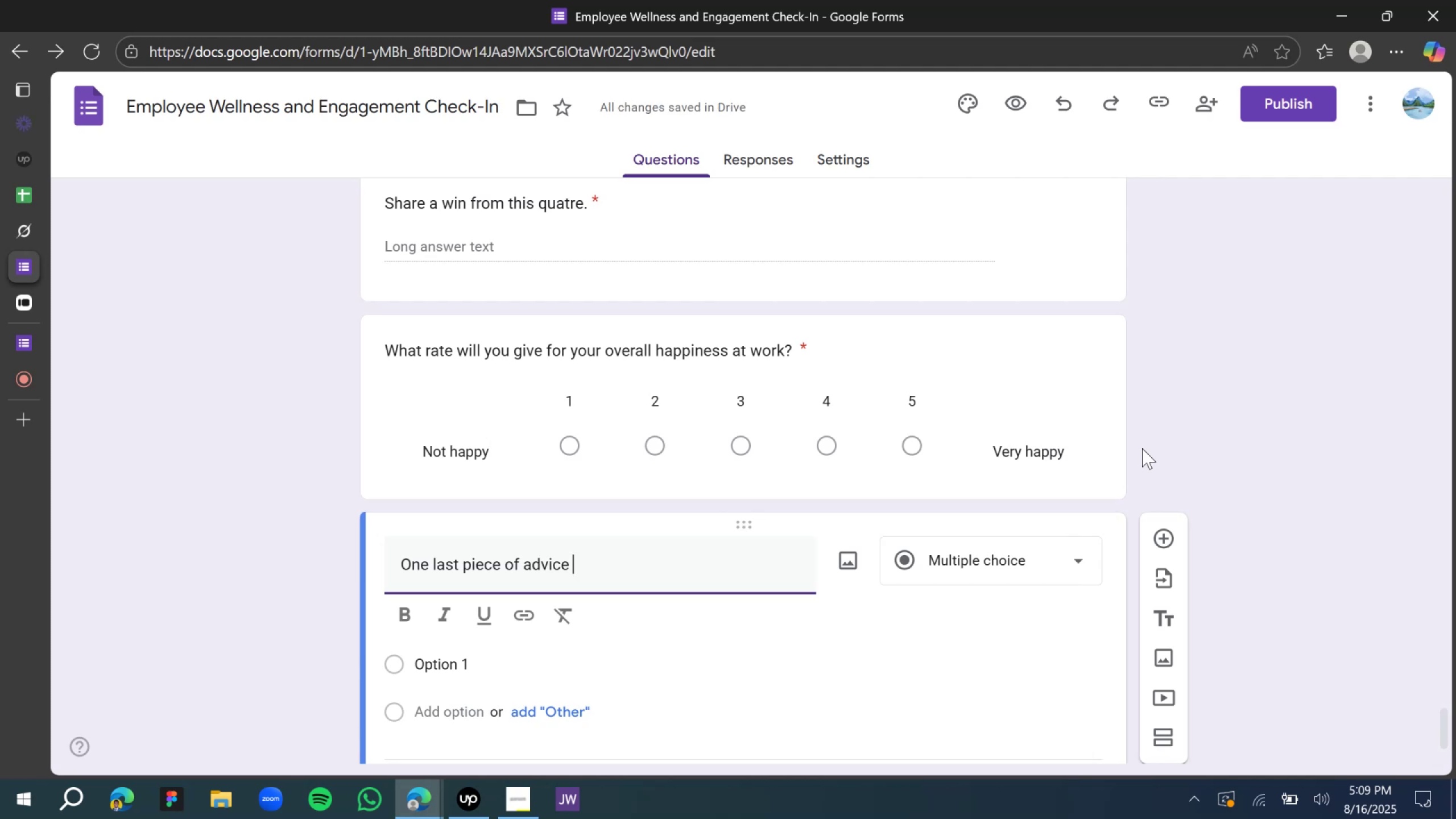 
wait(10.87)
 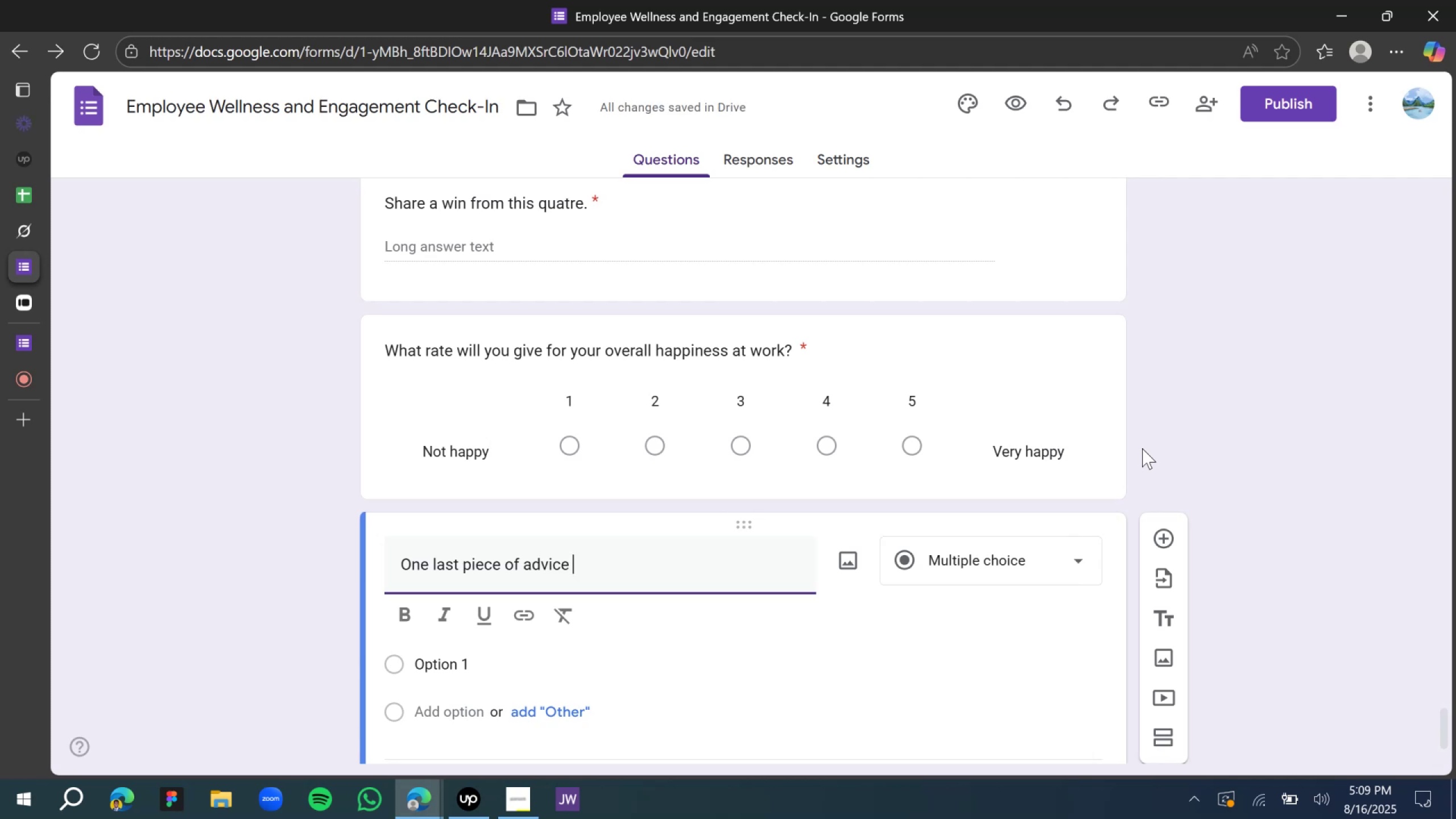 
type(o)
key(Backspace)
key(Backspace)
type(, suggestion)
 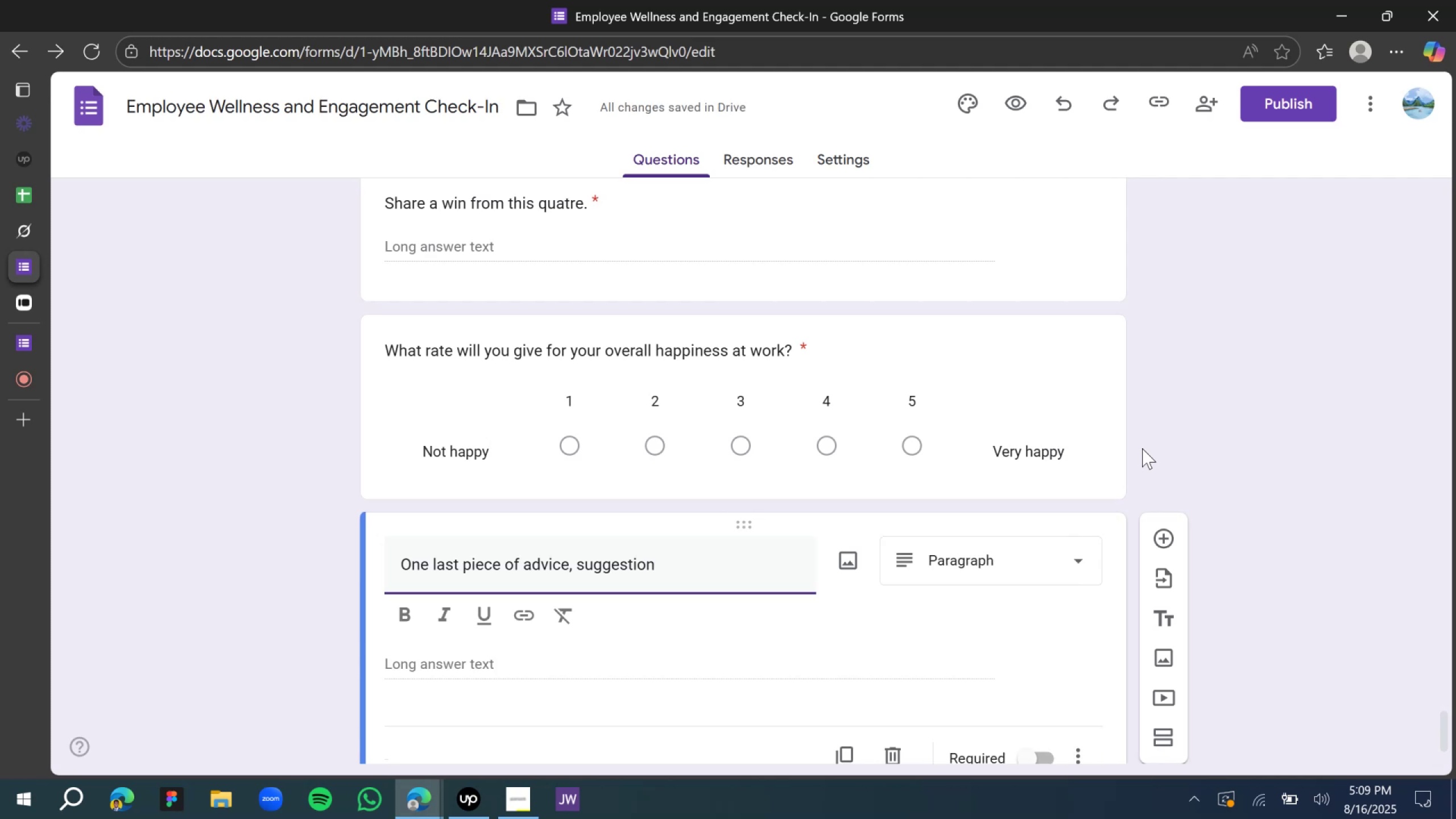 
wait(5.28)
 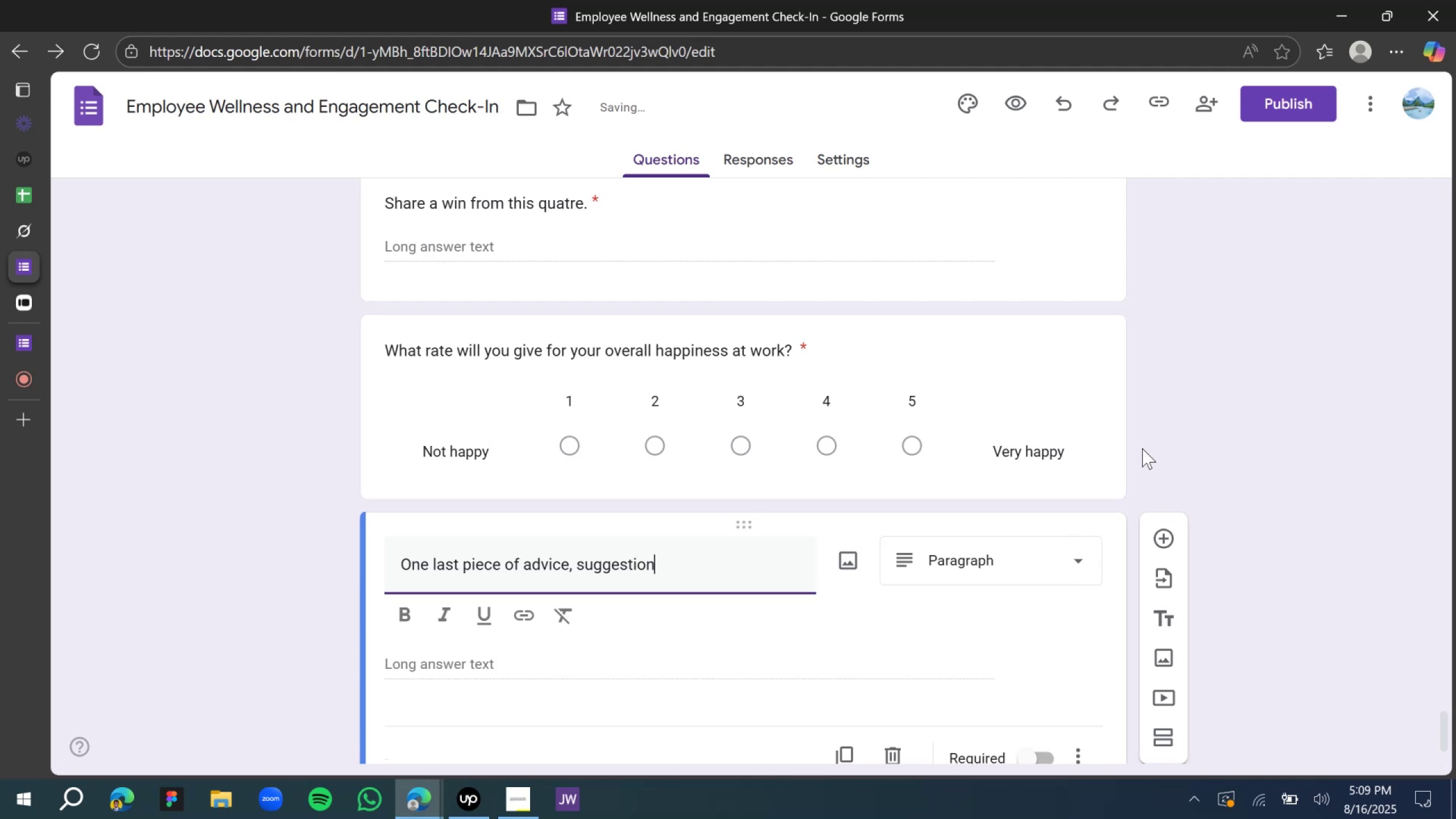 
type(, opinin)
key(Backspace)
type(on or observation of an)
 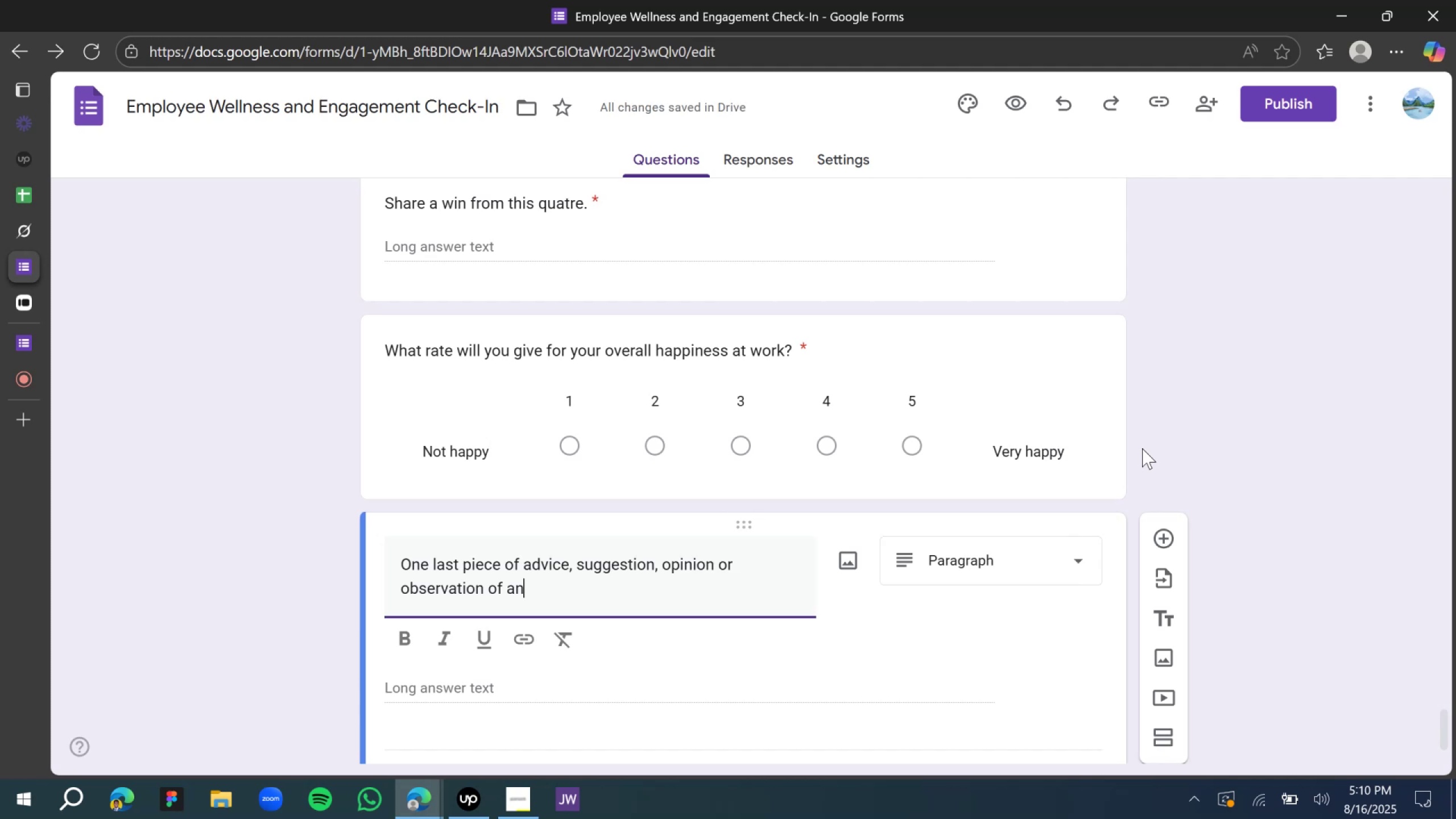 
wait(6.4)
 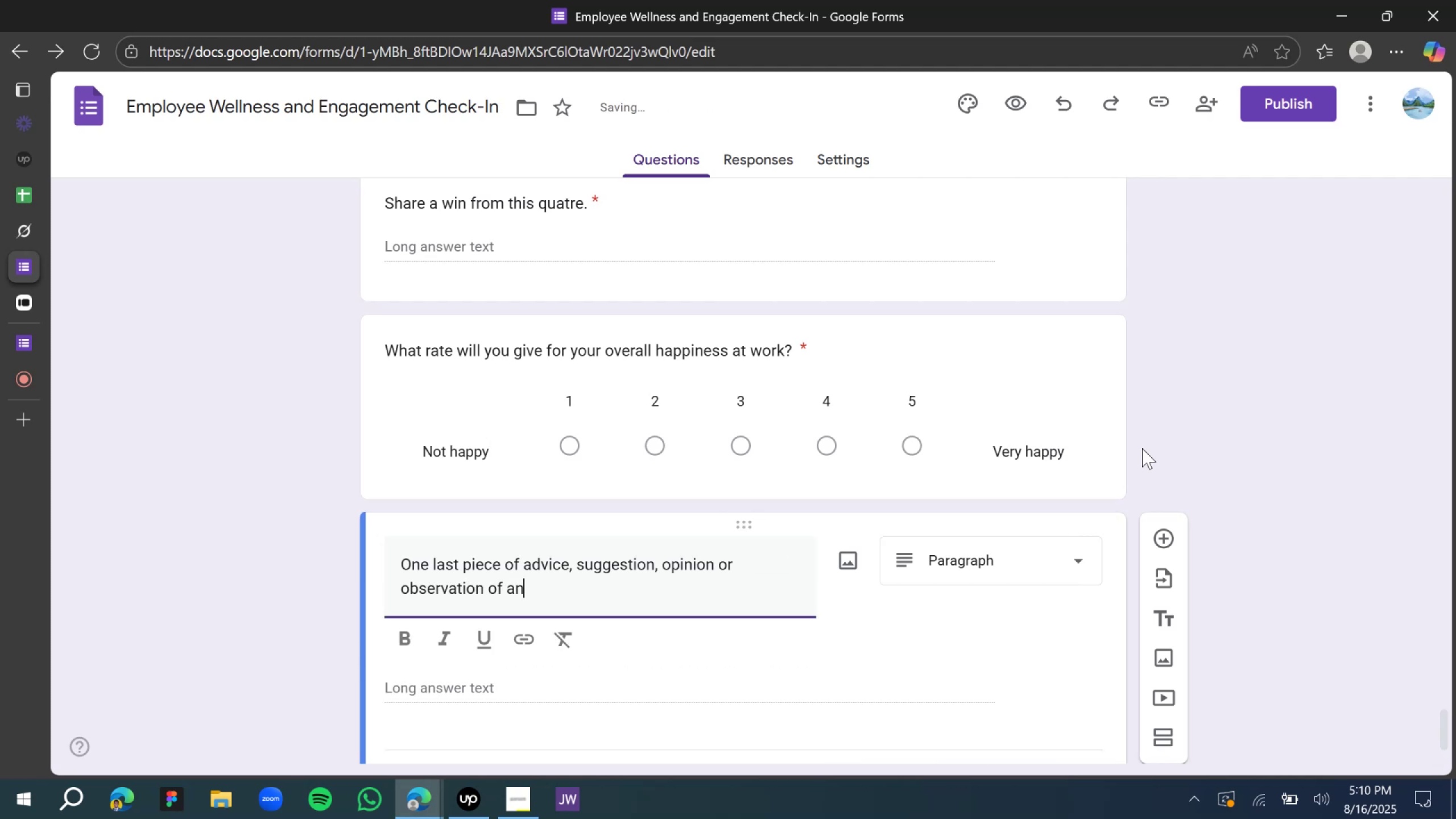 
key(Y)
 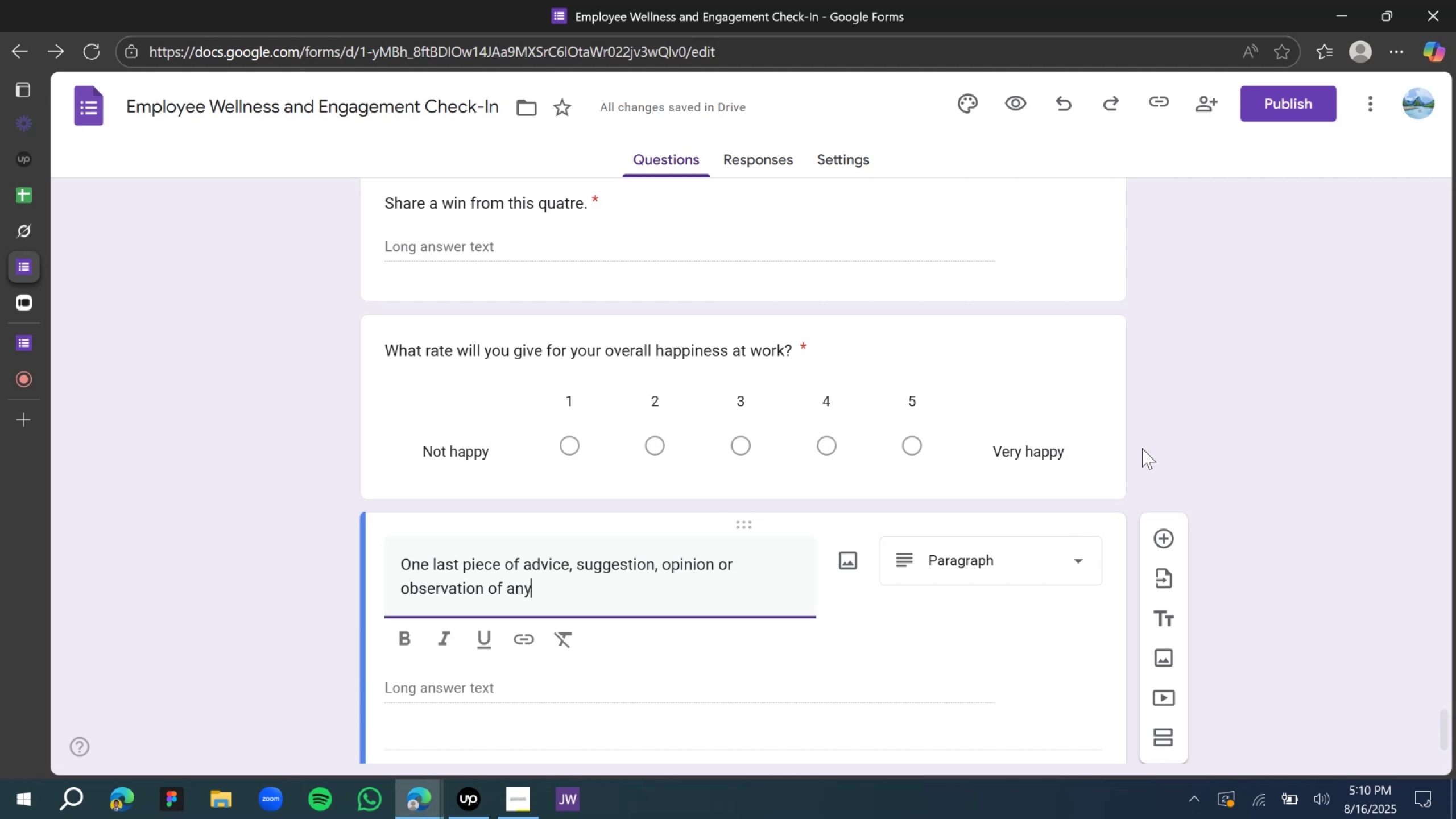 
key(Space)
 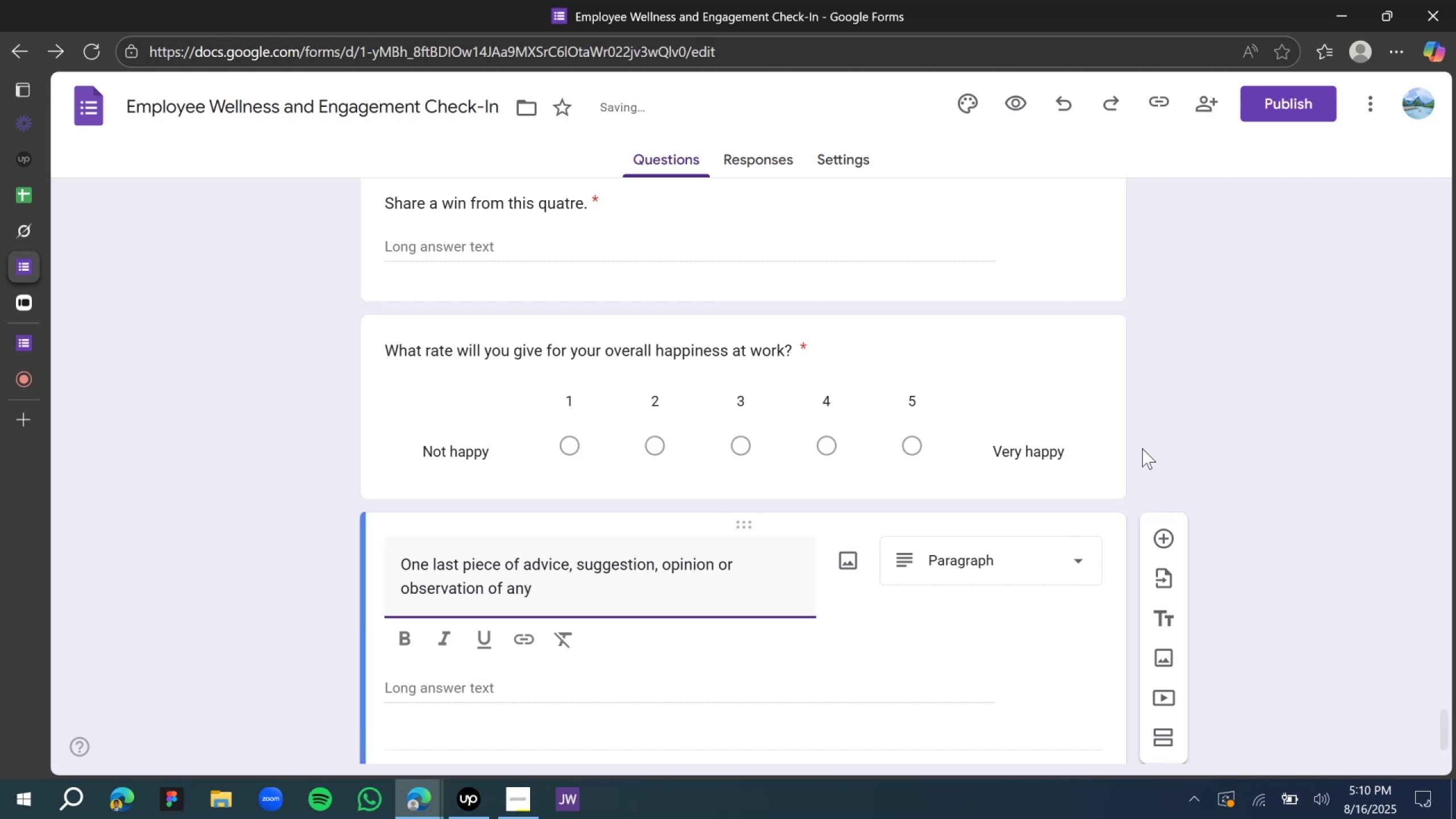 
type(kind)
 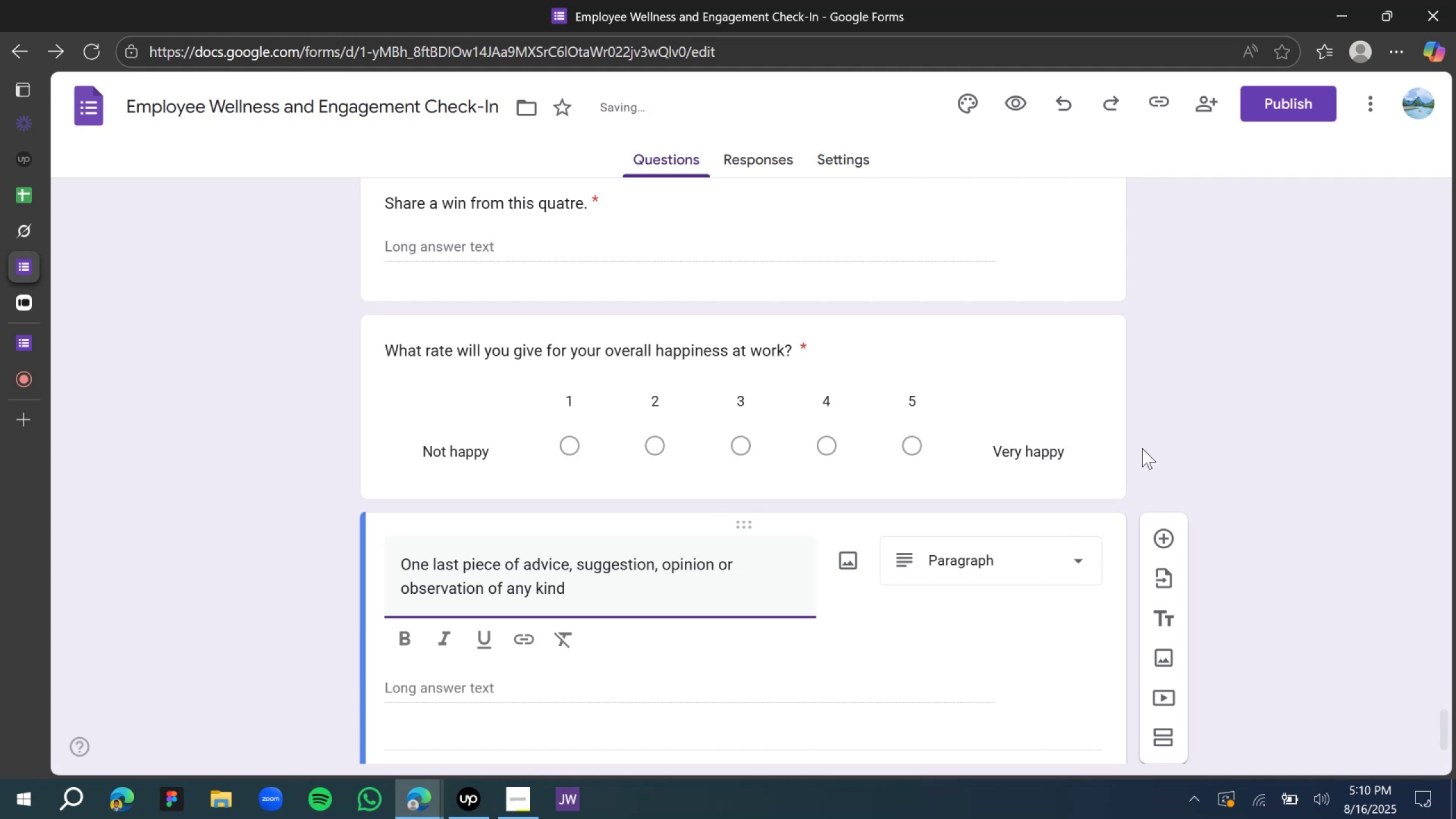 
key(Shift+Slash)
 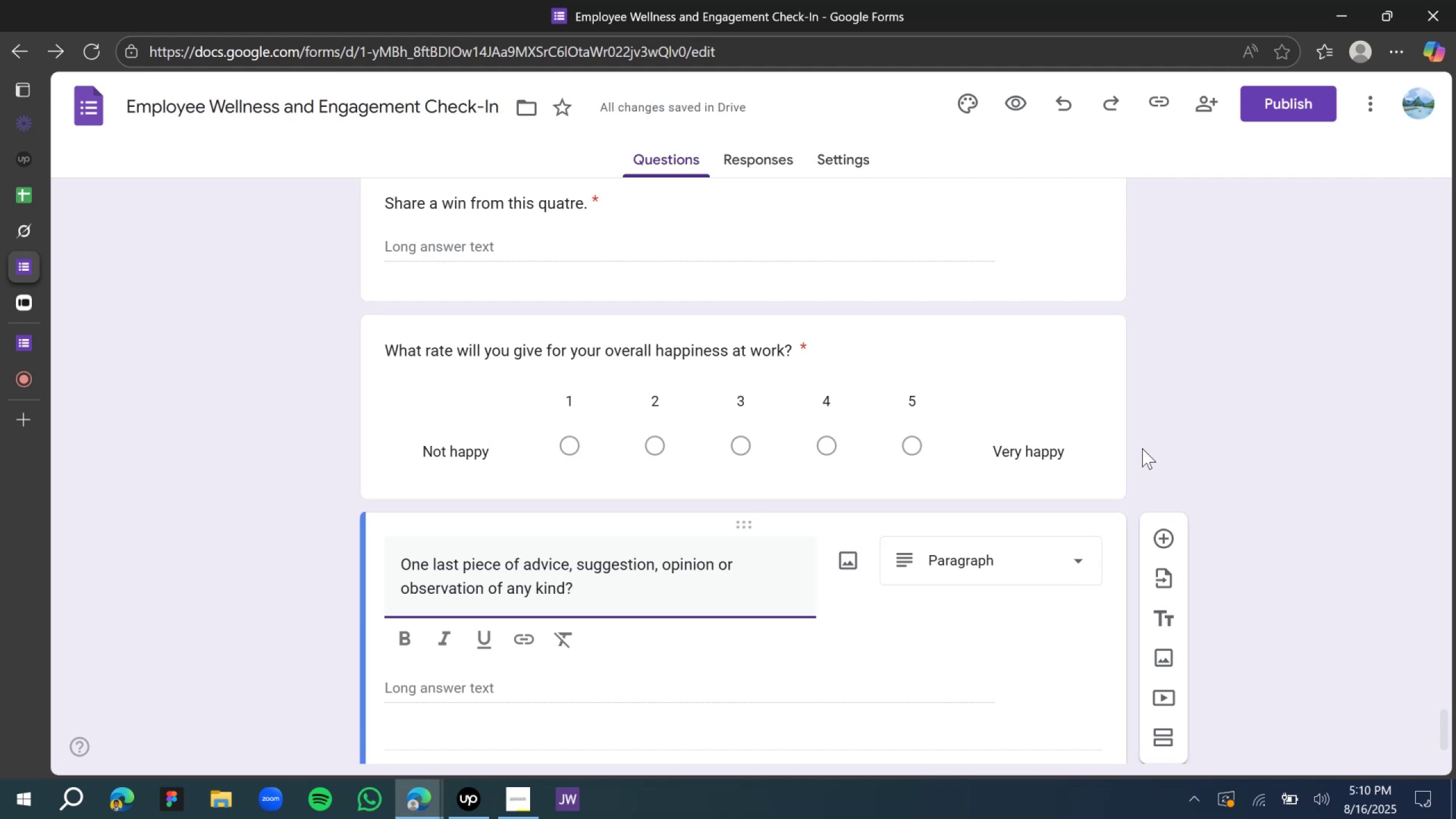 
wait(10.2)
 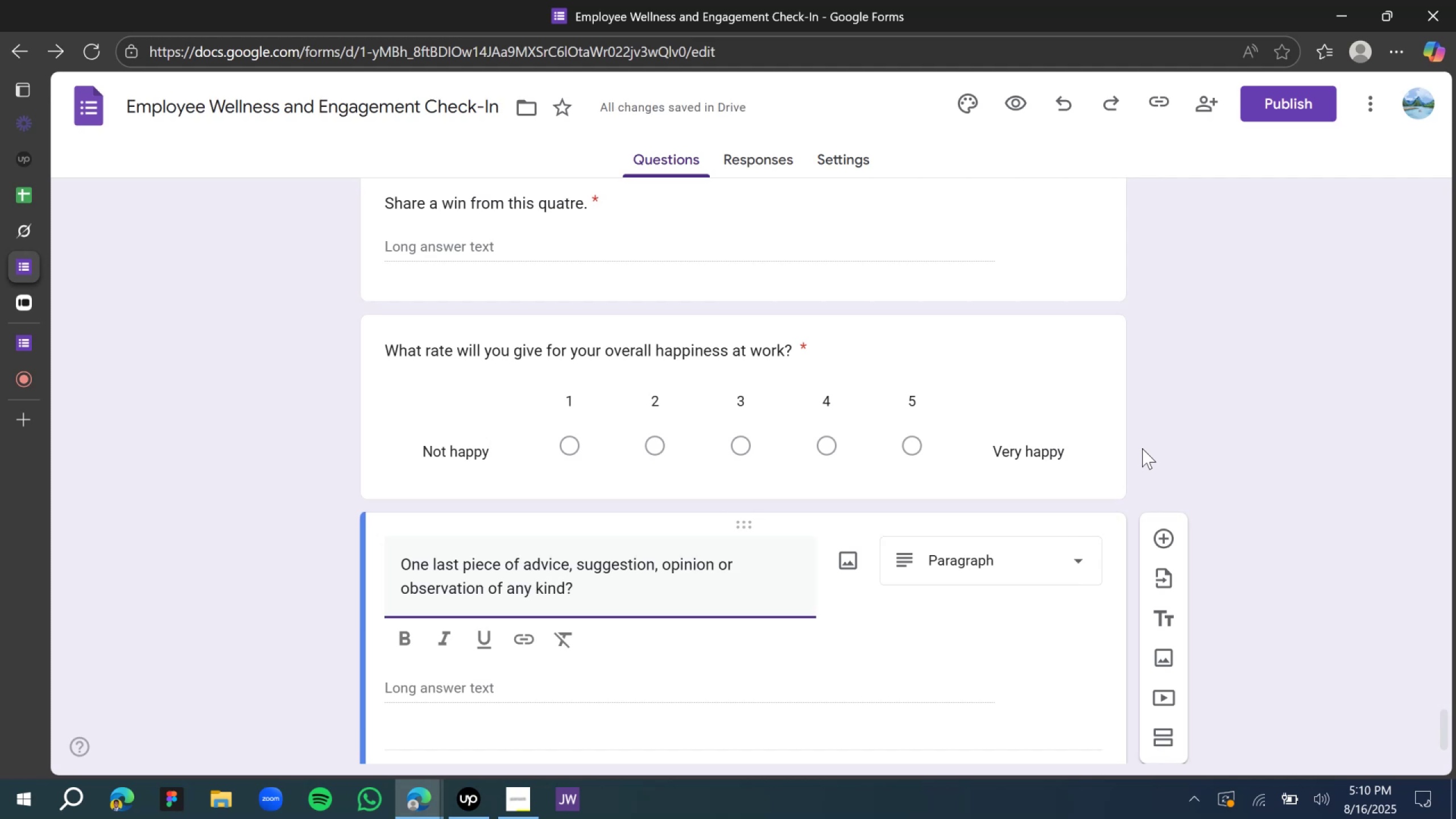 
scroll: coordinate [1177, 406], scroll_direction: down, amount: 7.0
 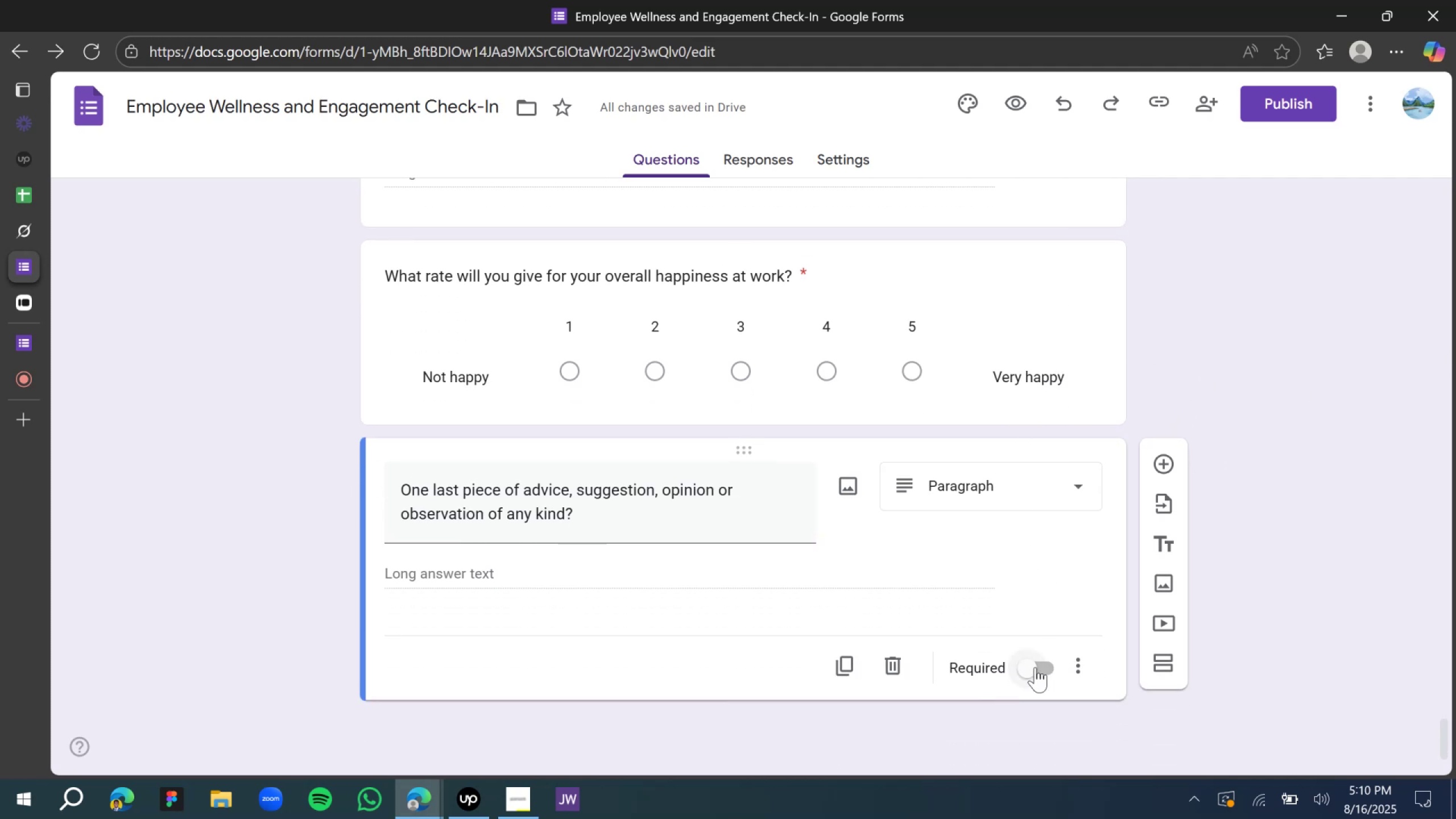 
scroll: coordinate [905, 436], scroll_direction: up, amount: 53.0
 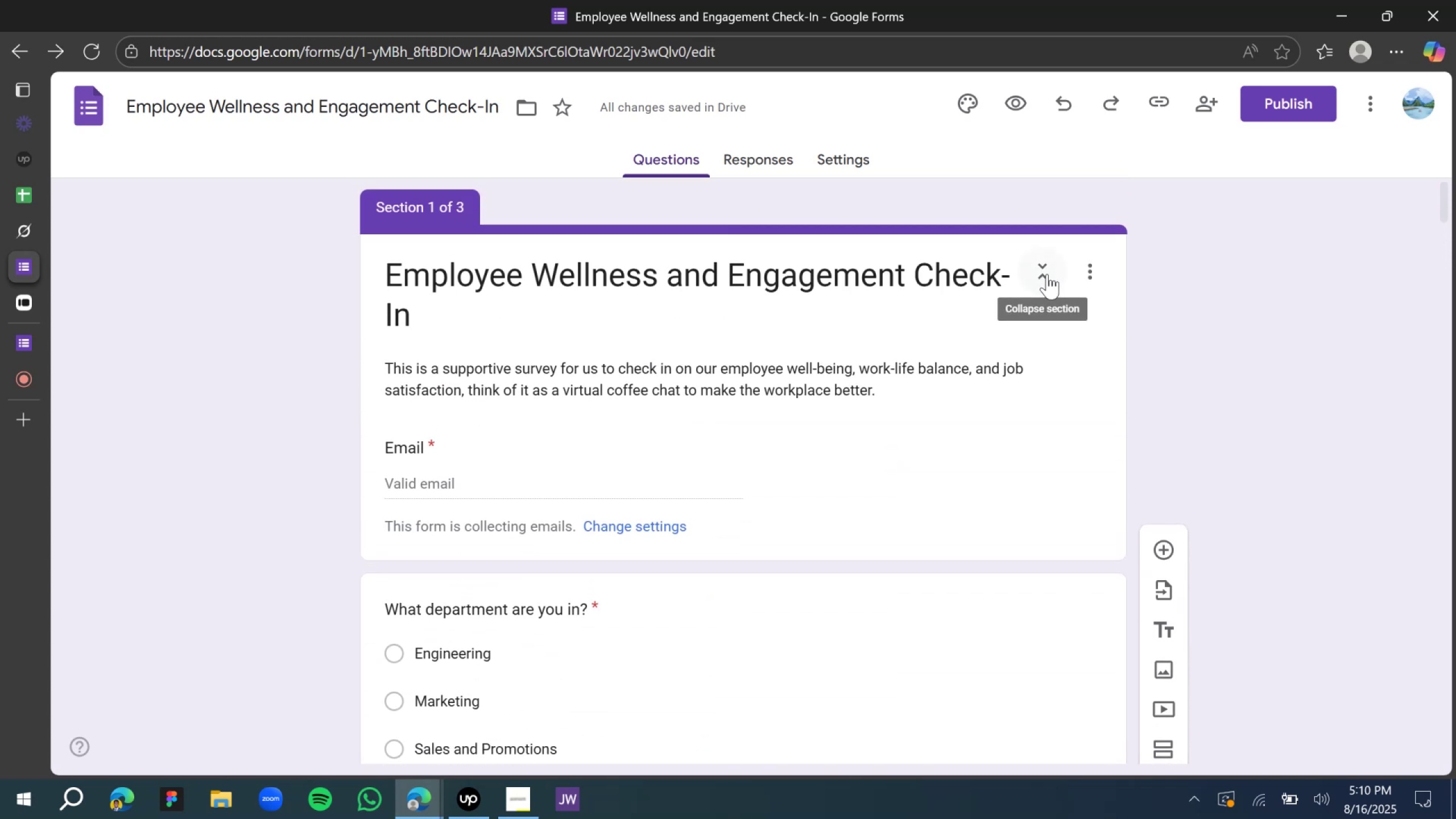 
left_click([1047, 274])
 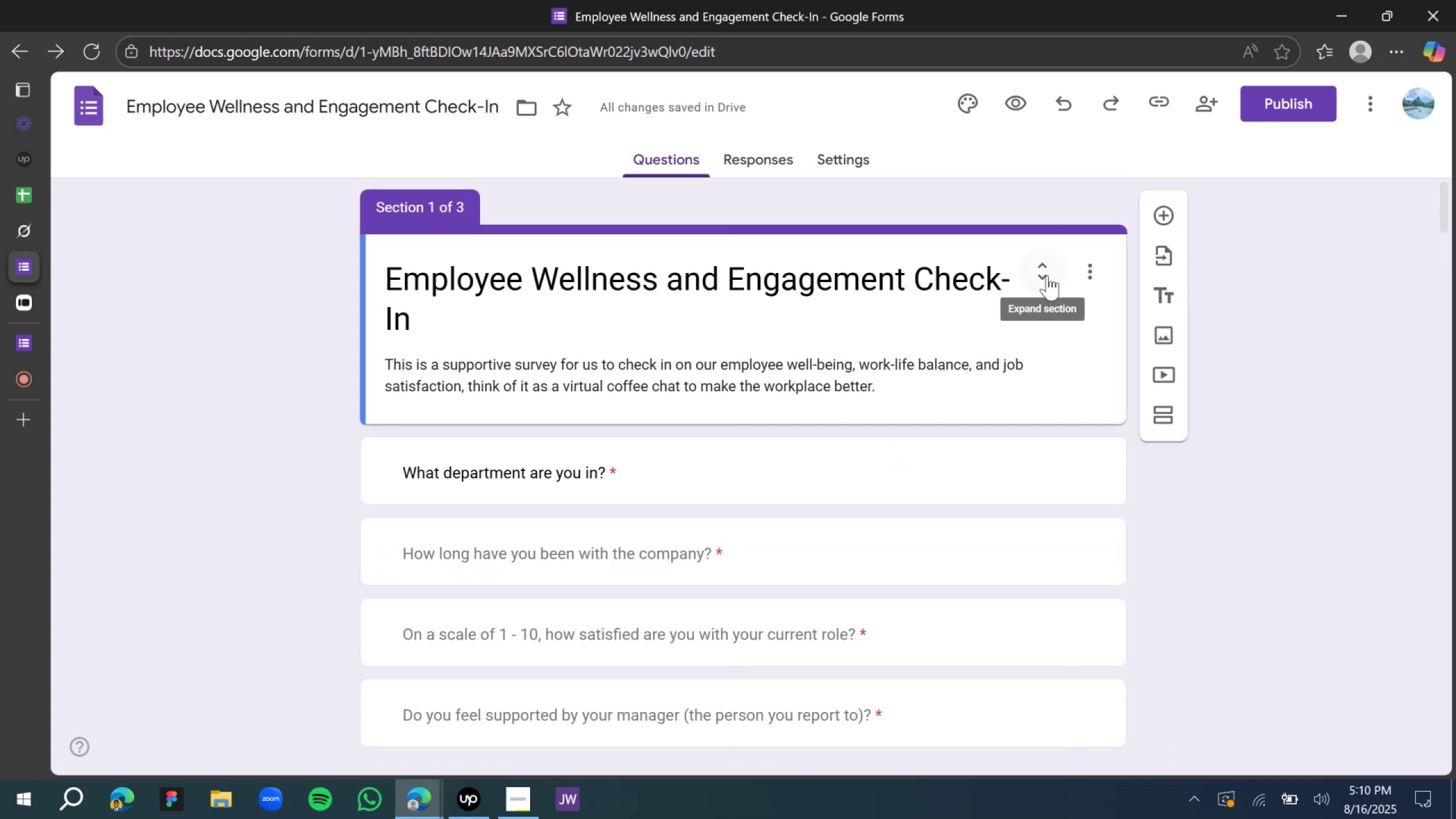 
left_click([1047, 275])
 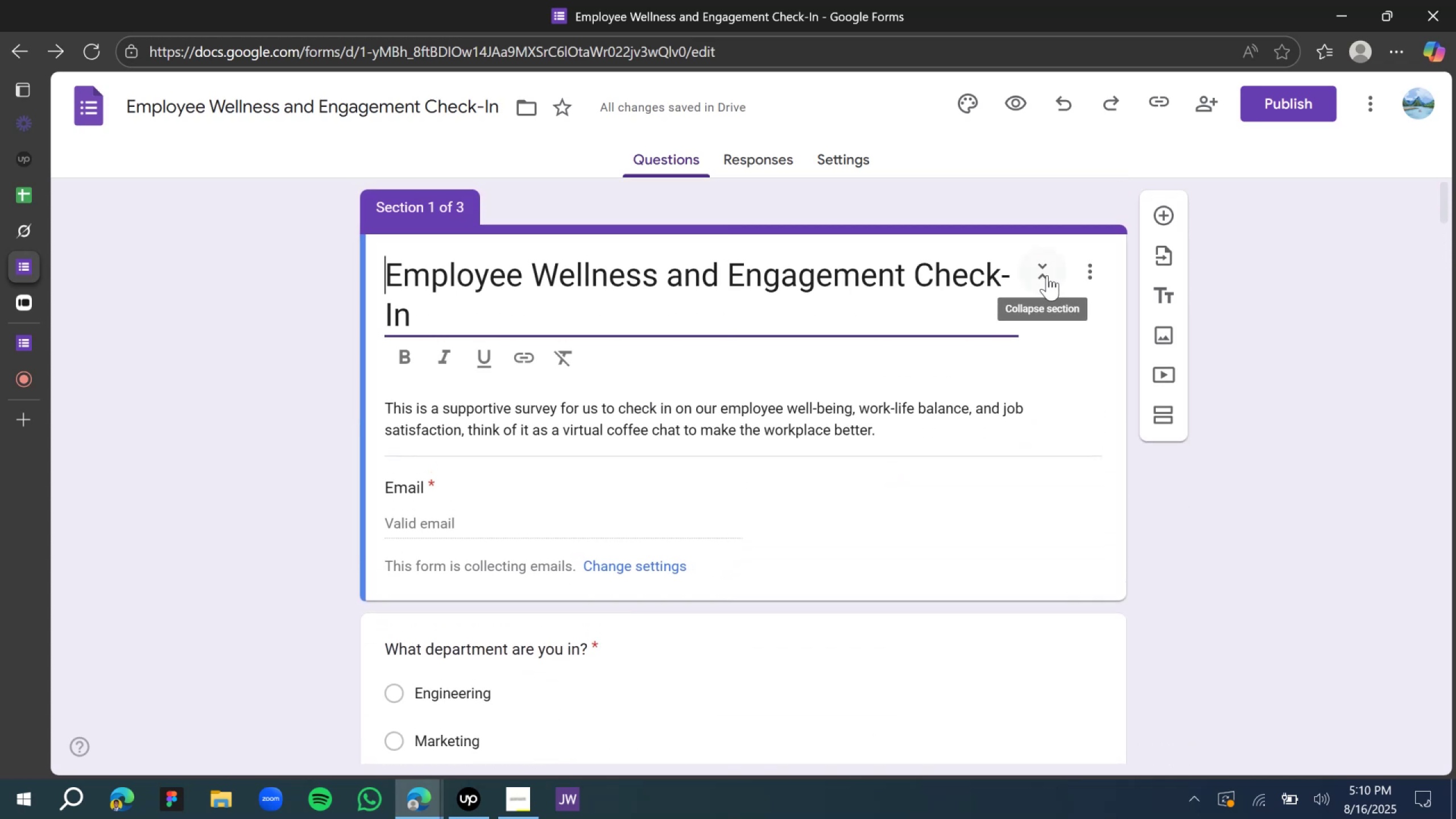 
left_click([1047, 275])
 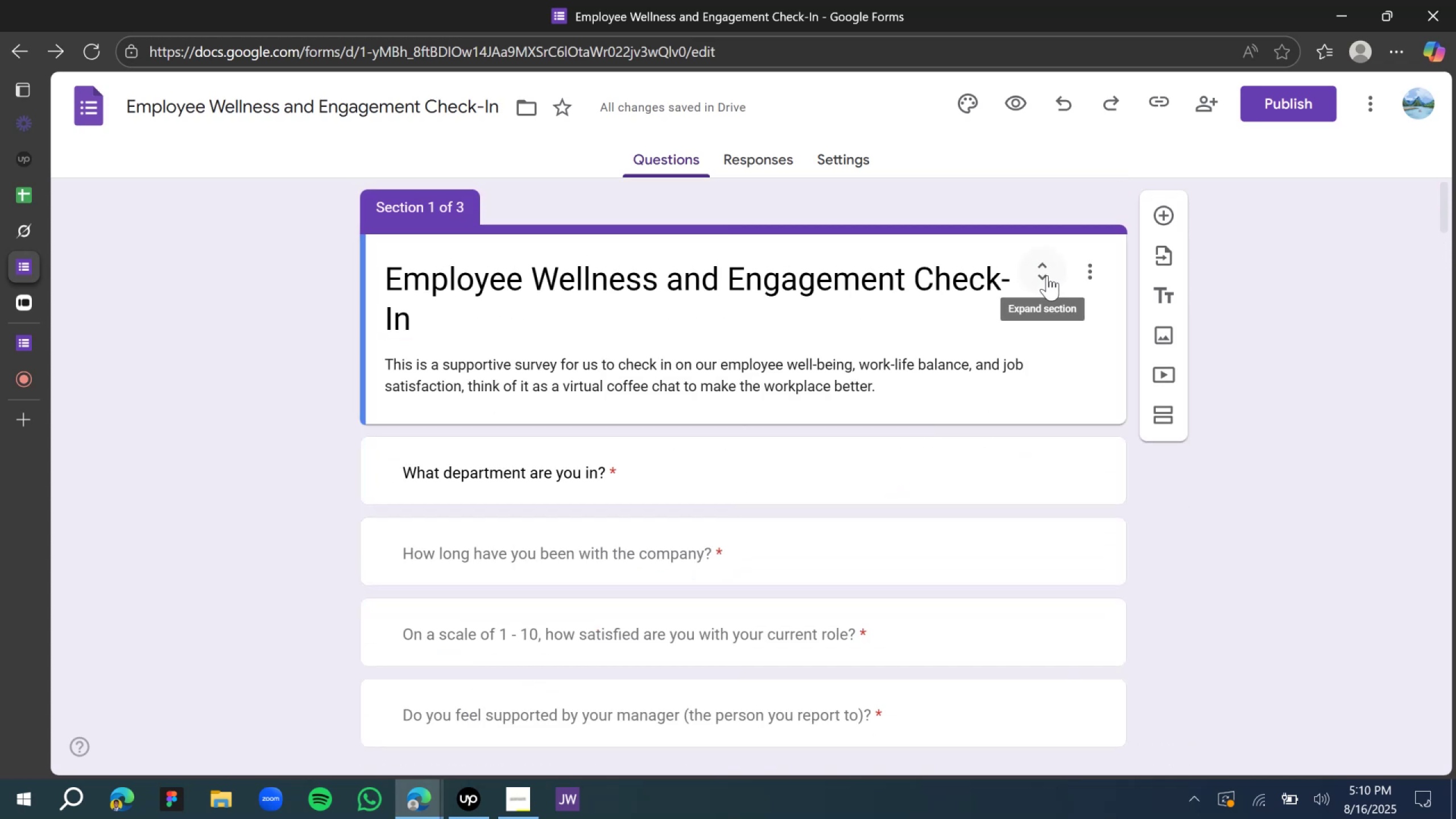 
scroll: coordinate [1047, 275], scroll_direction: up, amount: 1.0
 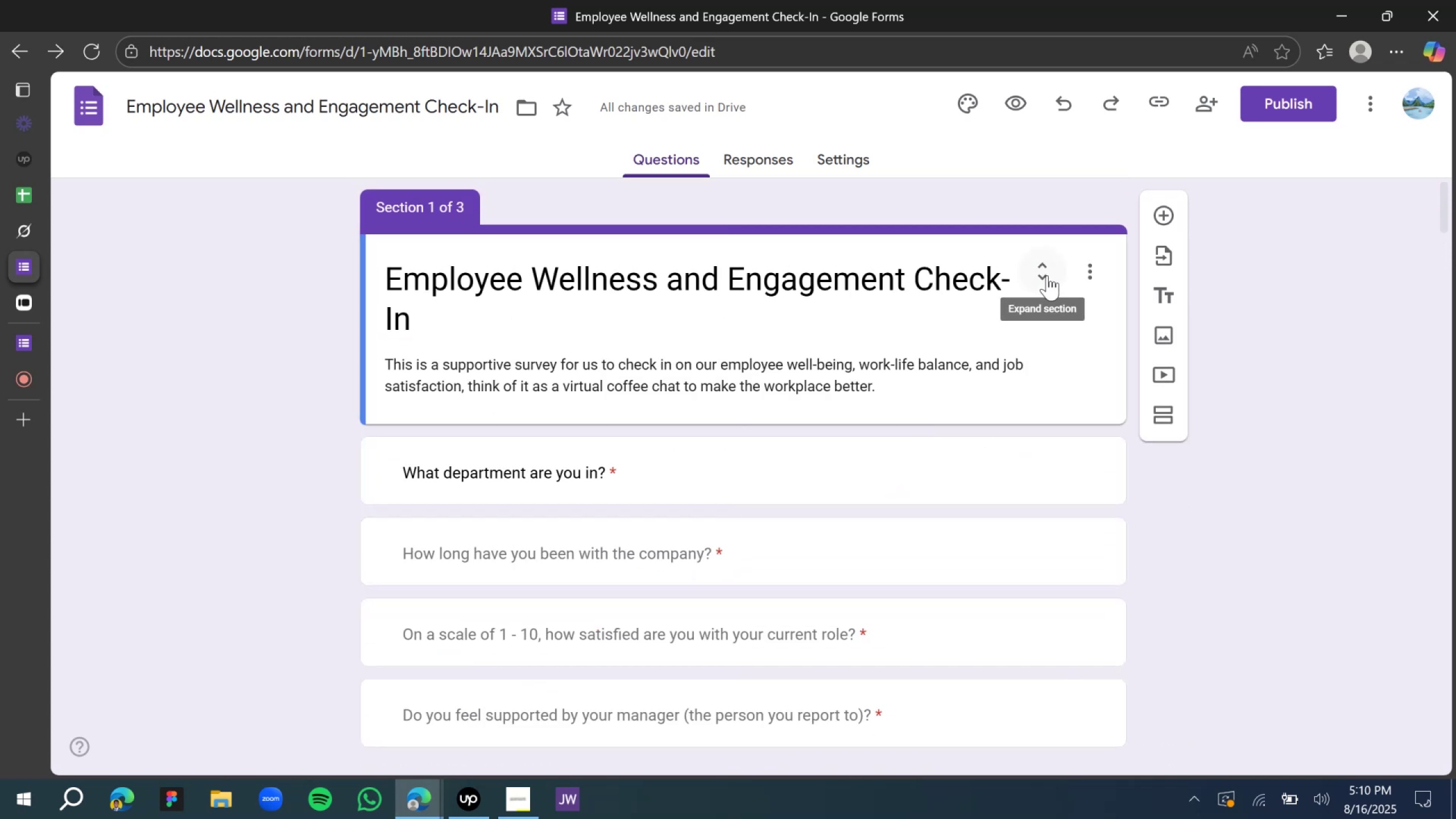 
scroll: coordinate [693, 397], scroll_direction: down, amount: 4.0
 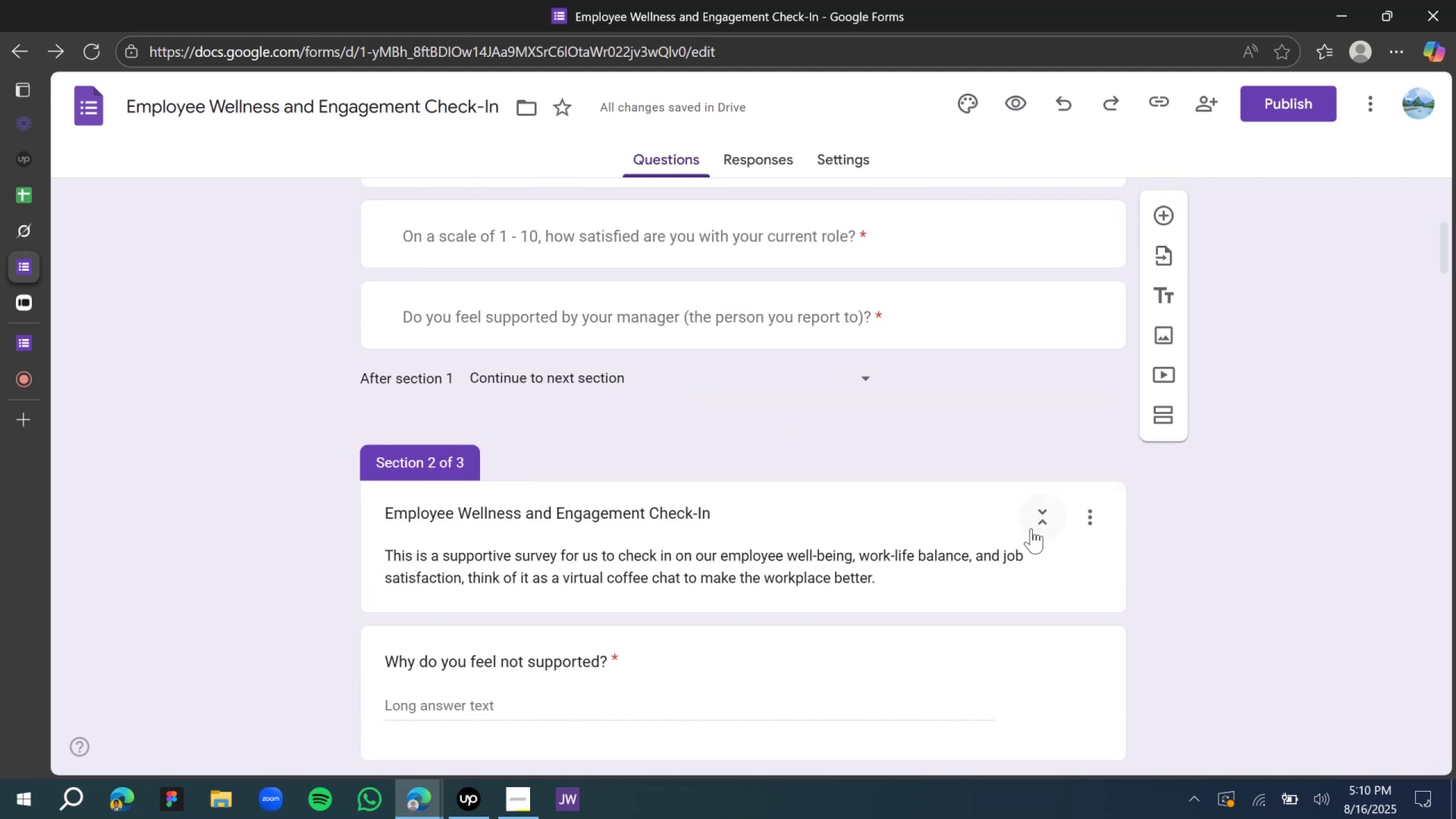 
left_click([1038, 528])
 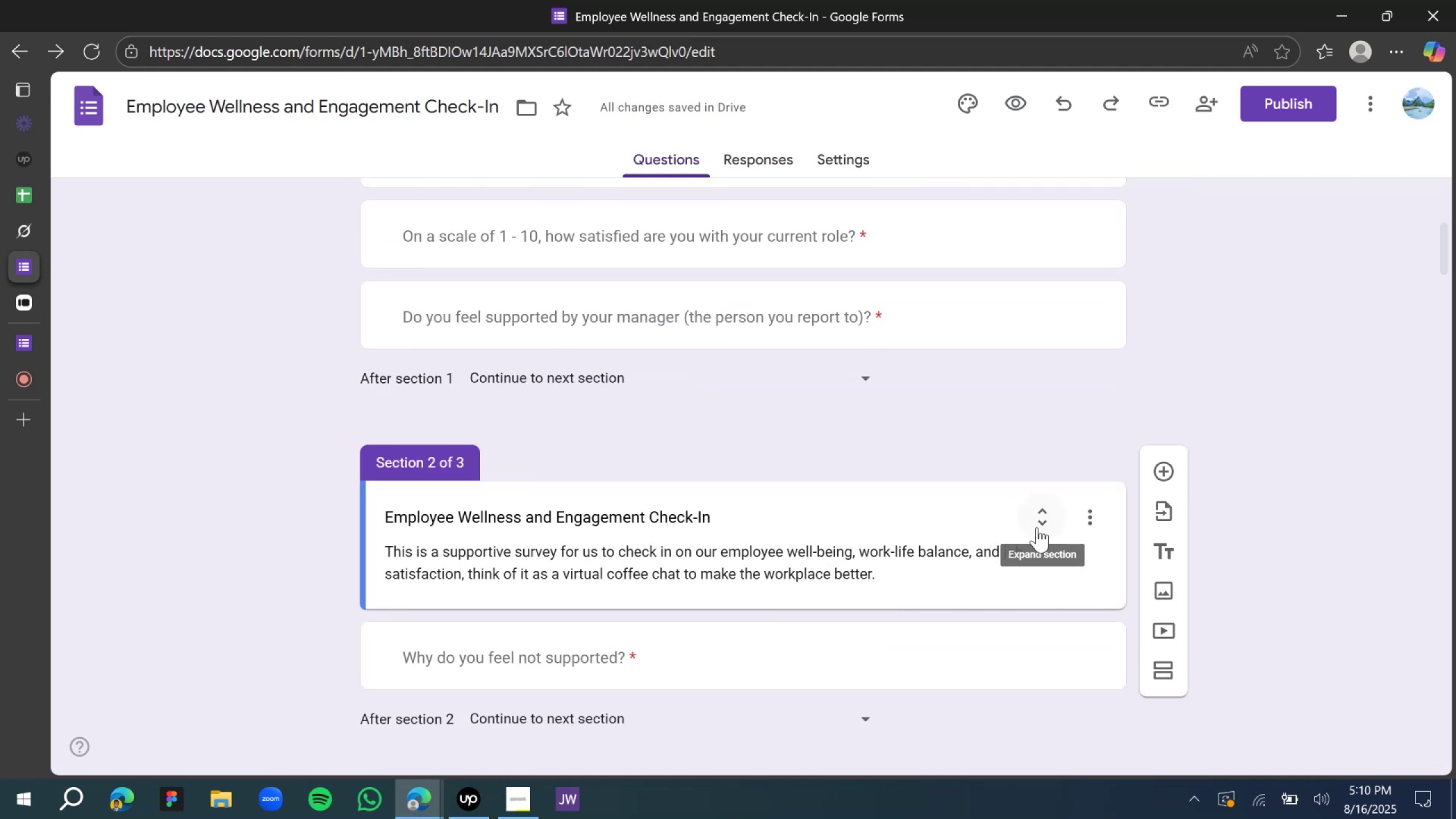 
scroll: coordinate [1036, 527], scroll_direction: down, amount: 3.0
 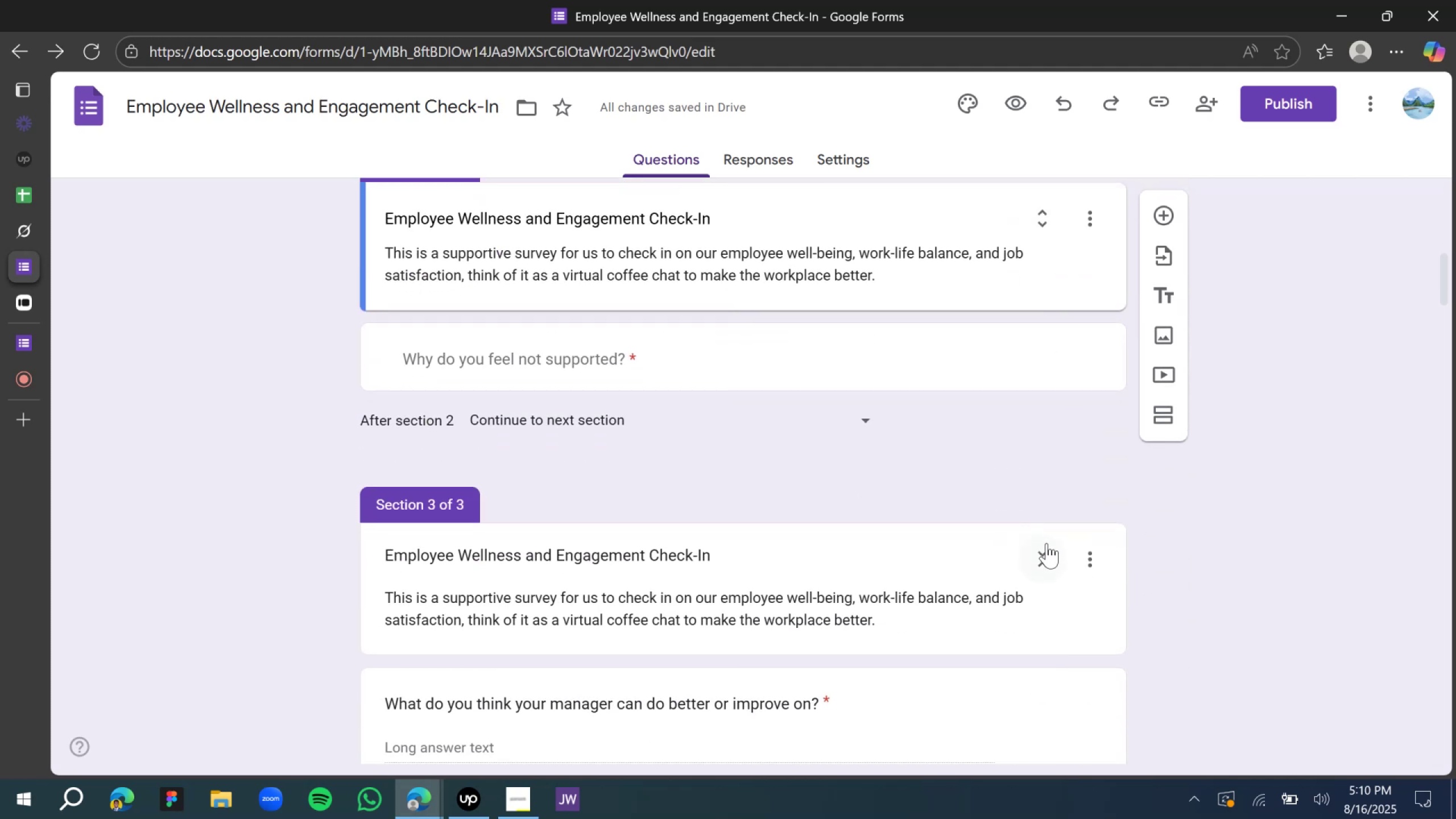 
left_click([1045, 555])
 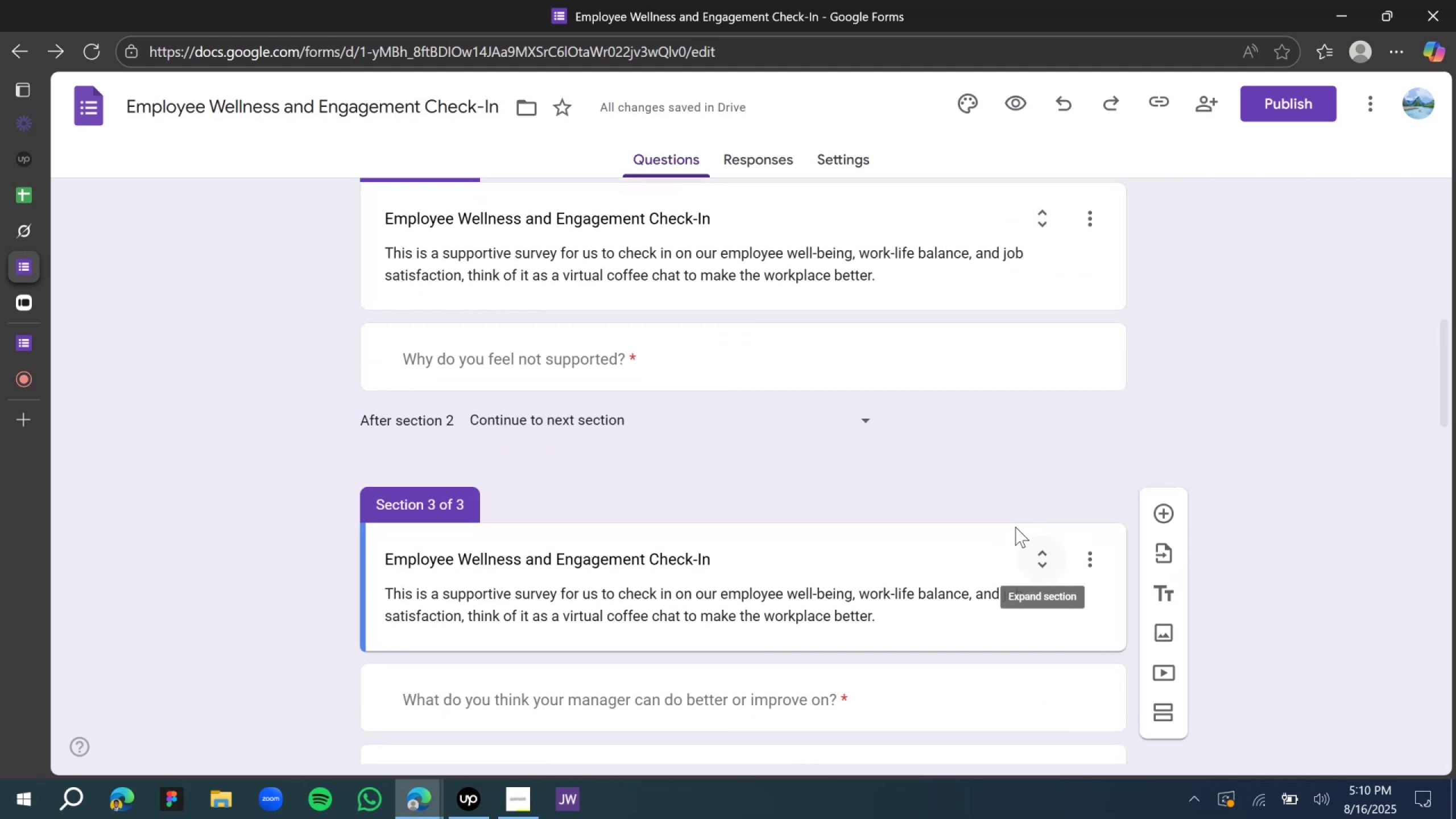 
scroll: coordinate [999, 284], scroll_direction: up, amount: 5.0
 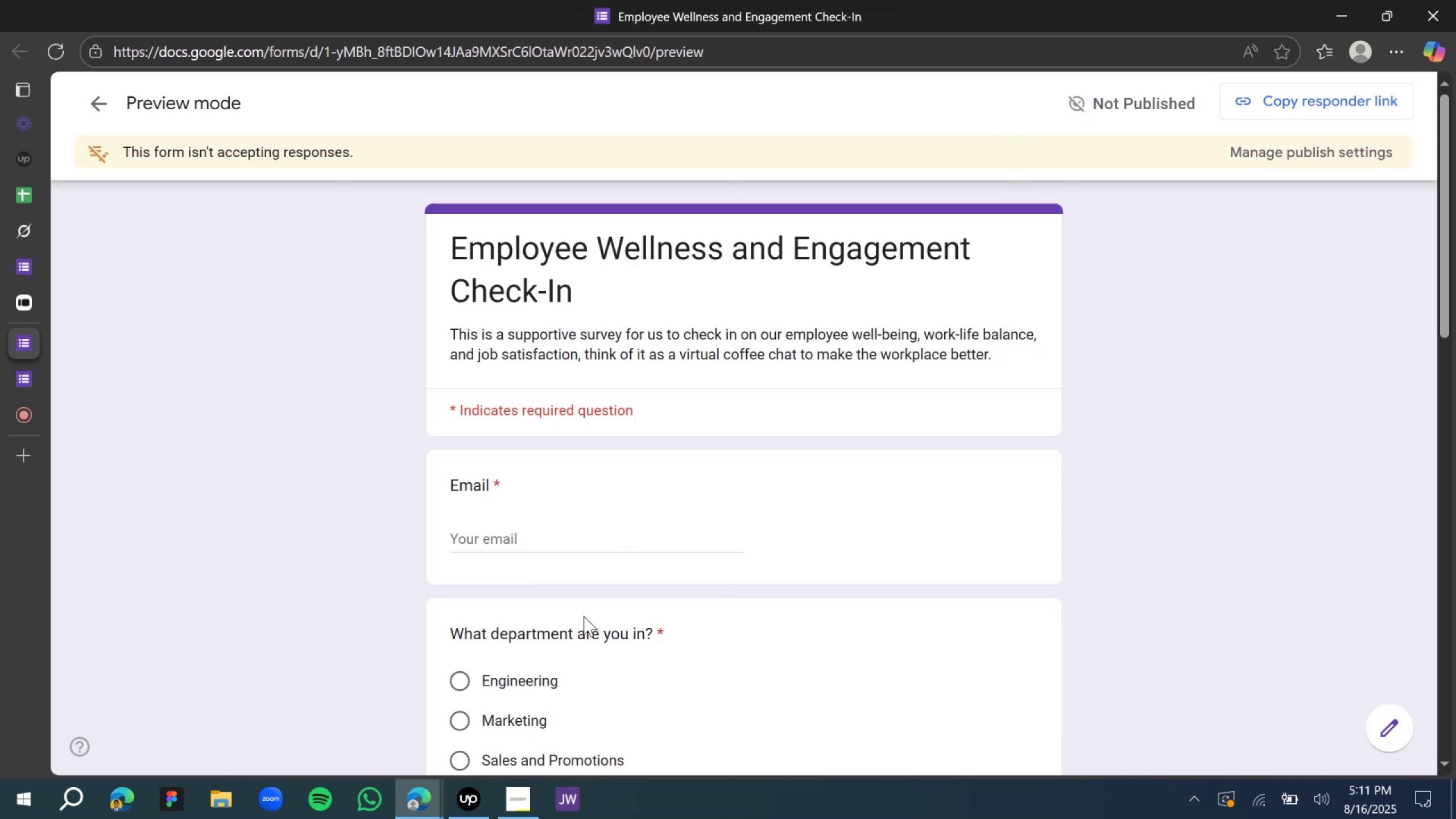 
wait(11.25)
 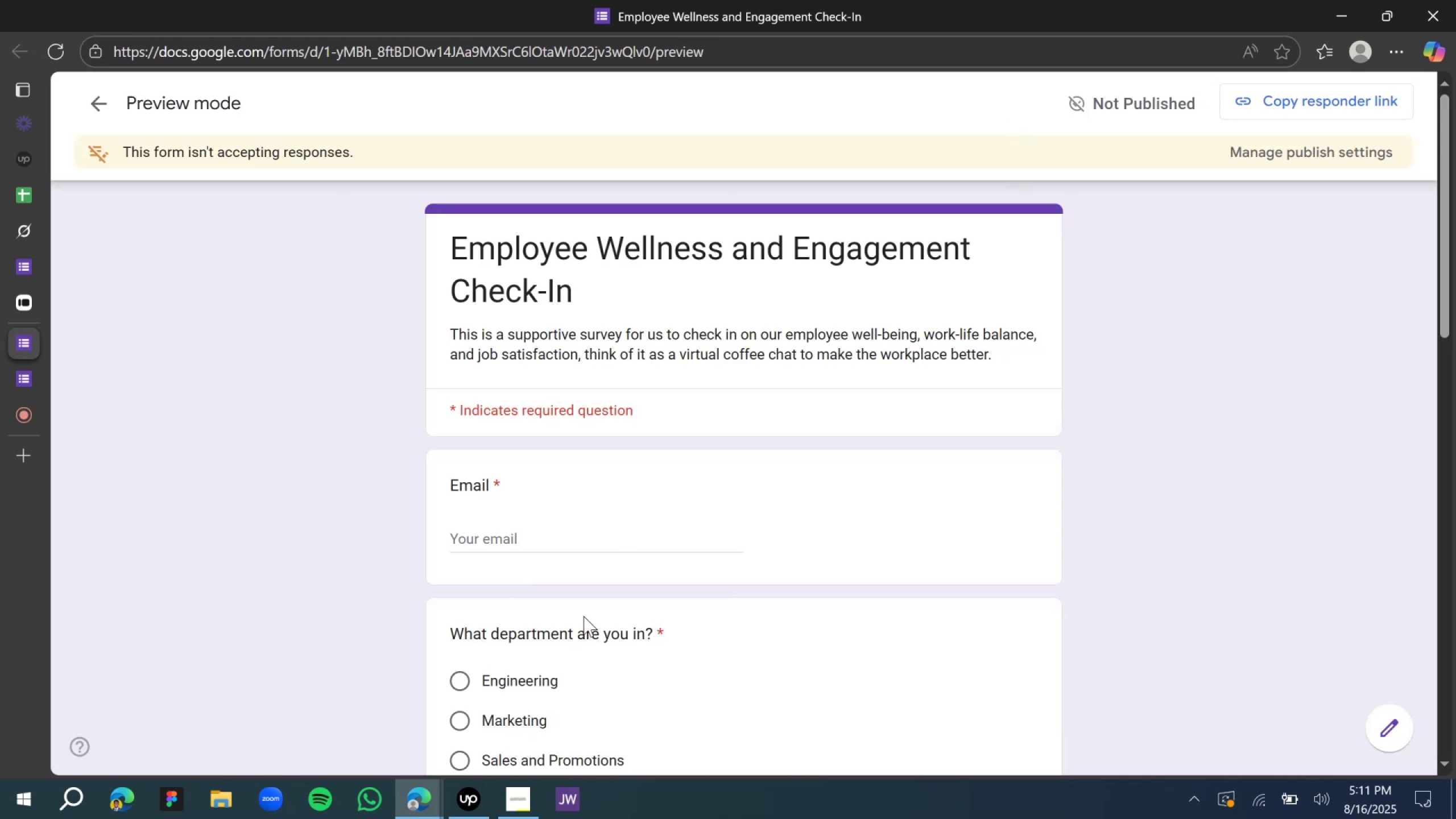 
left_click([475, 531])
 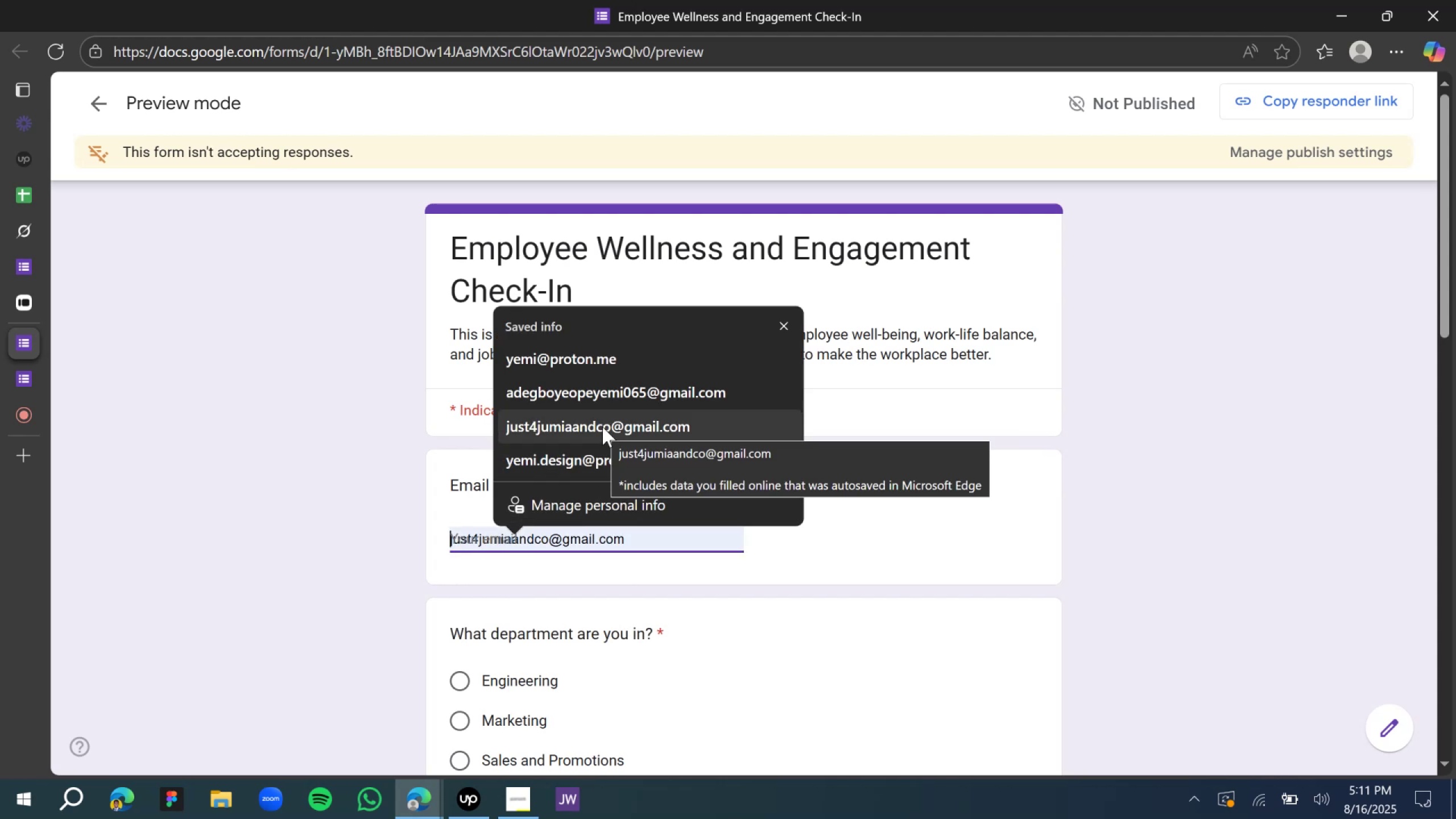 
left_click([602, 427])
 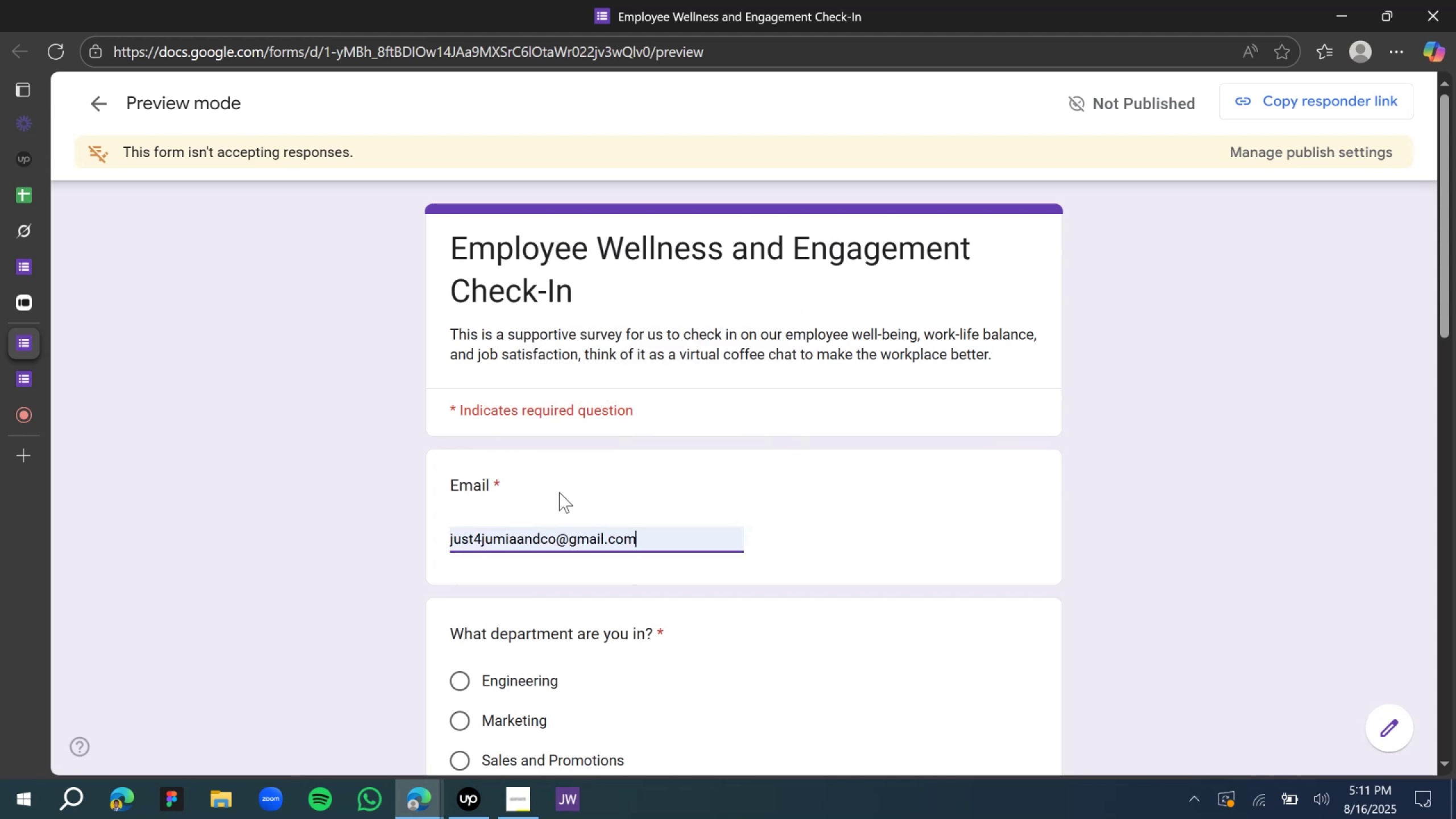 
left_click([365, 503])
 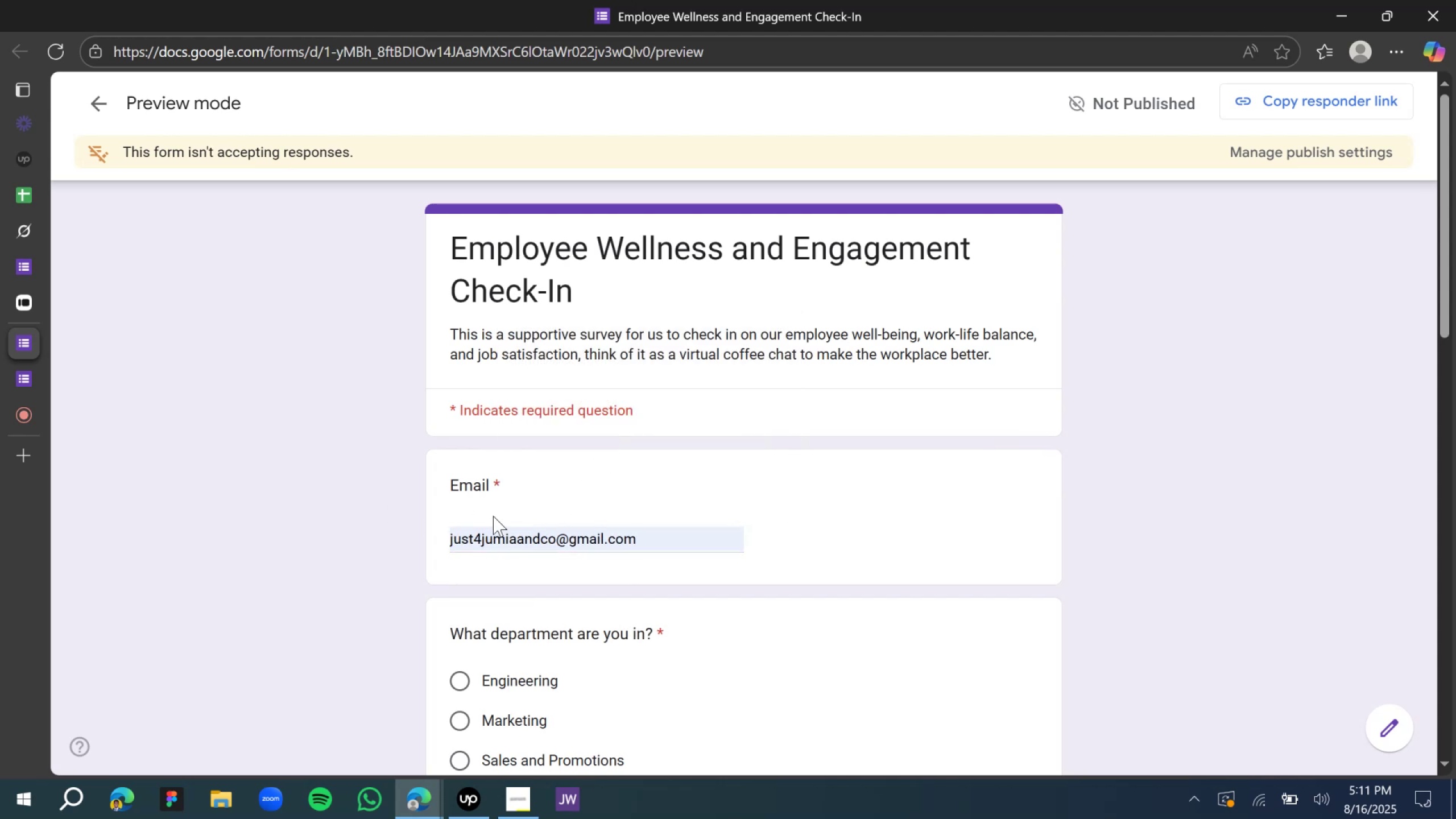 
scroll: coordinate [539, 533], scroll_direction: down, amount: 3.0
 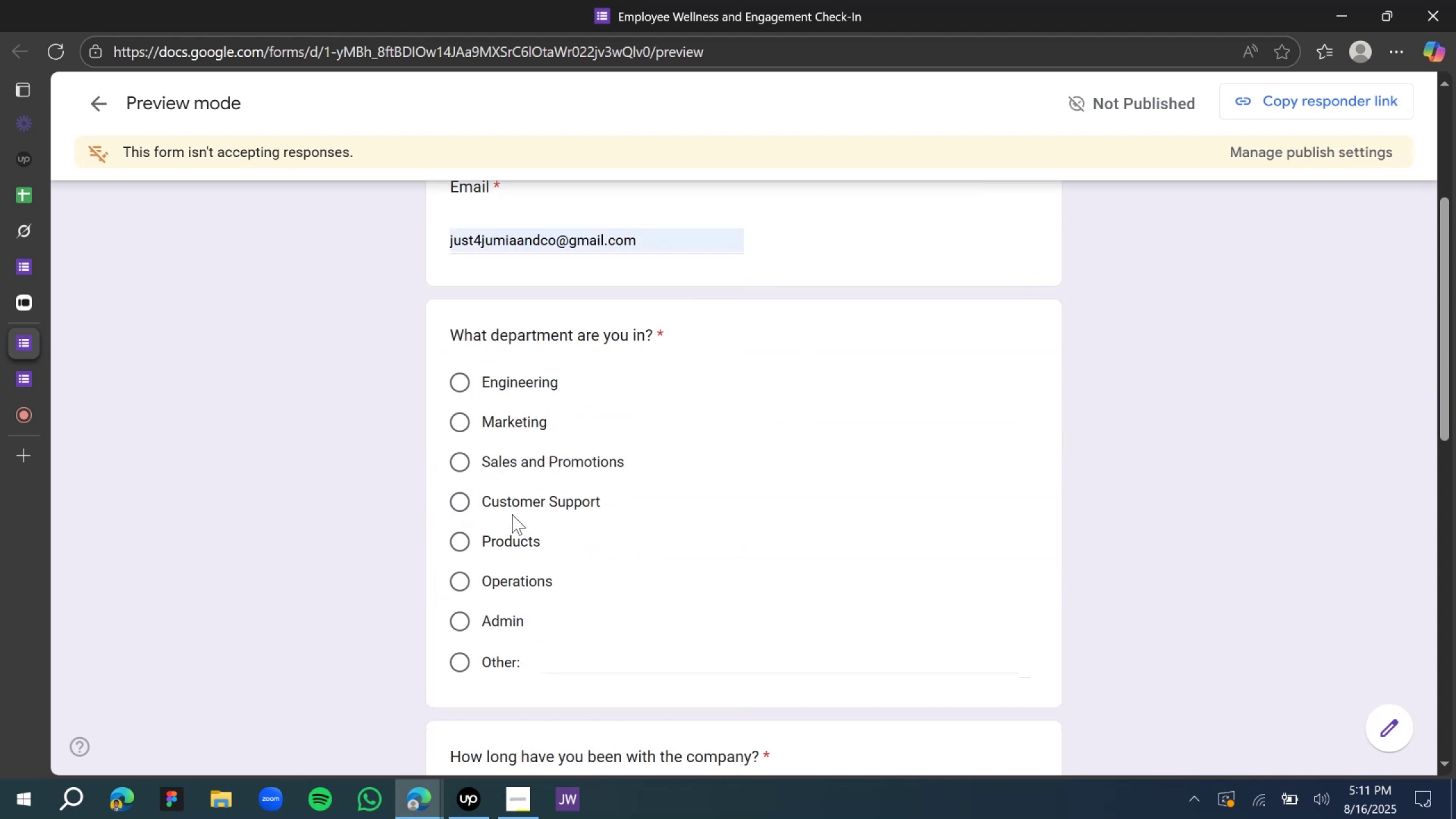 
left_click([464, 504])
 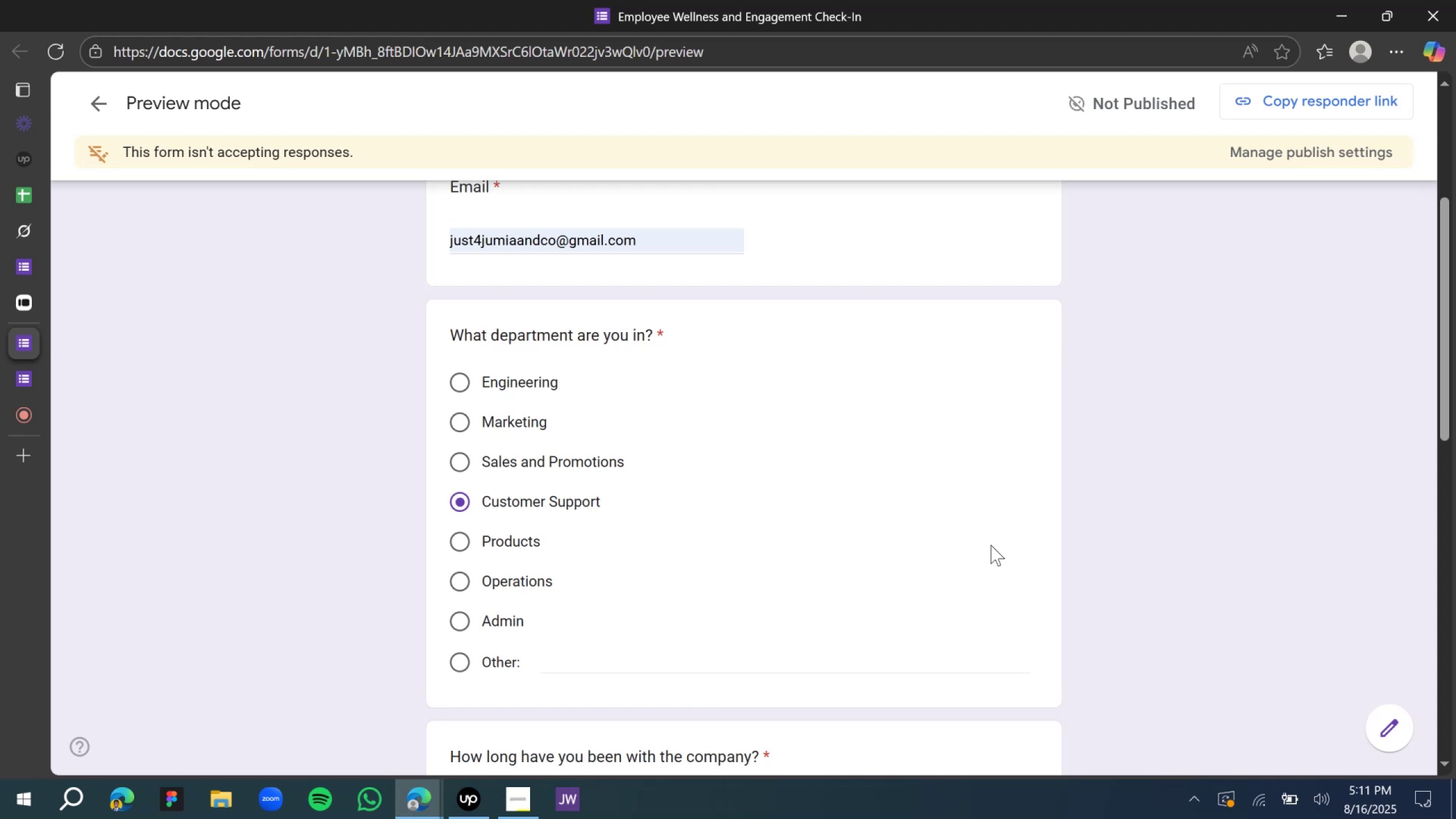 
wait(18.35)
 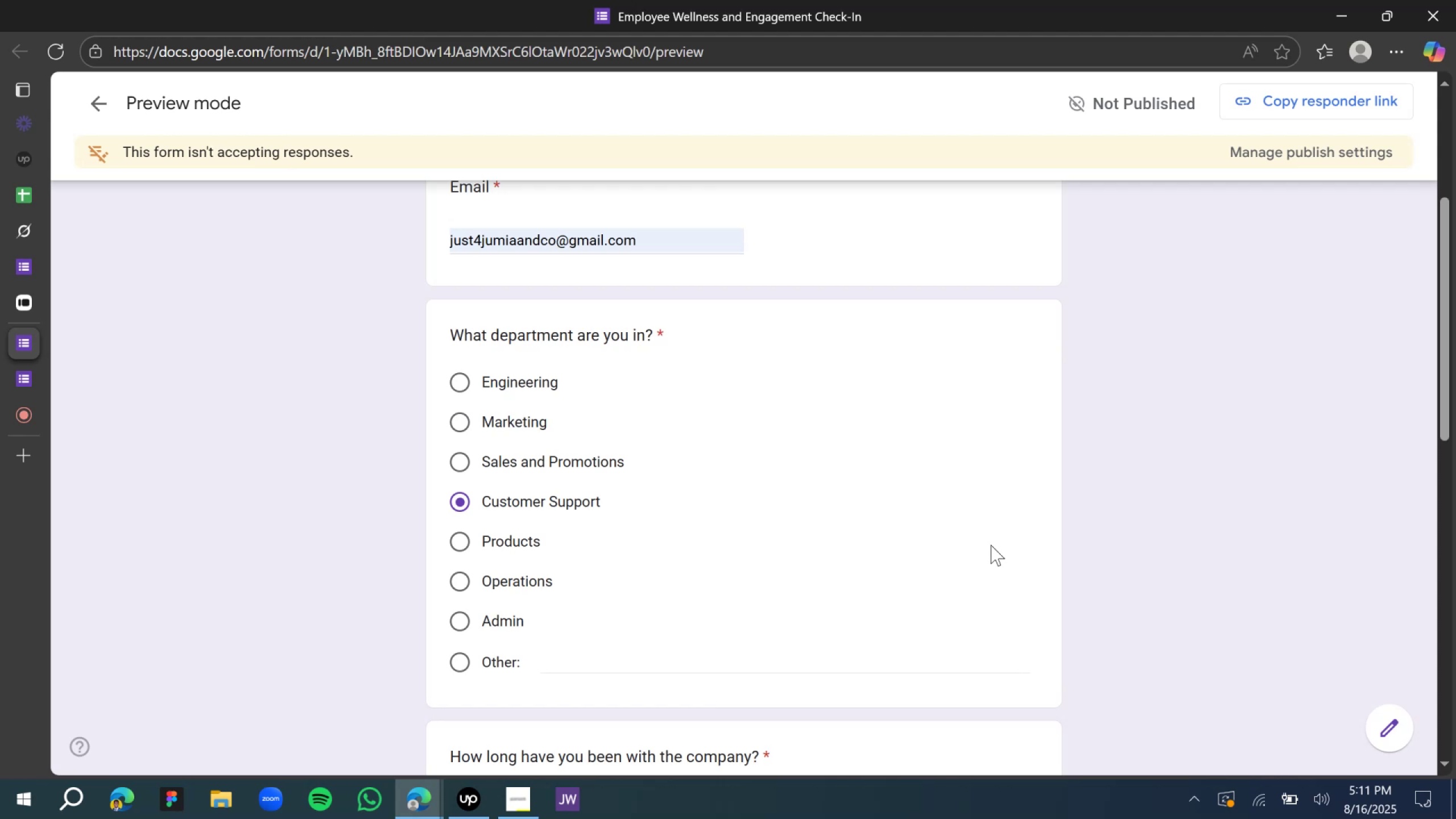 
scroll: coordinate [991, 545], scroll_direction: down, amount: 2.0
 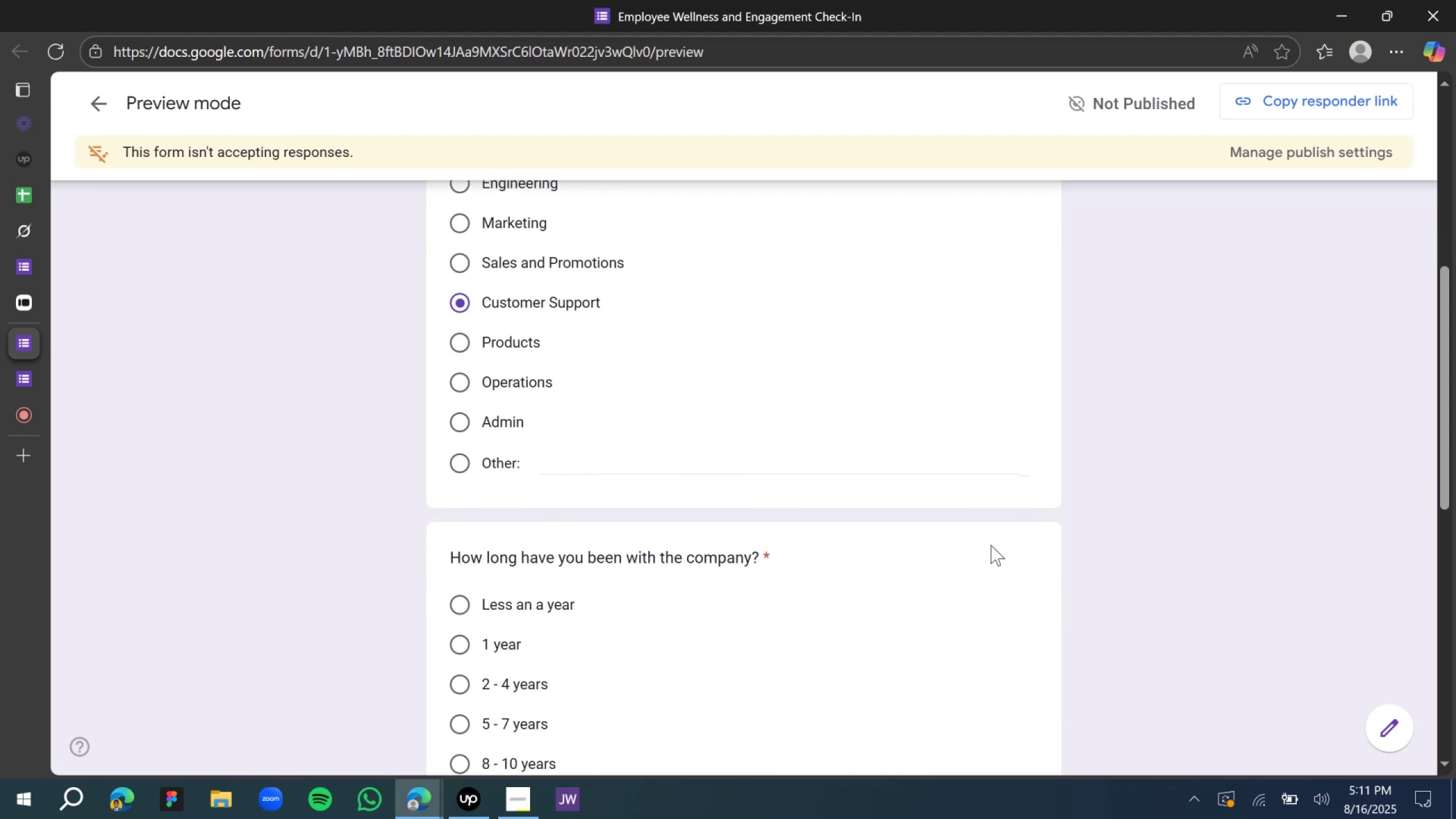 
wait(9.38)
 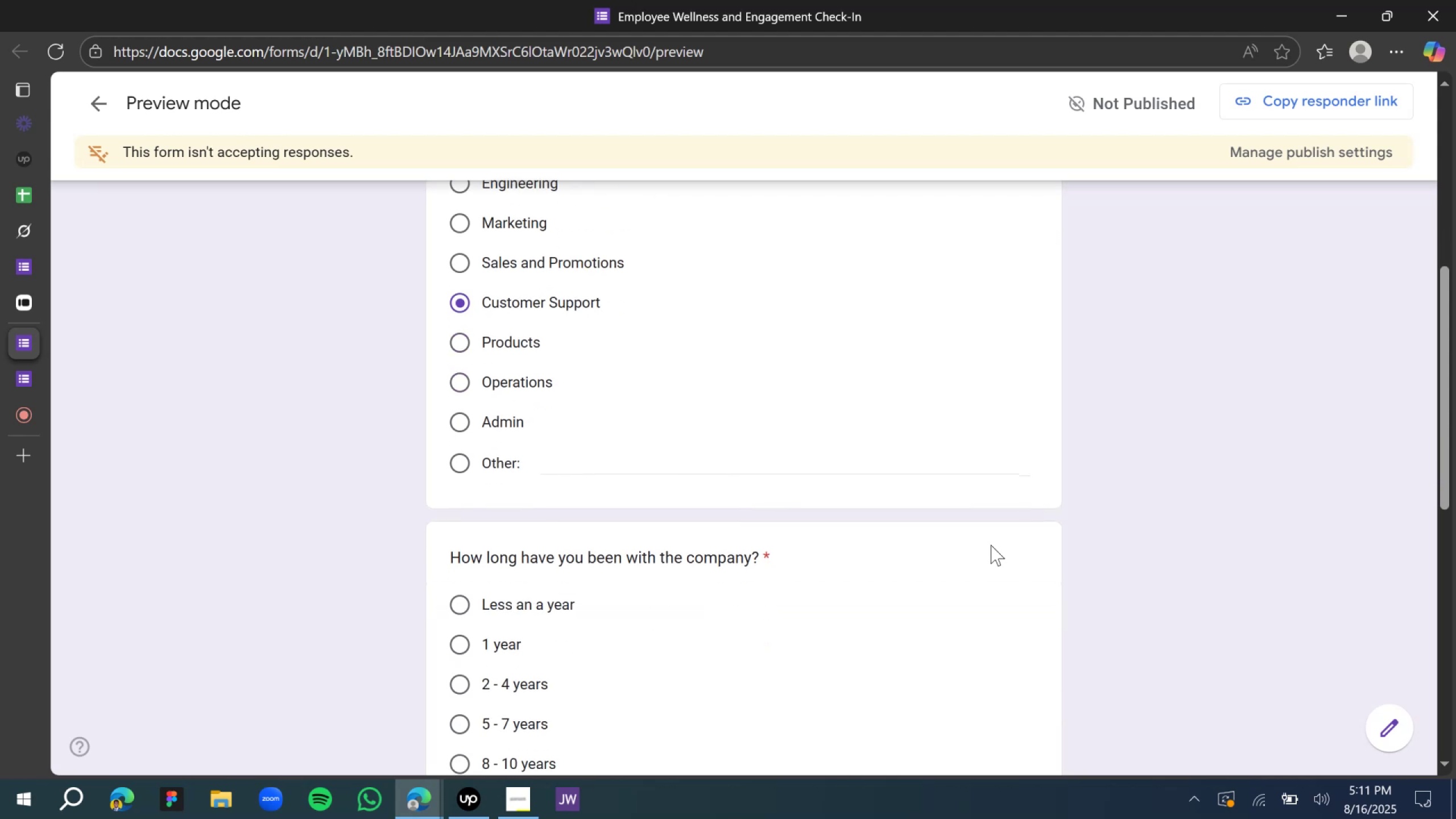 
scroll: coordinate [805, 504], scroll_direction: down, amount: 9.0
 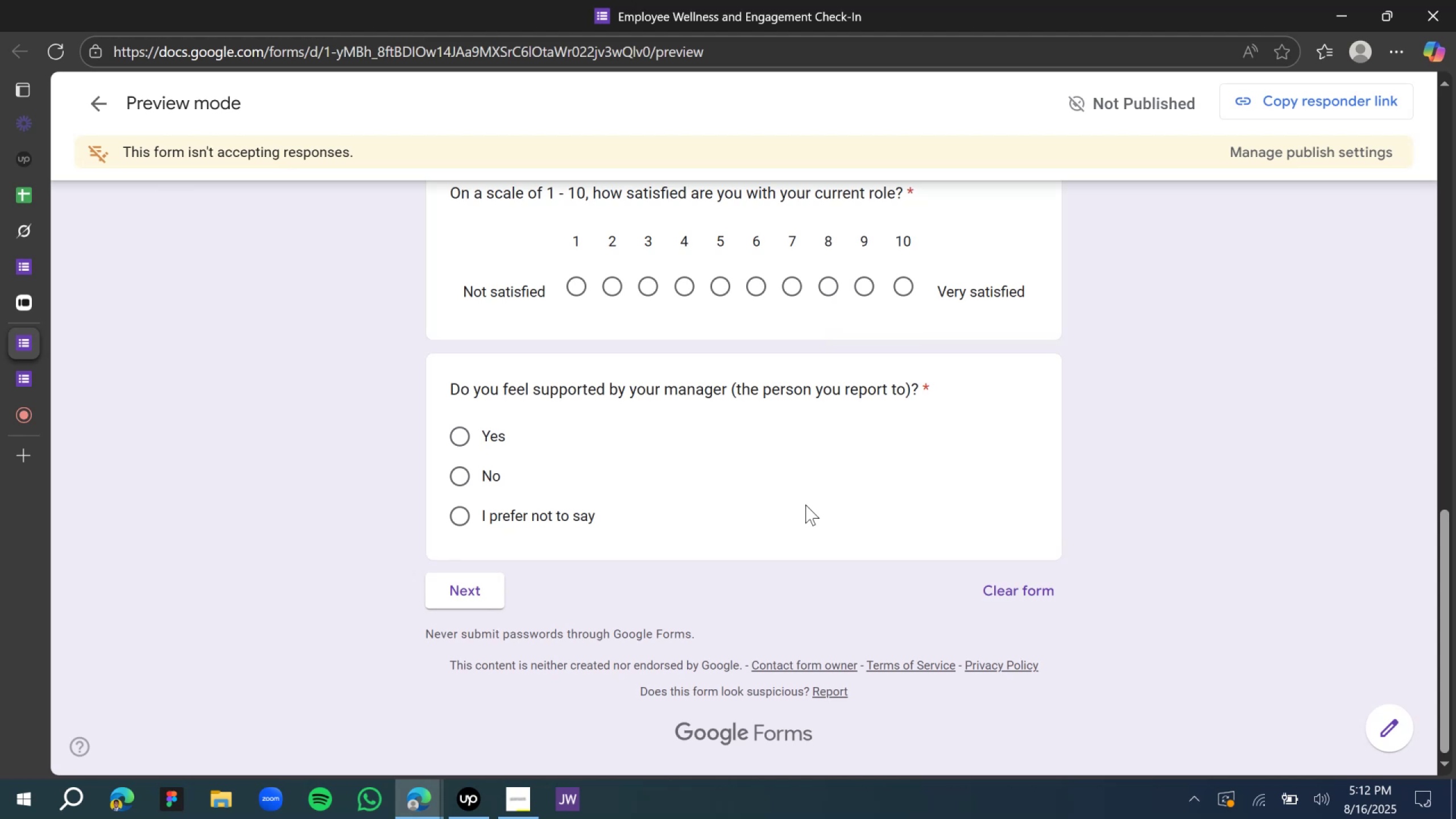 
scroll: coordinate [805, 504], scroll_direction: down, amount: 1.0
 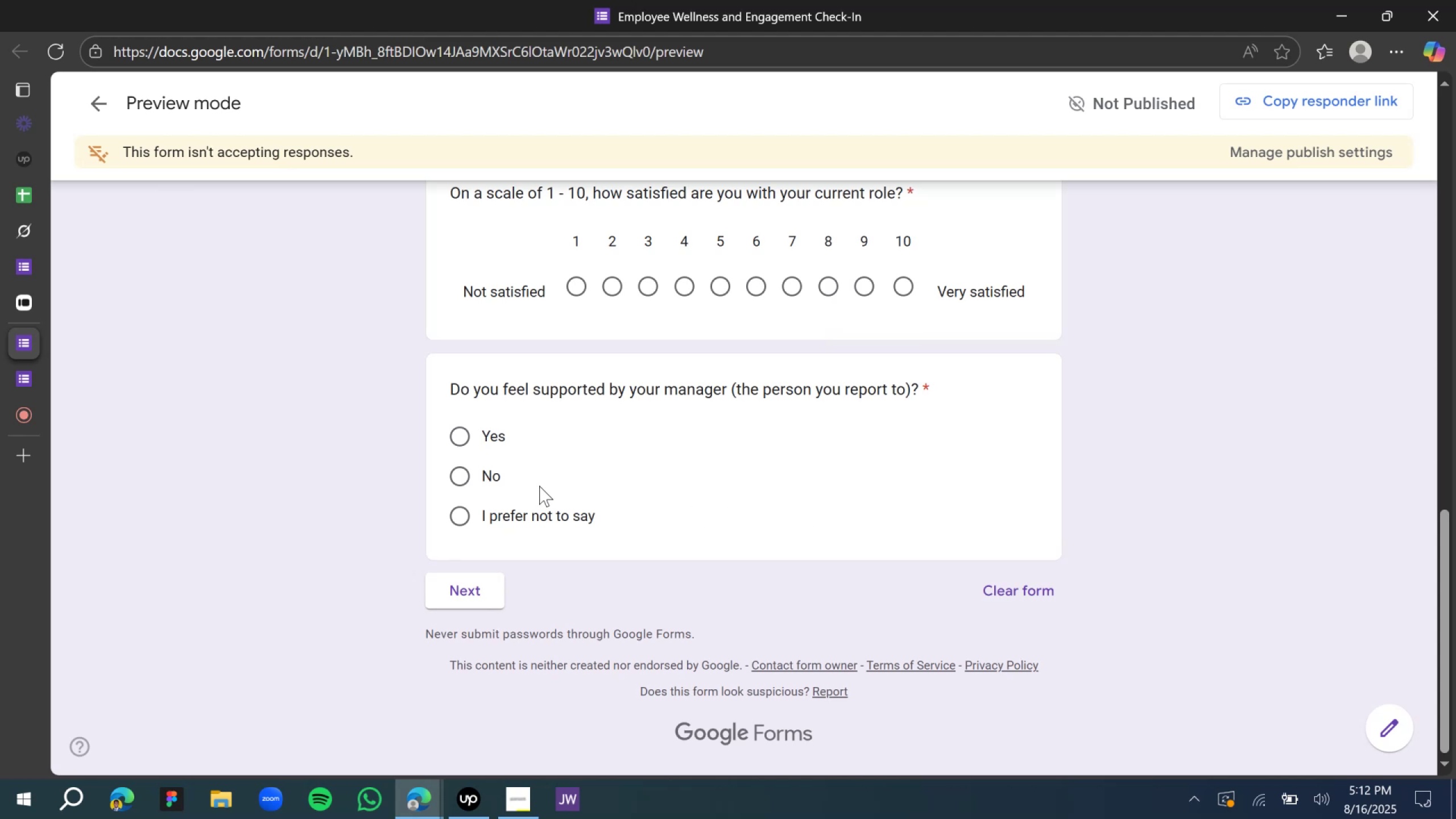 
scroll: coordinate [518, 487], scroll_direction: up, amount: 5.0
 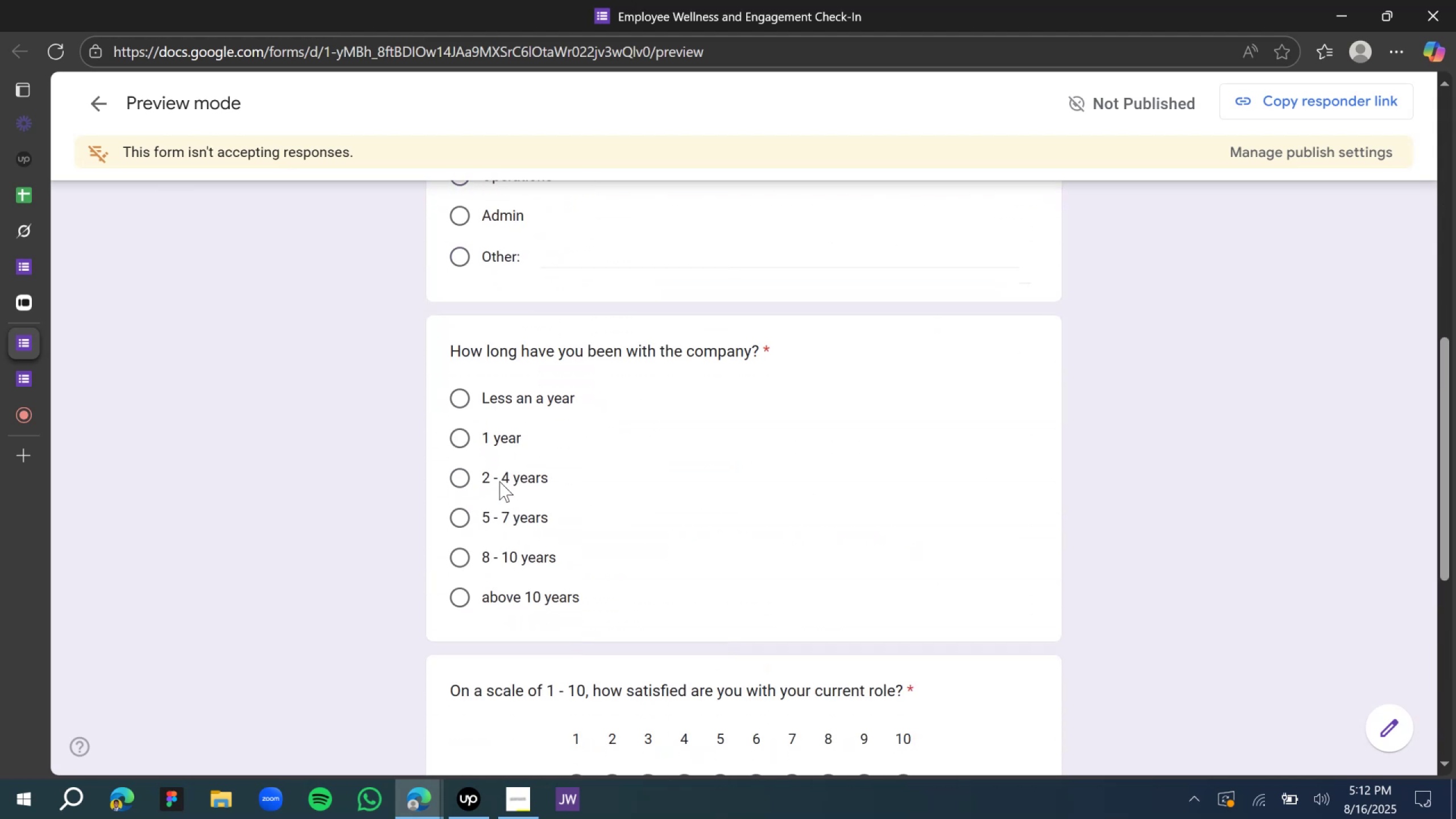 
left_click([499, 481])
 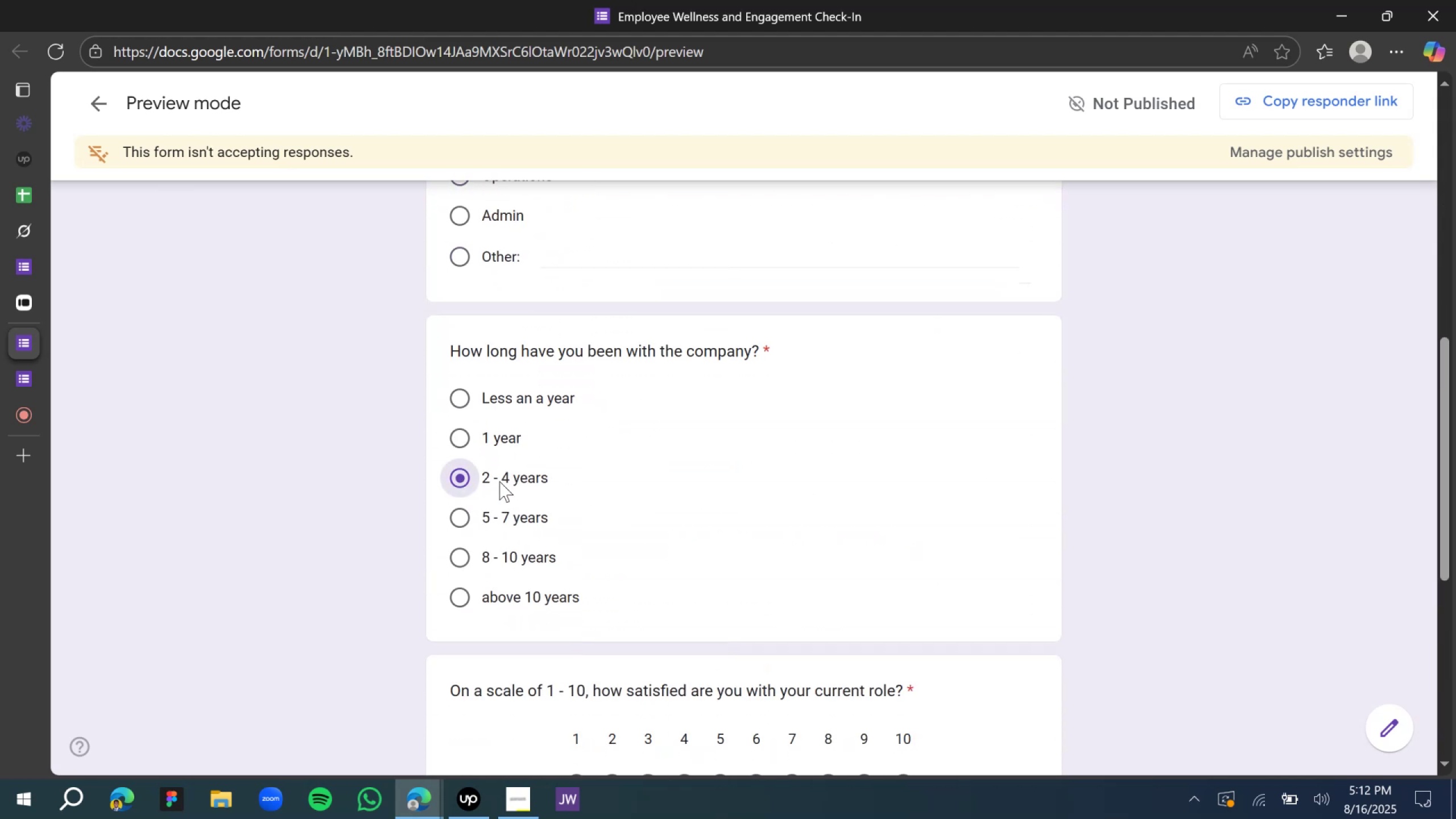 
scroll: coordinate [502, 485], scroll_direction: down, amount: 4.0
 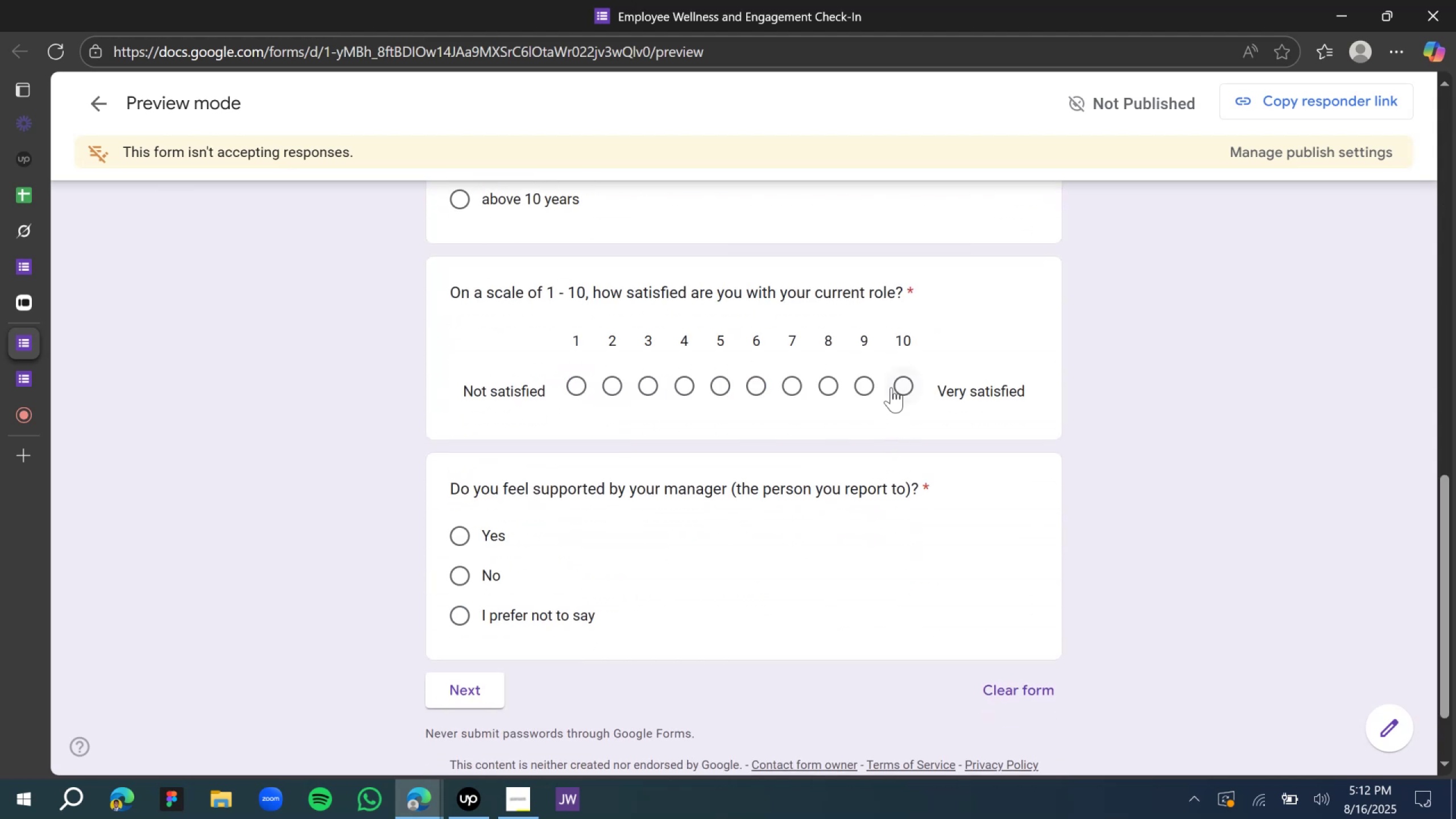 
left_click([903, 378])
 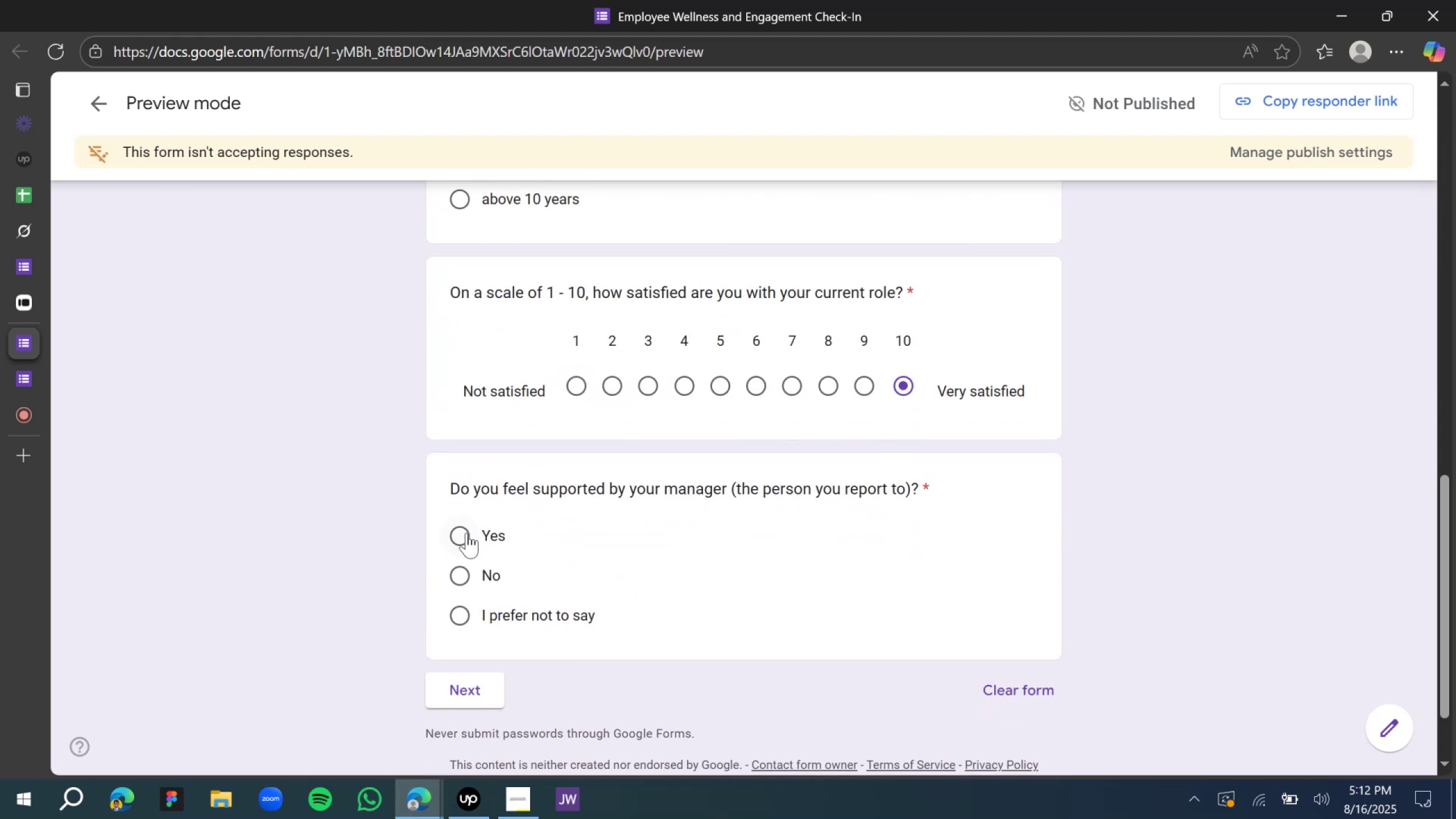 
left_click([466, 533])
 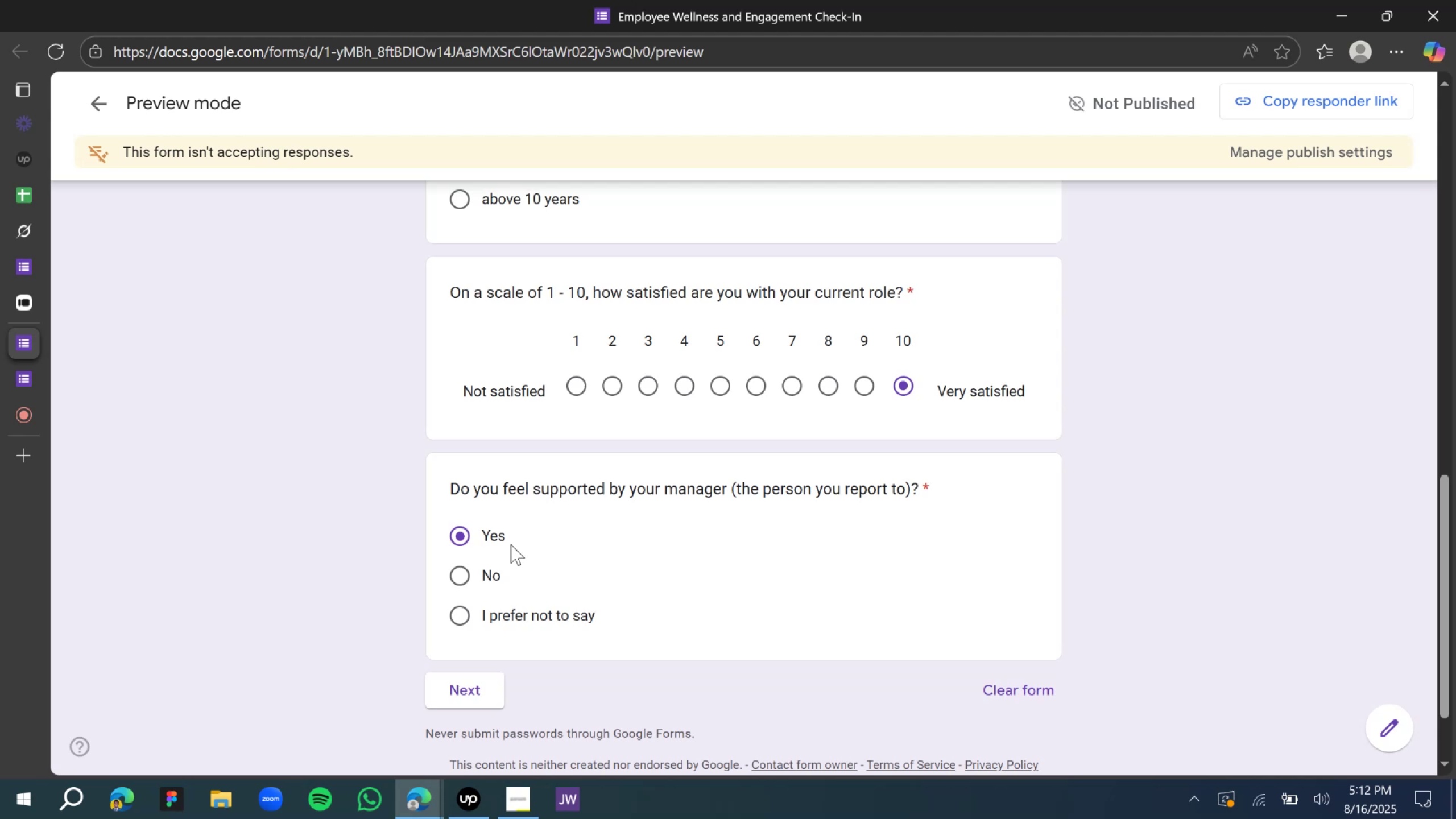 
wait(27.18)
 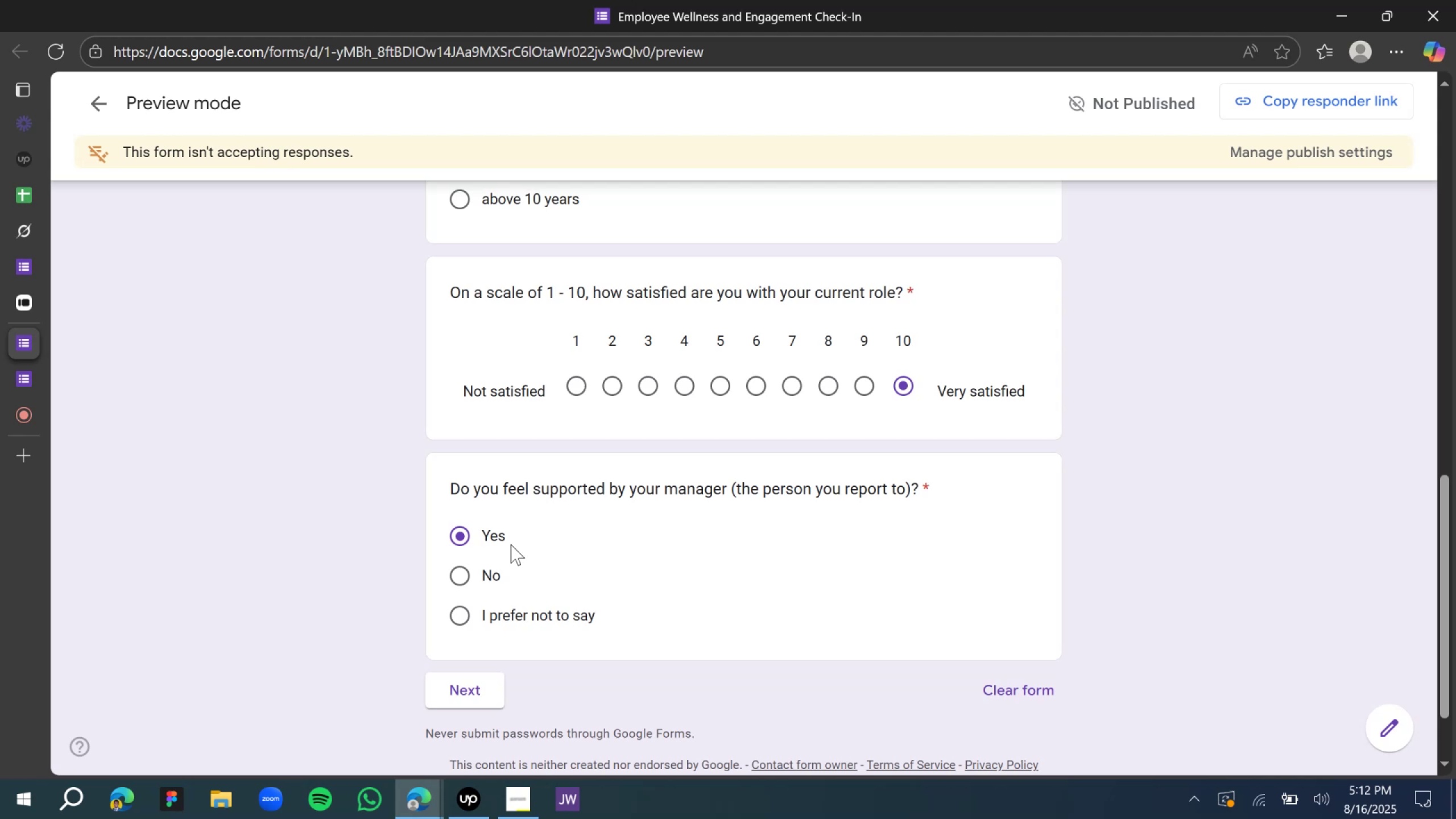 
scroll: coordinate [522, 522], scroll_direction: down, amount: 1.0
 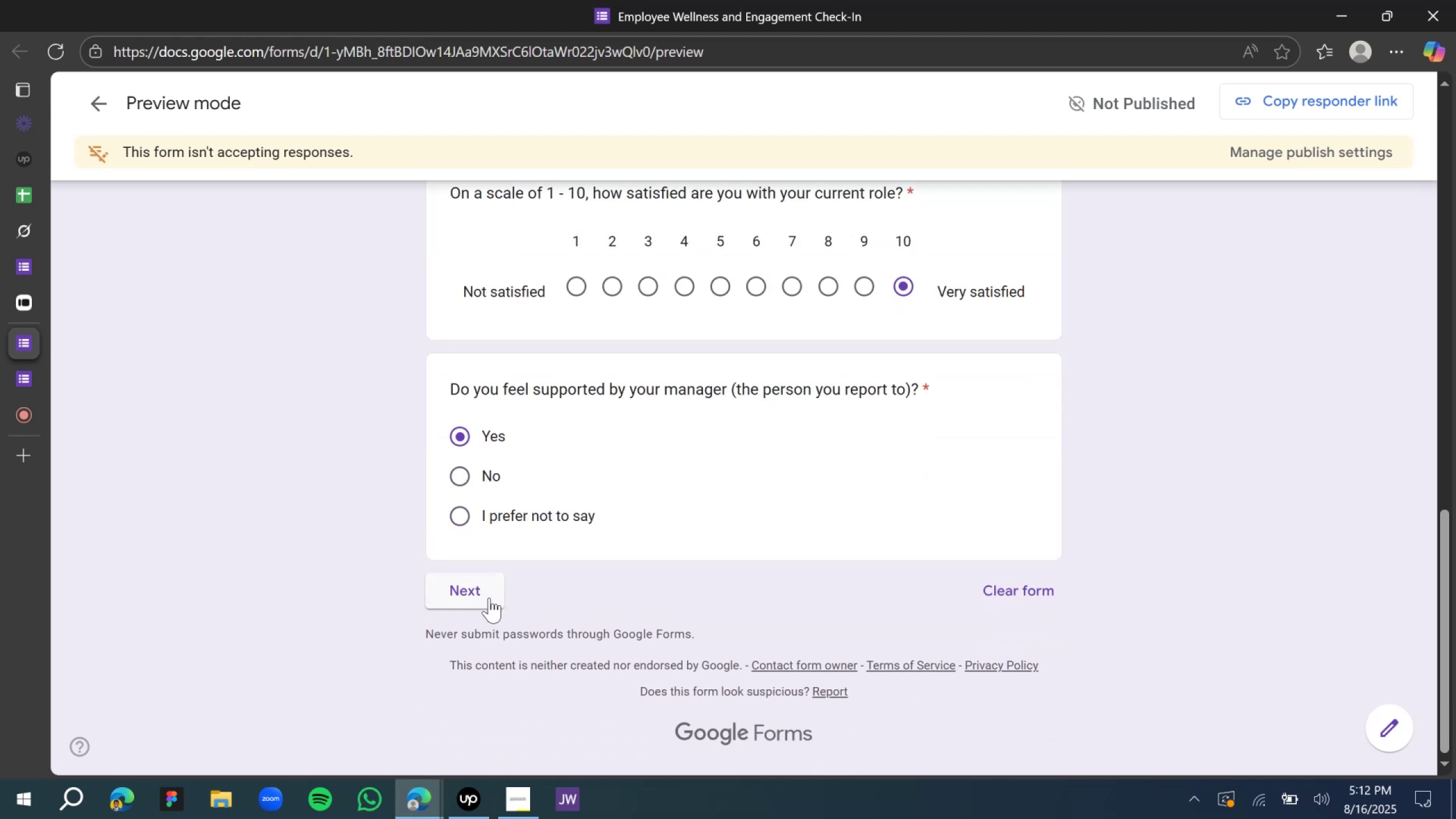 
left_click([488, 599])
 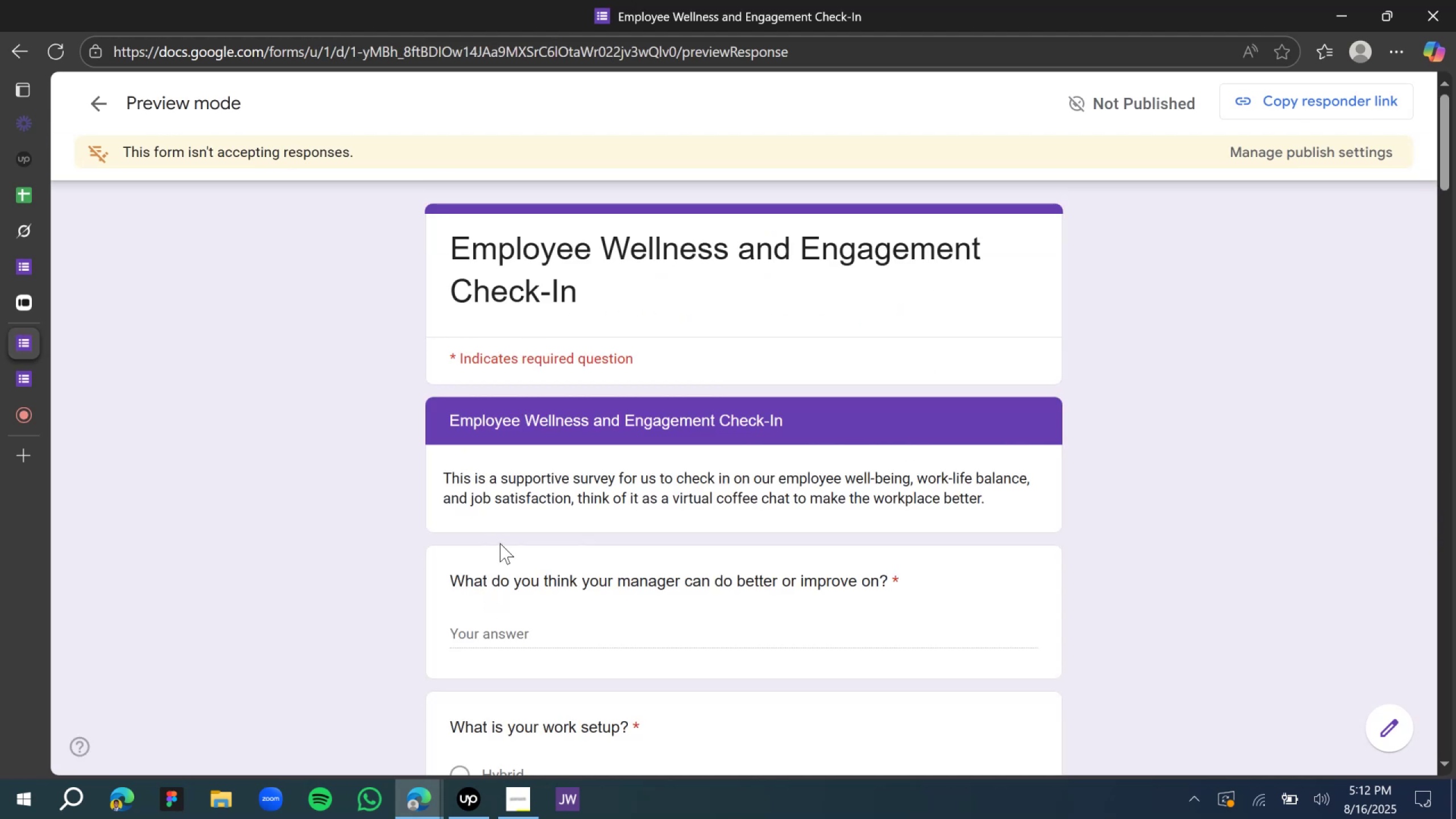 
scroll: coordinate [500, 543], scroll_direction: down, amount: 2.0
 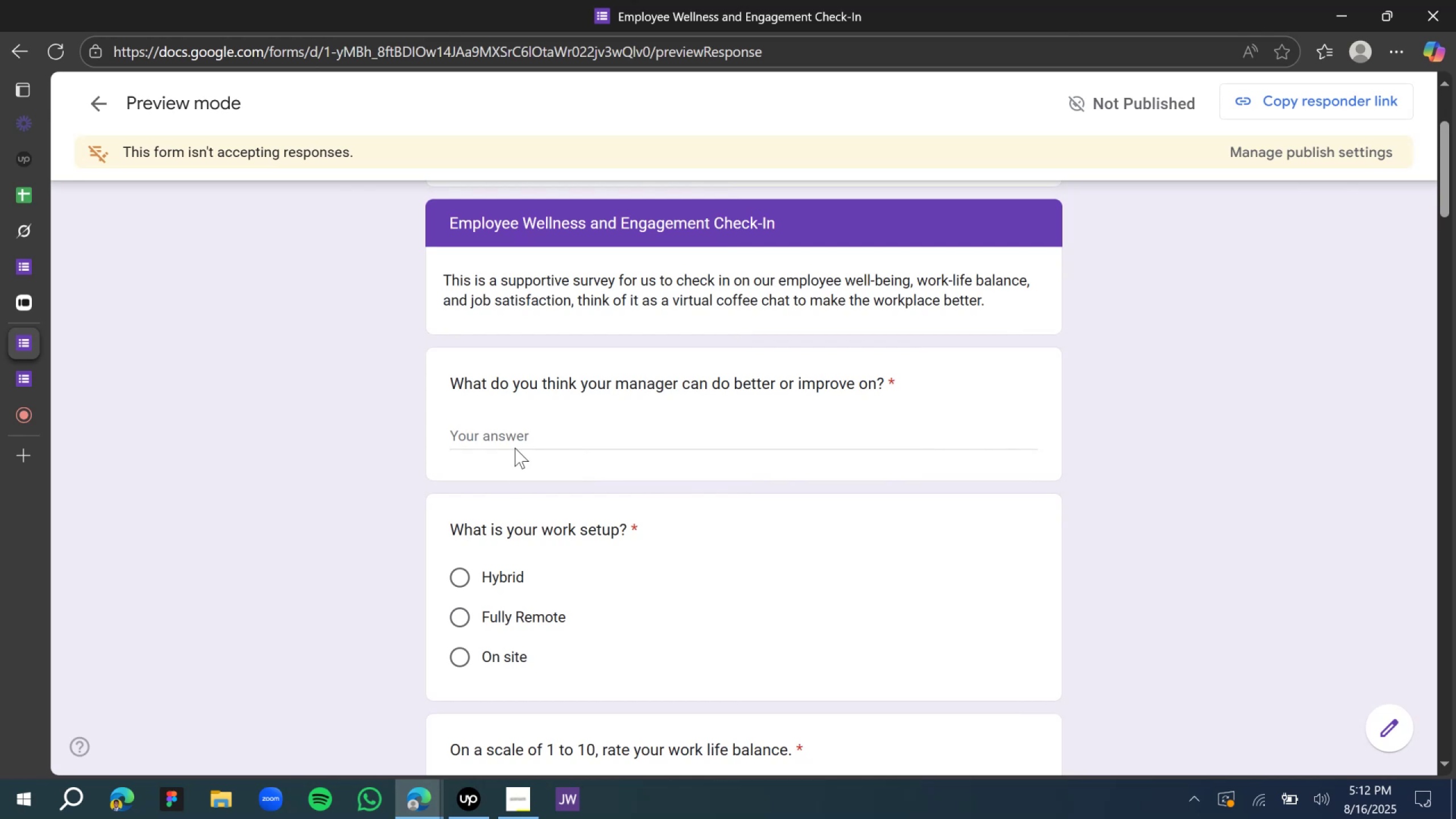 
left_click([527, 425])
 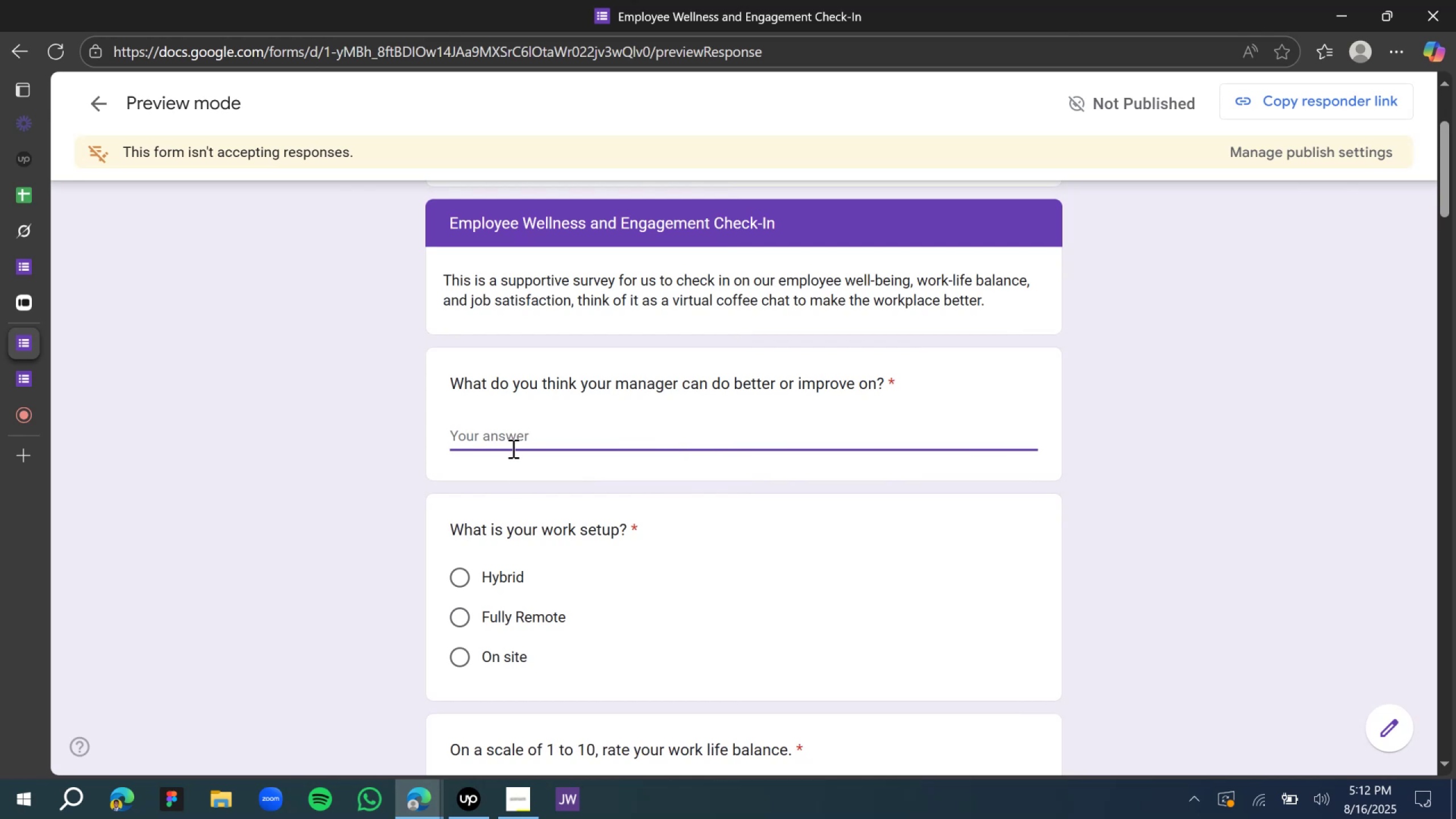 
type(Nothing )
 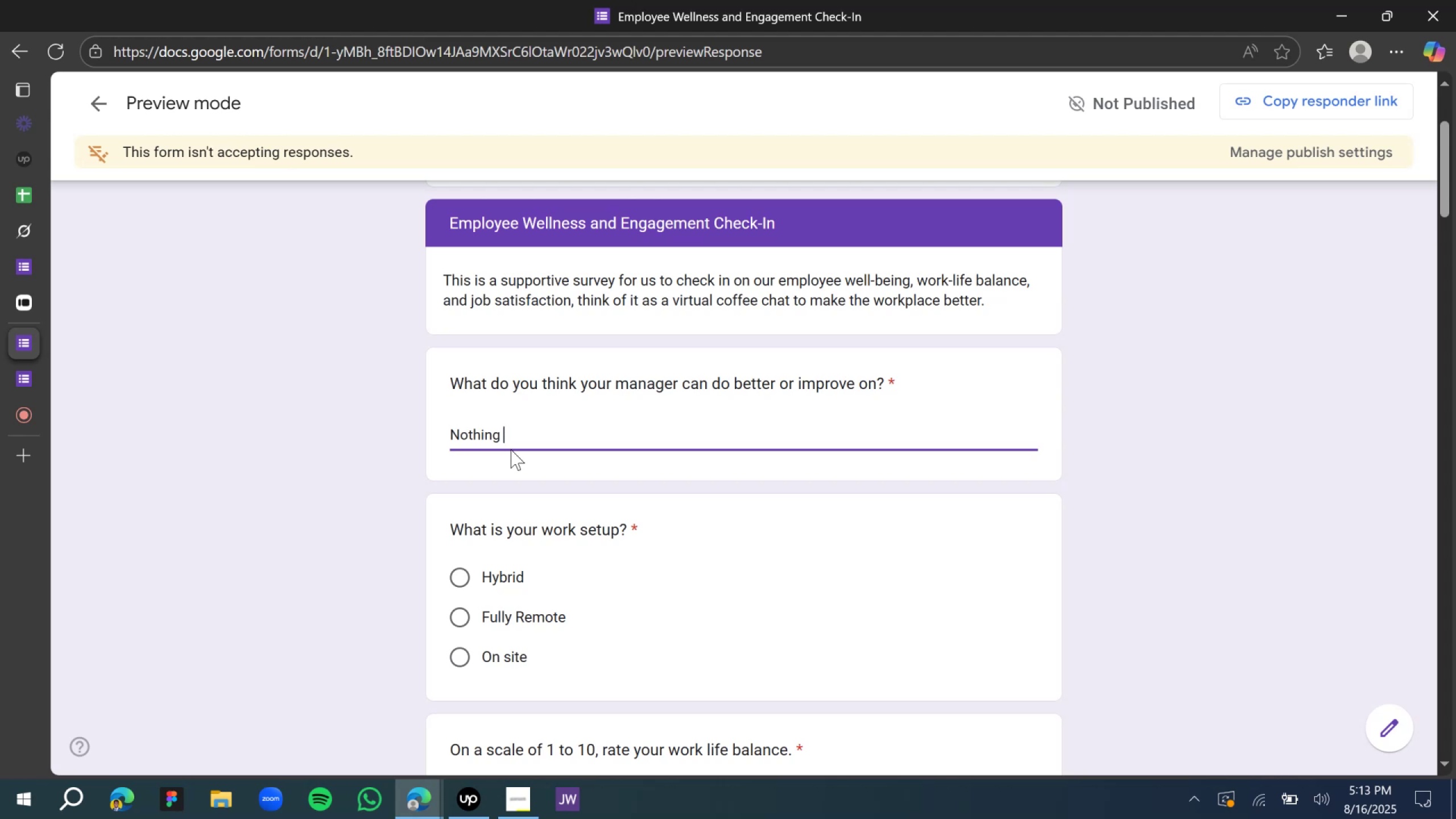 
wait(21.99)
 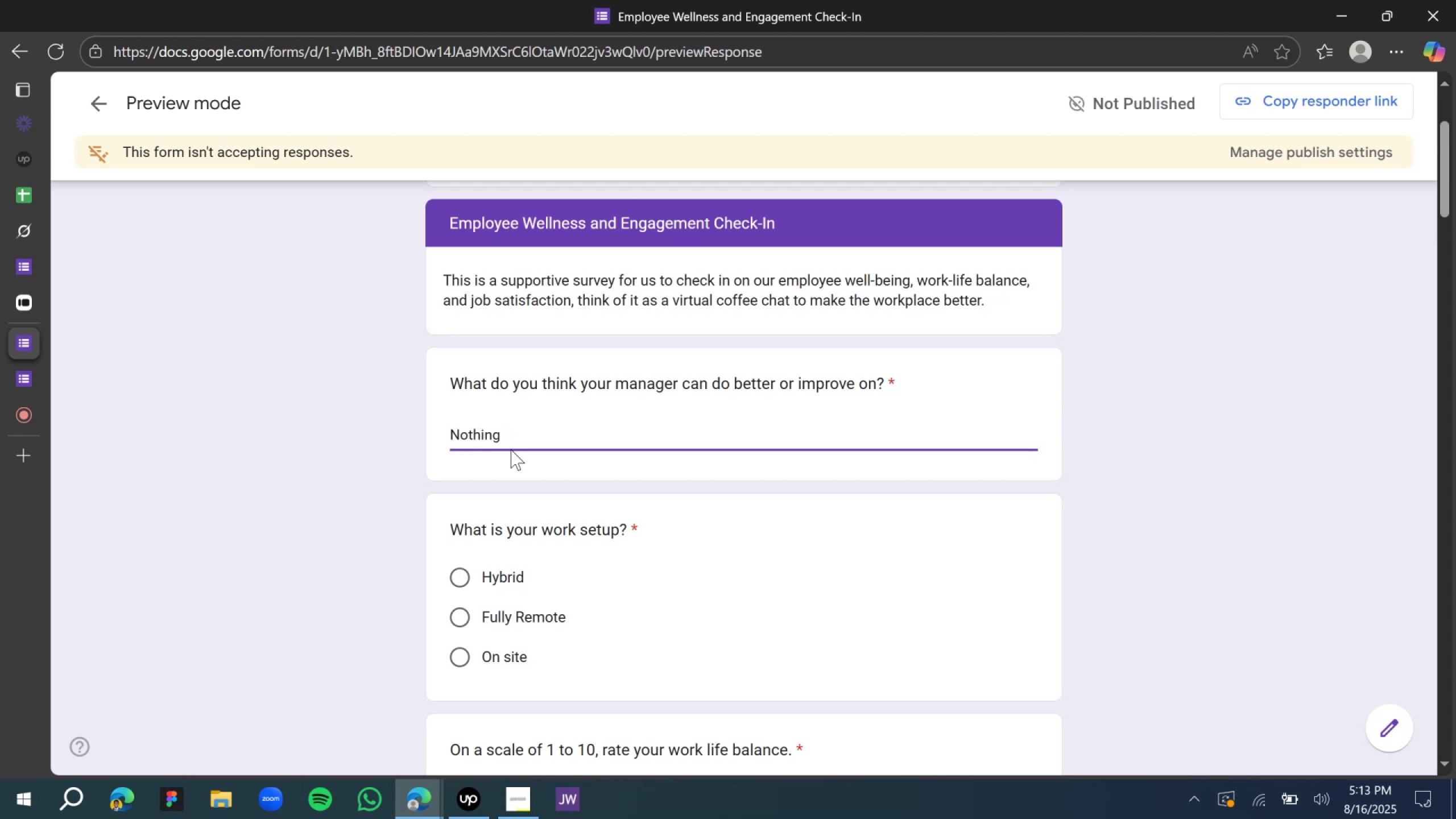 
type(Rea)
 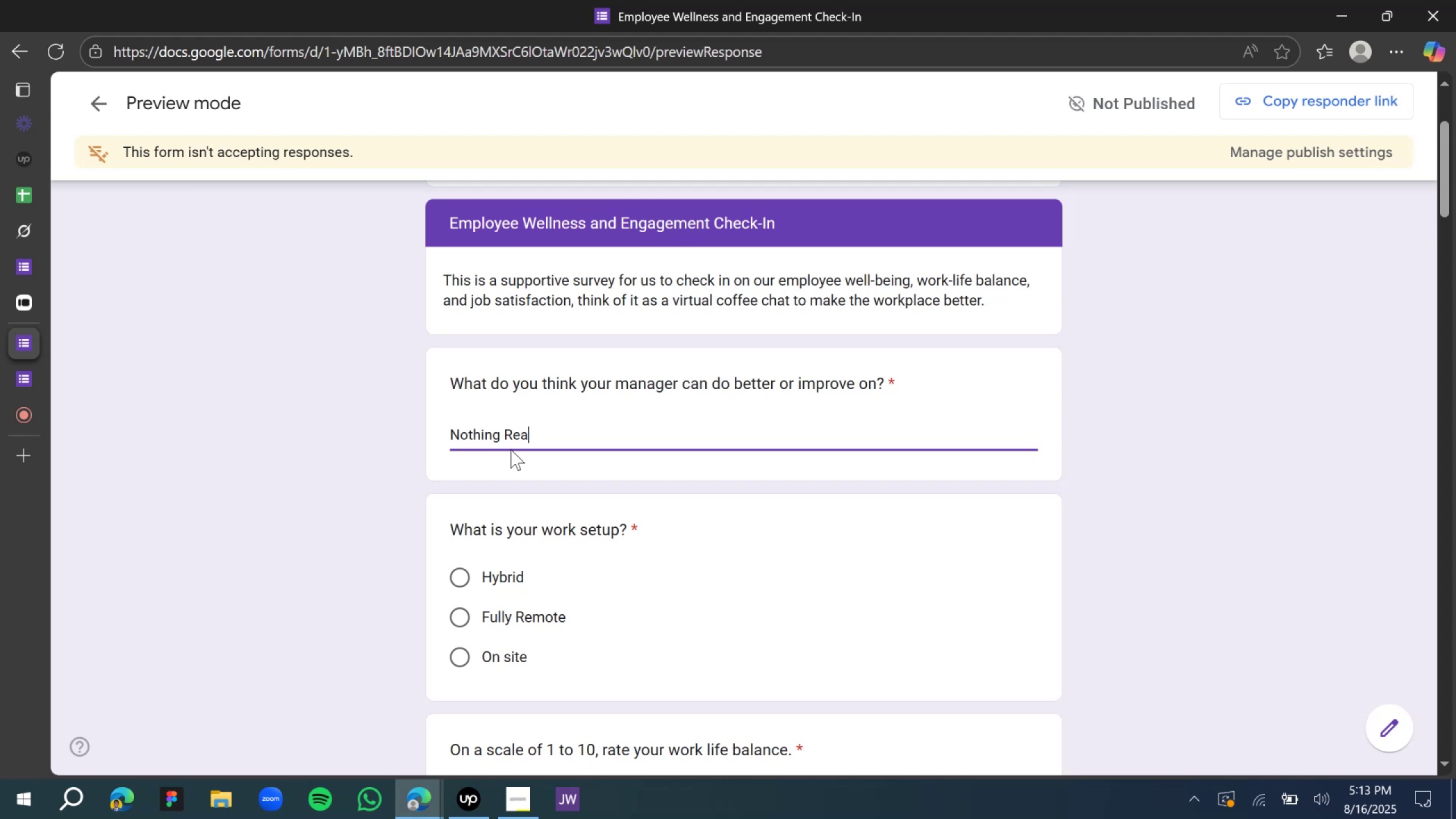 
wait(11.5)
 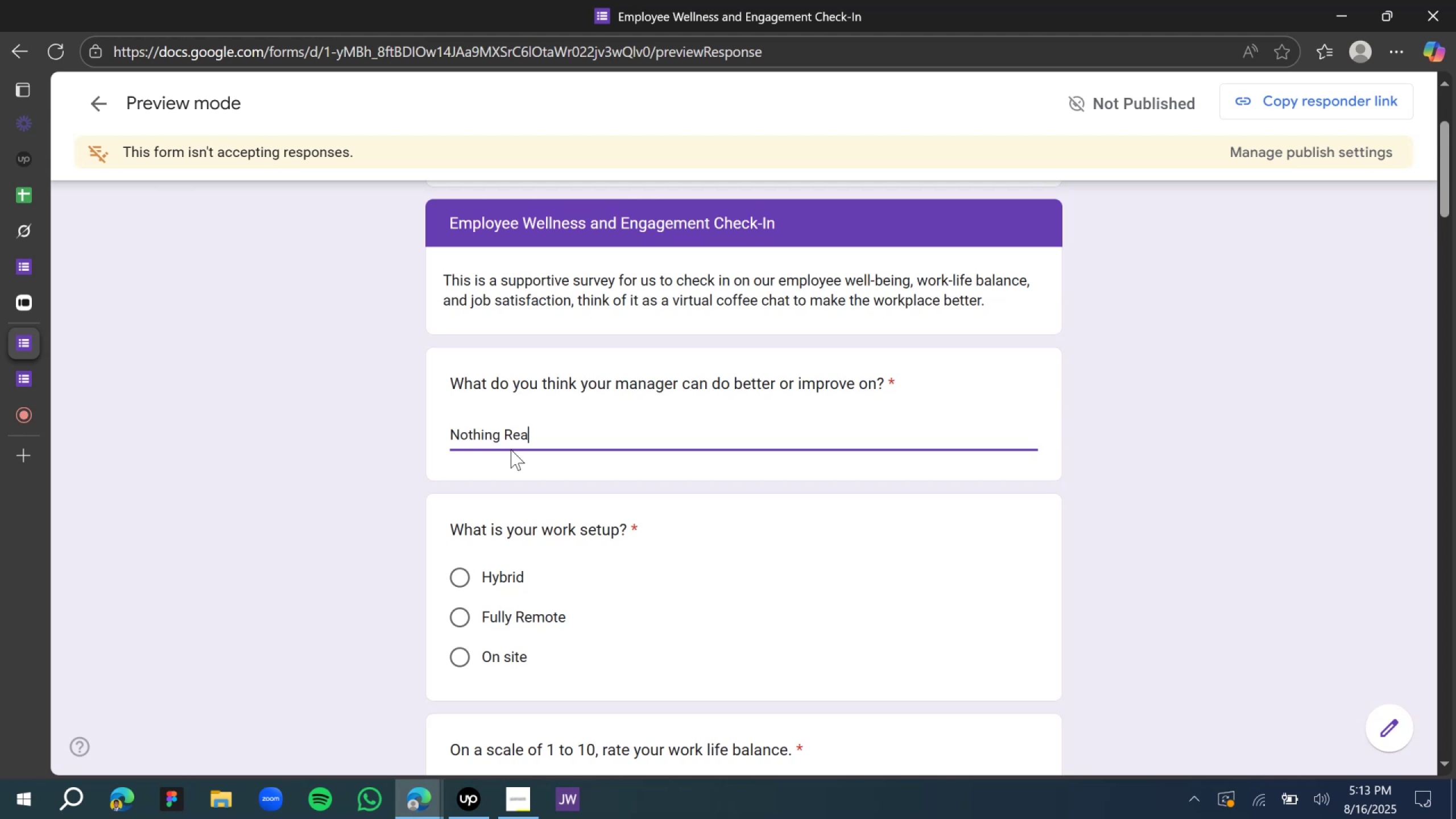 
type(lly)
 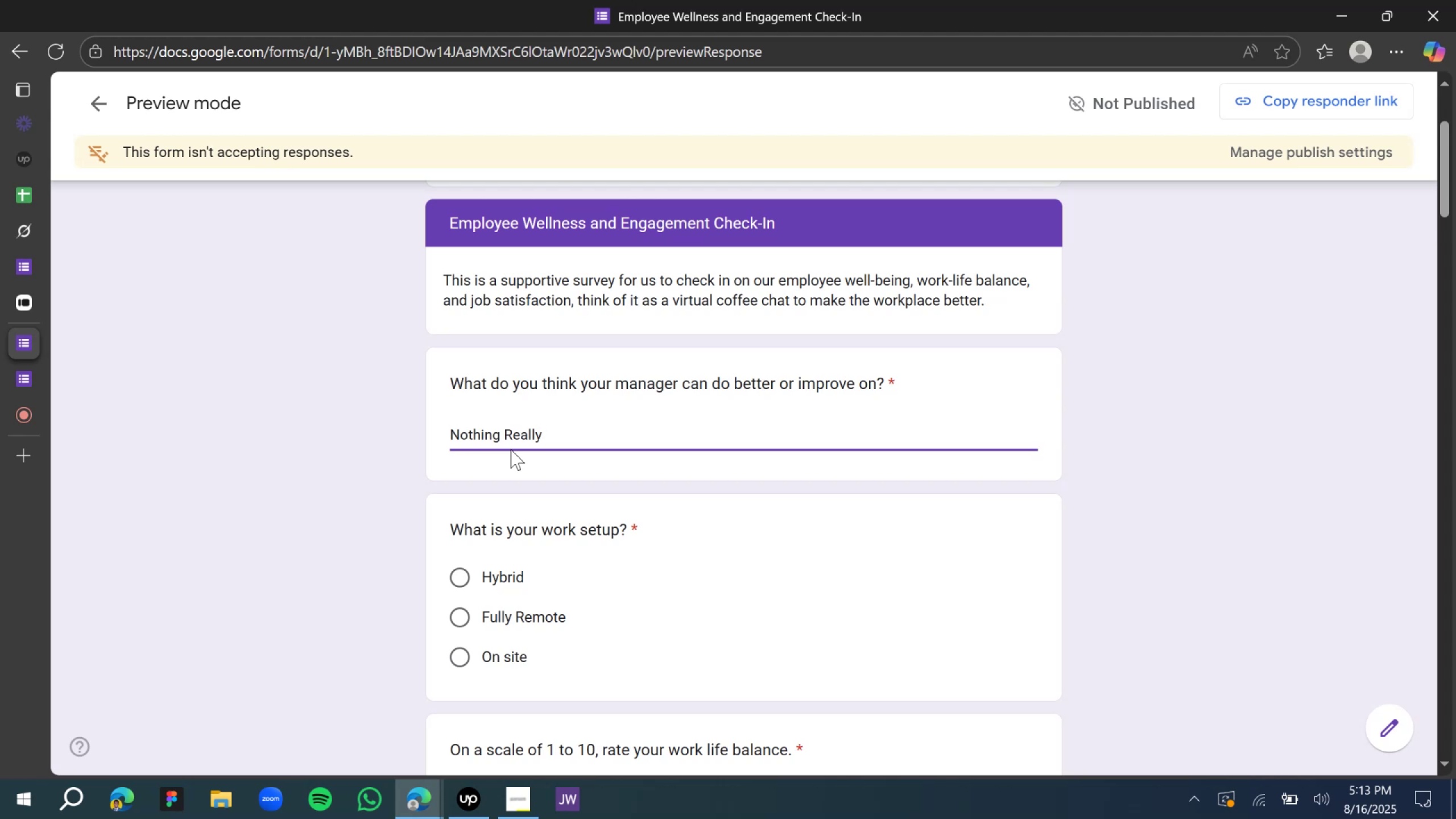 
wait(17.27)
 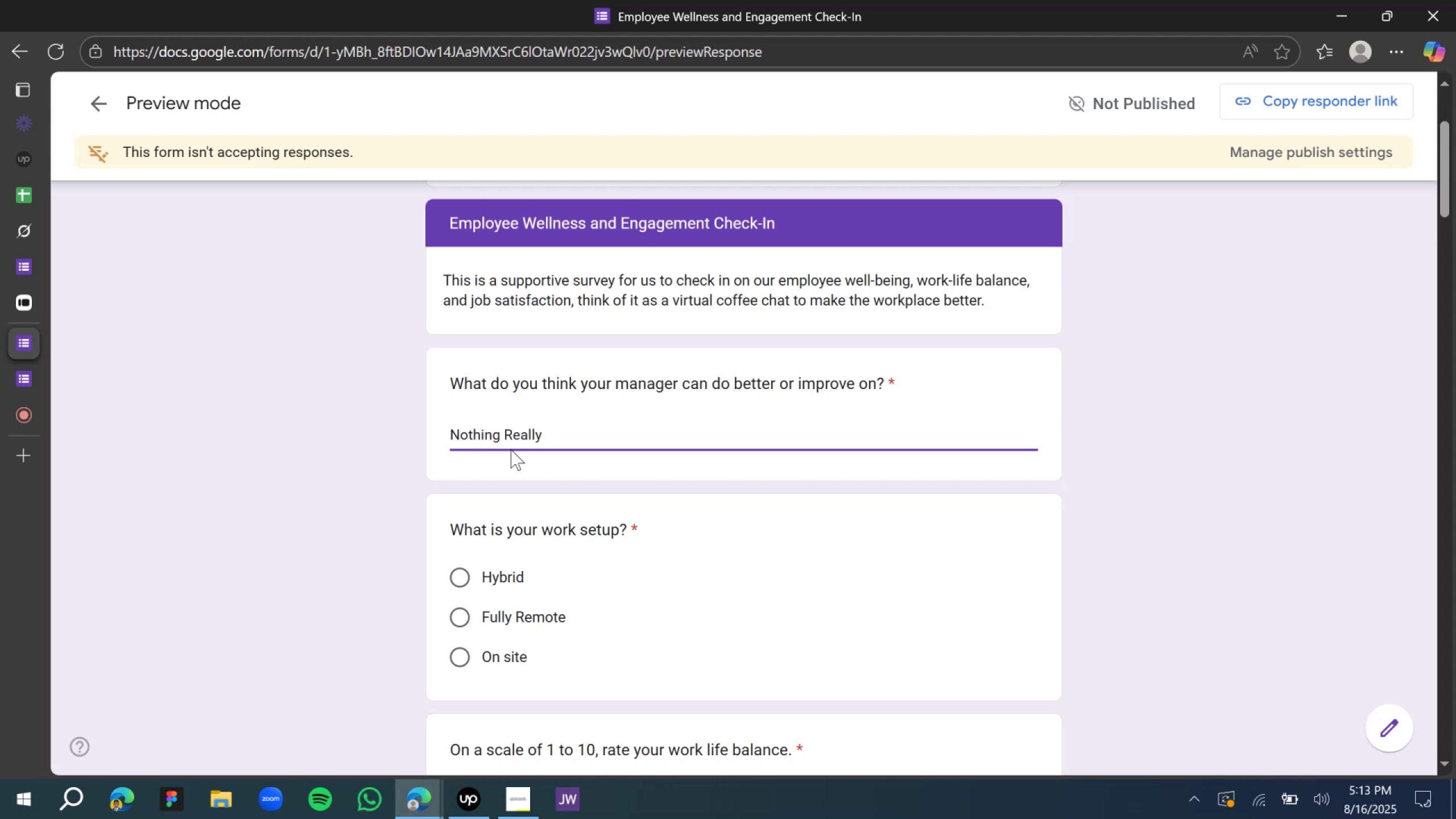 
key(Shift+ShiftLeft)
 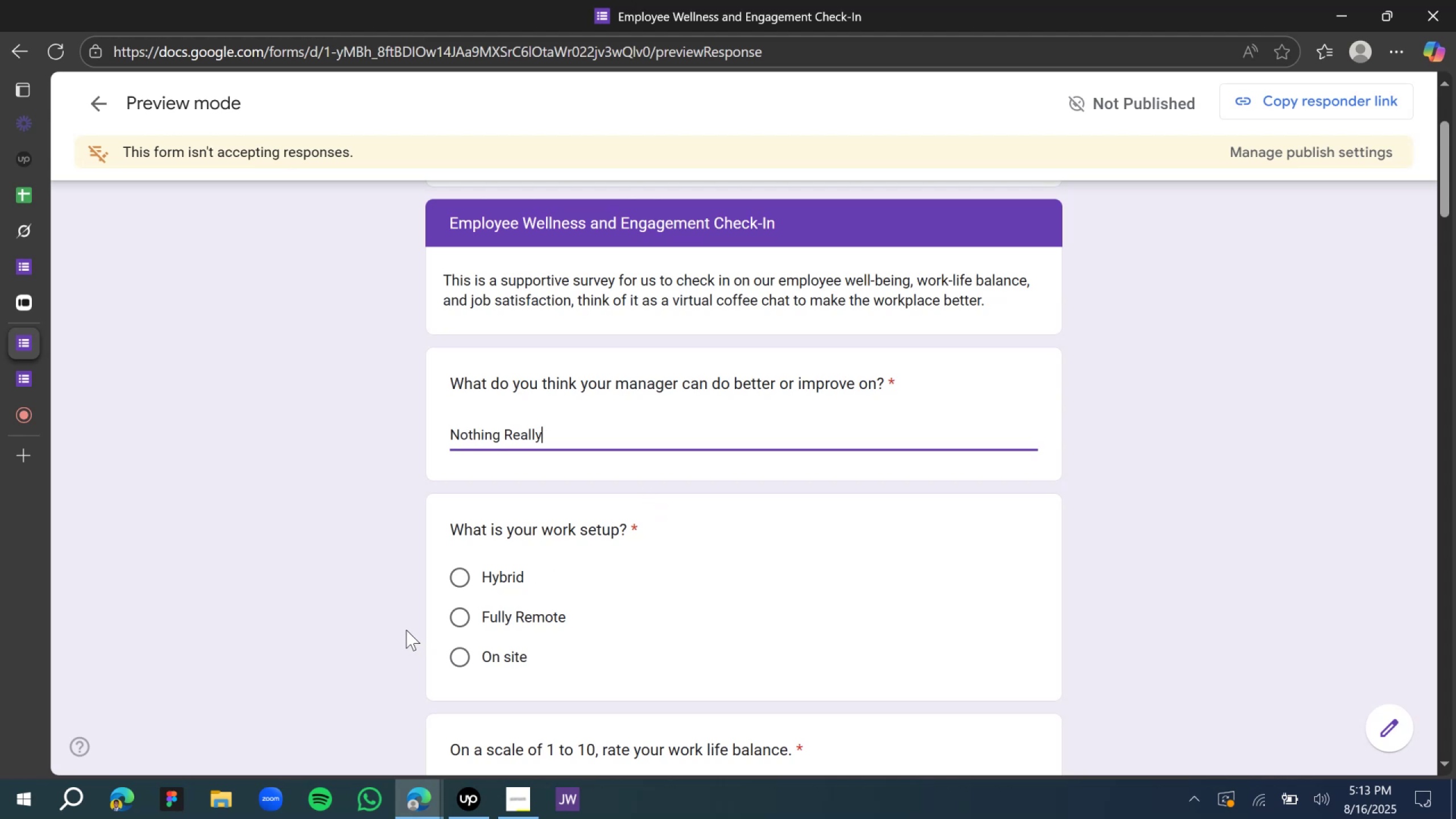 
wait(13.52)
 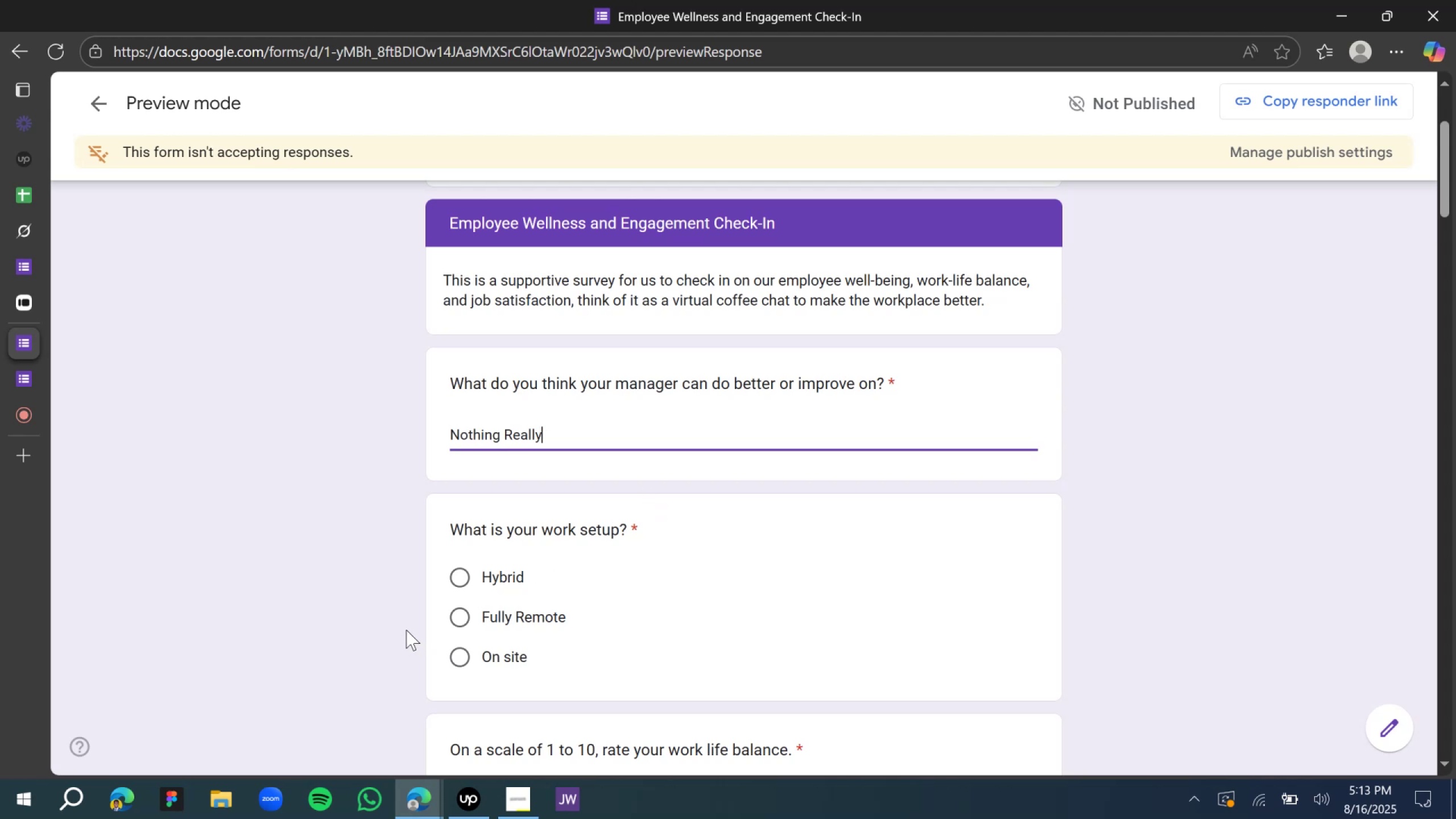 
left_click([462, 572])
 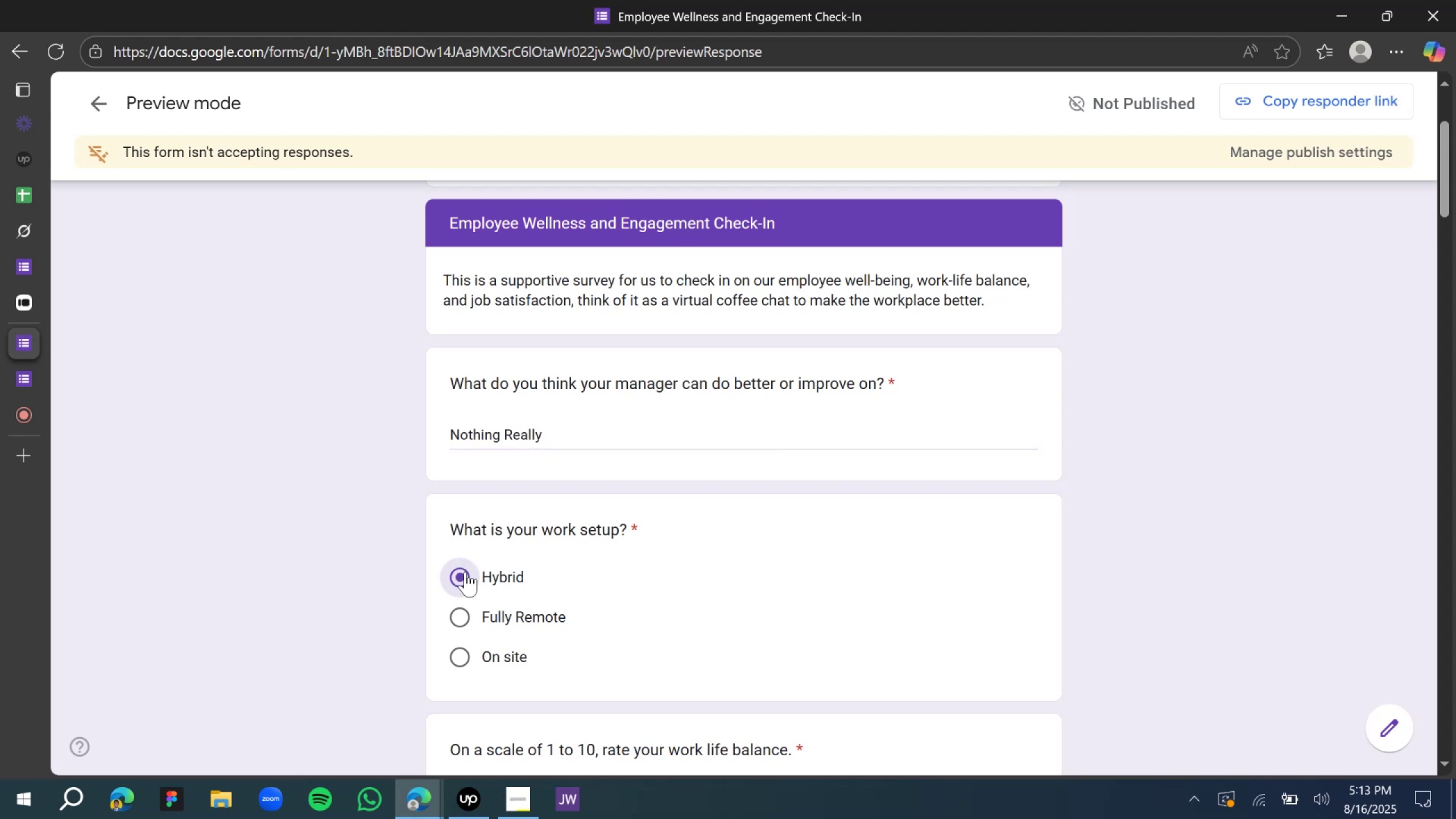 
wait(10.08)
 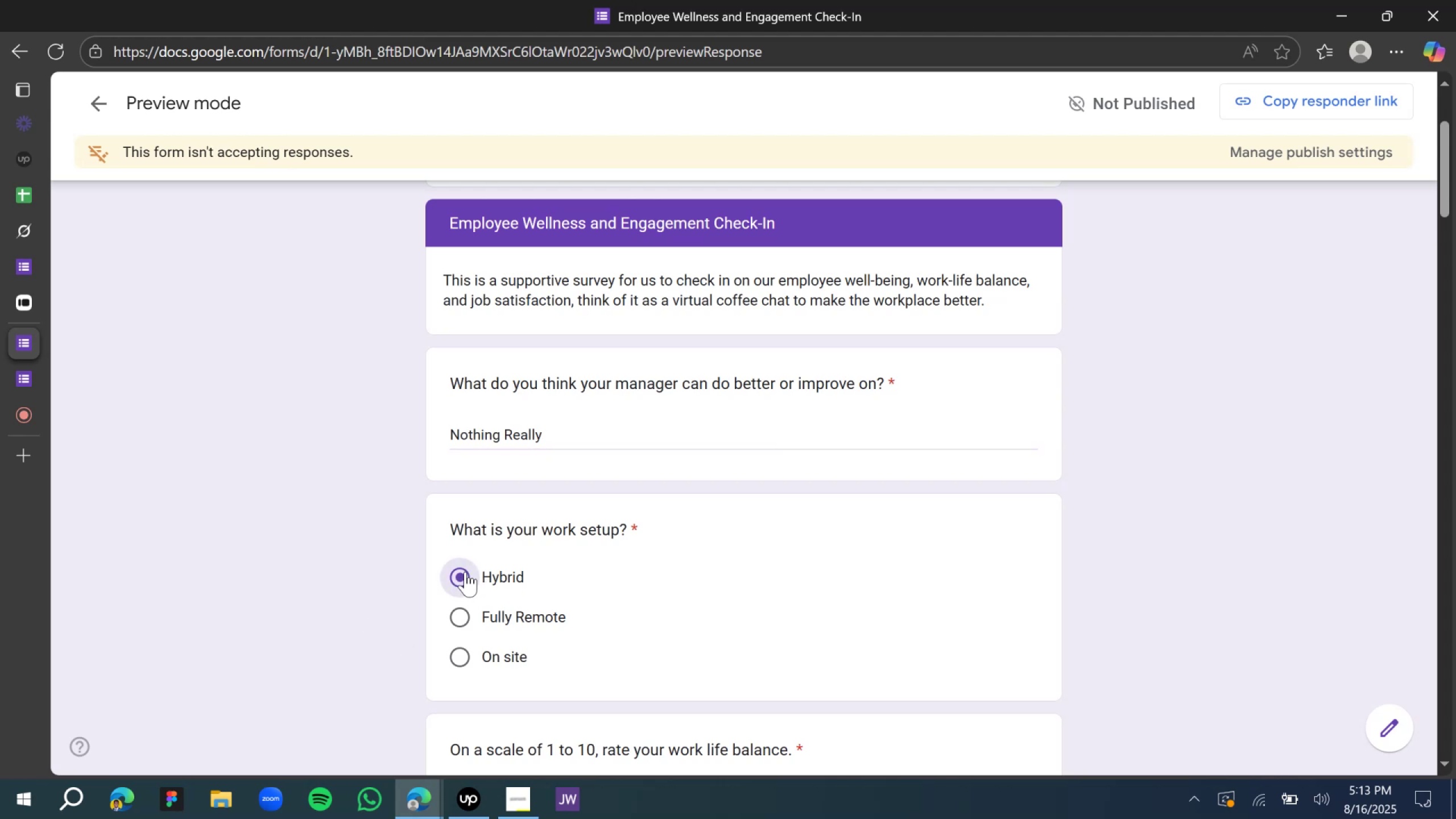 
scroll: coordinate [541, 646], scroll_direction: down, amount: 3.0
 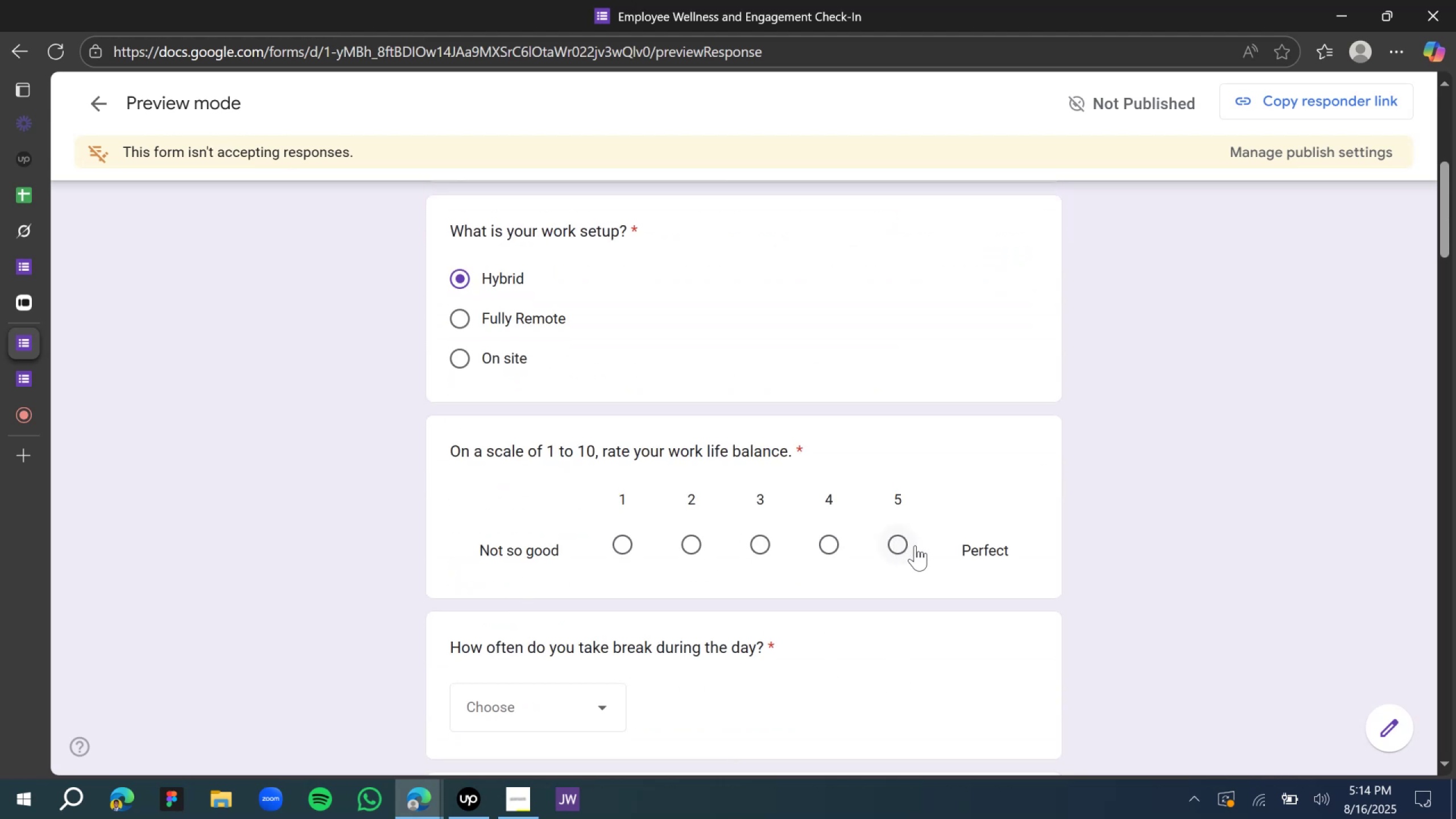 
left_click([898, 547])
 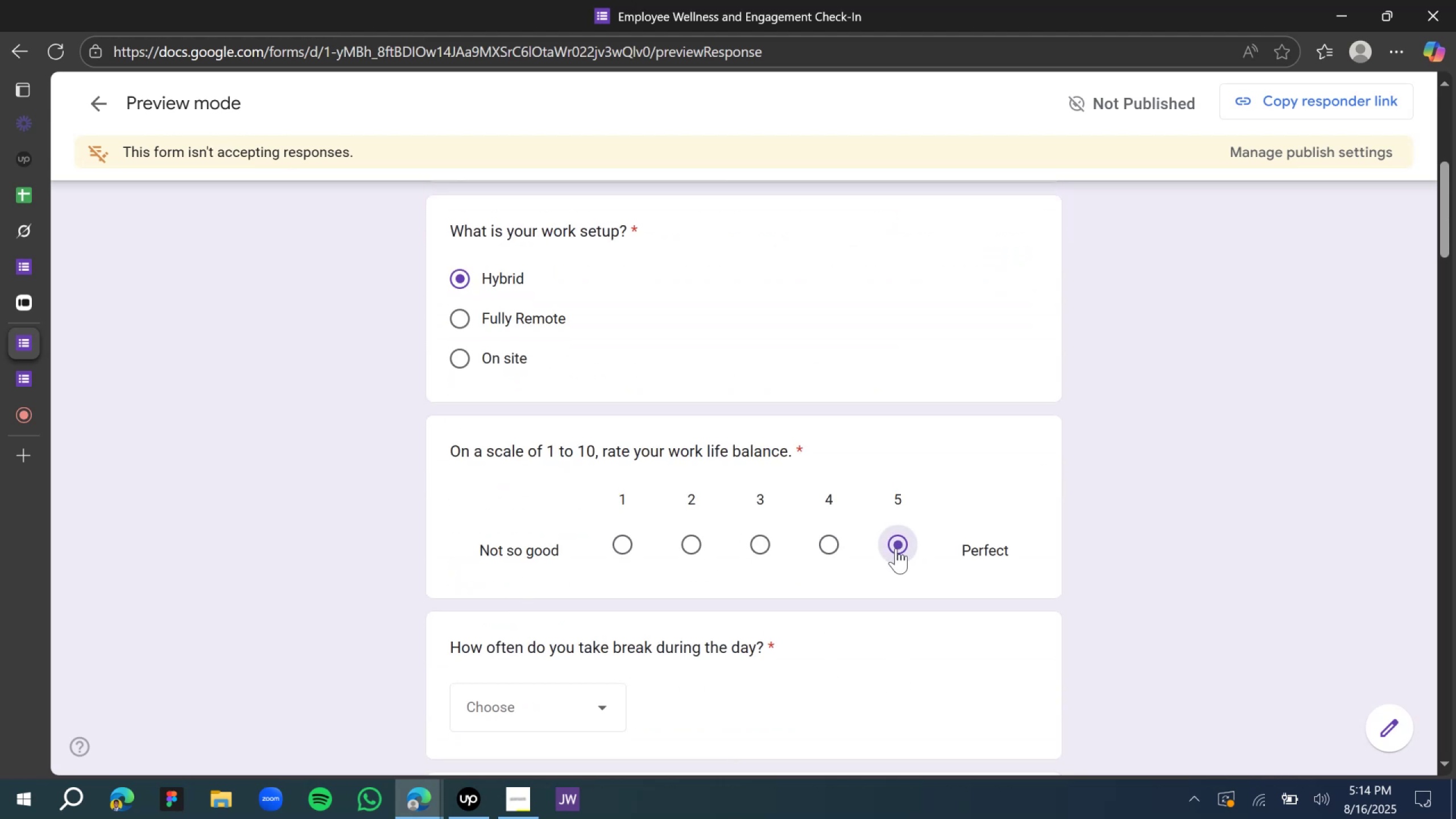 
scroll: coordinate [890, 557], scroll_direction: down, amount: 3.0
 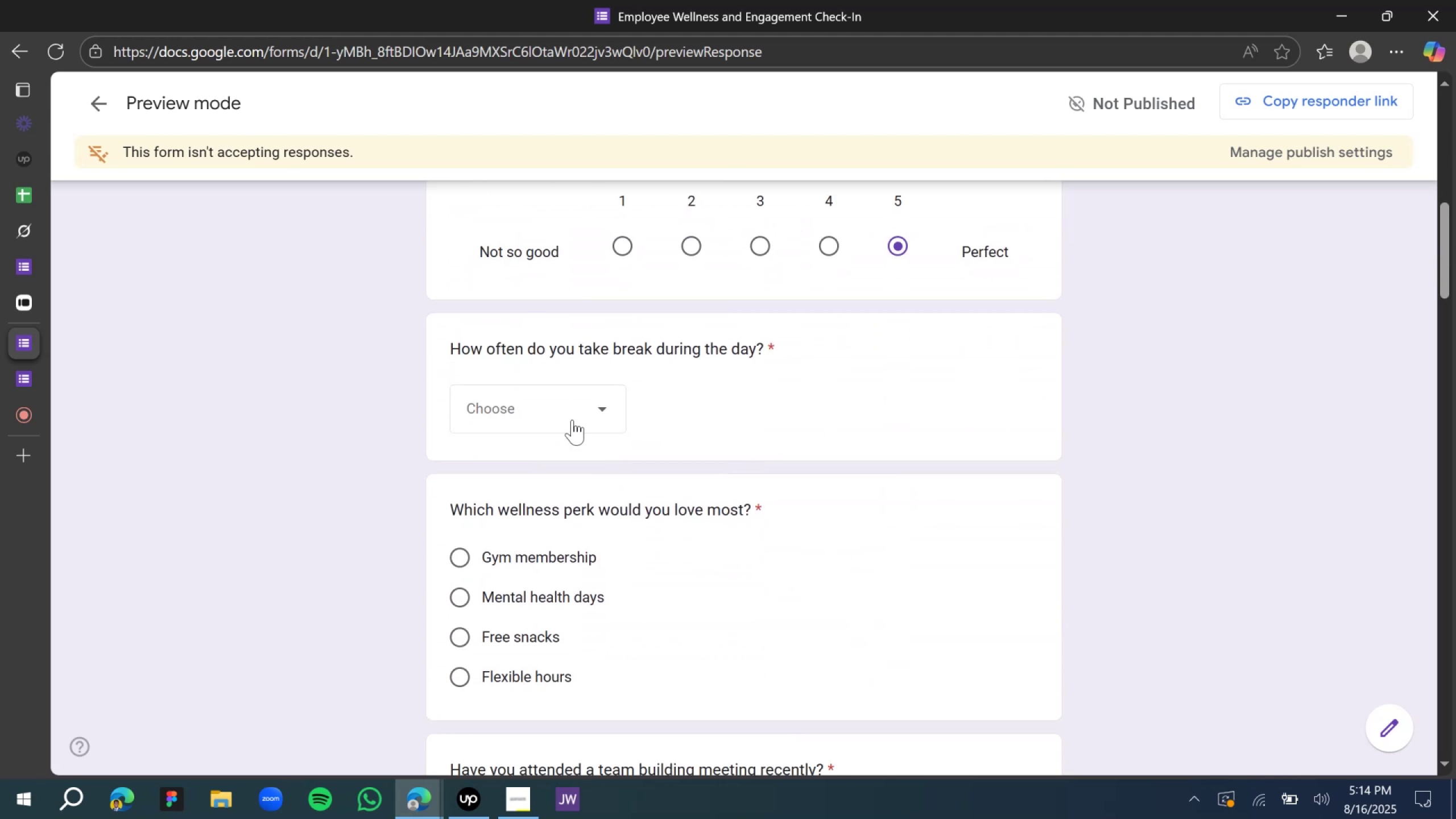 
left_click([572, 420])
 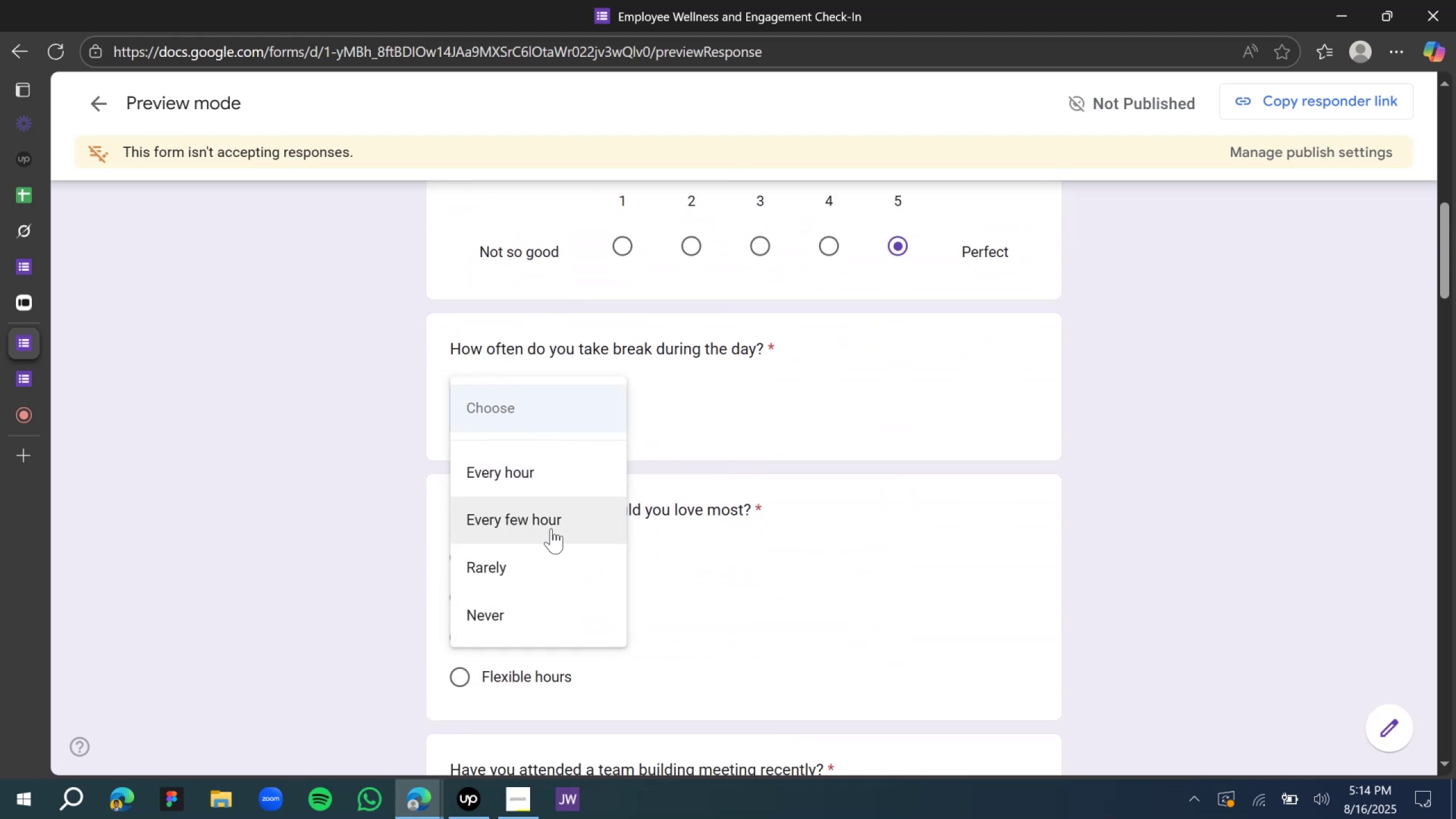 
left_click([551, 528])
 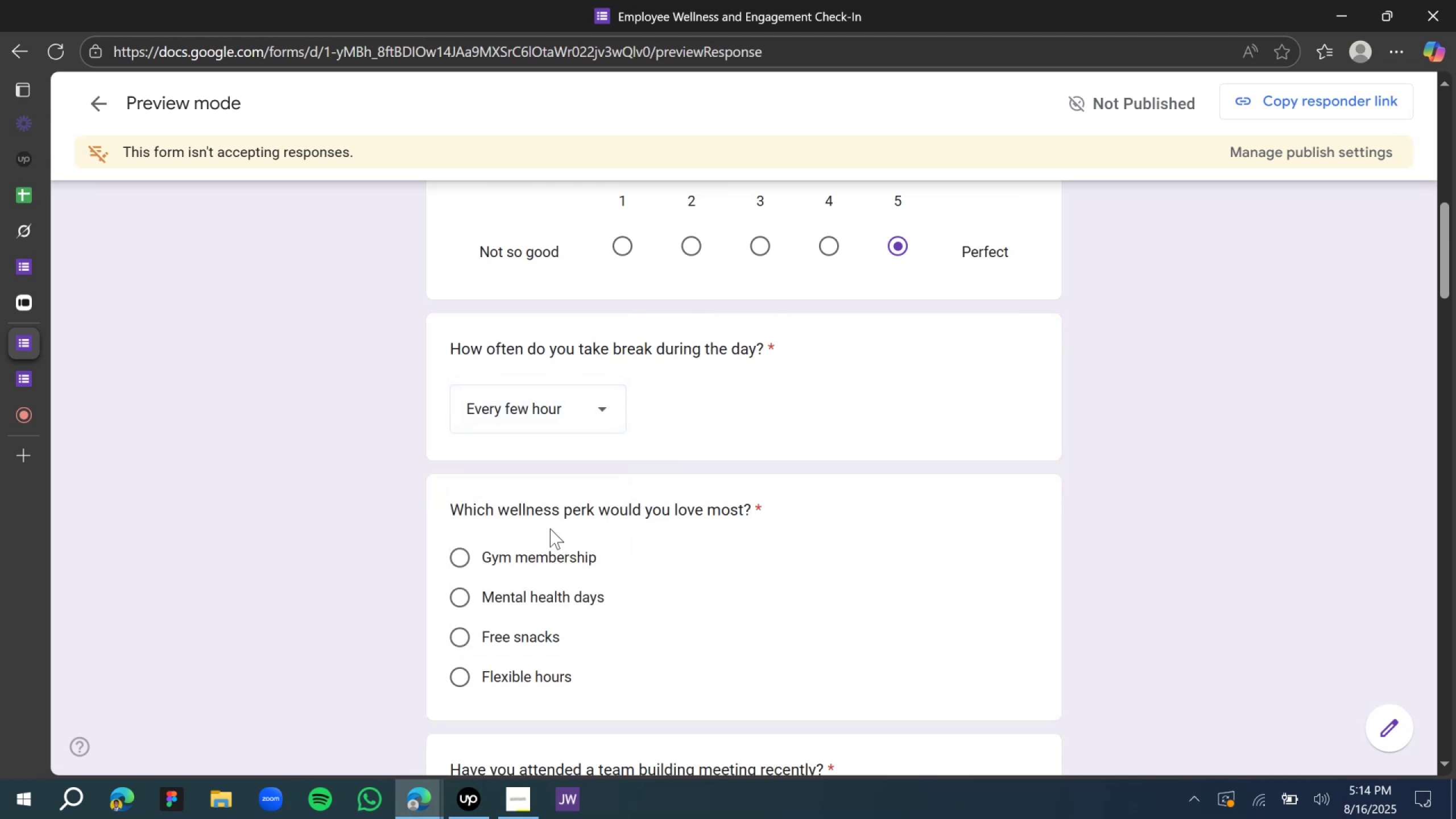 
scroll: coordinate [550, 528], scroll_direction: down, amount: 5.0
 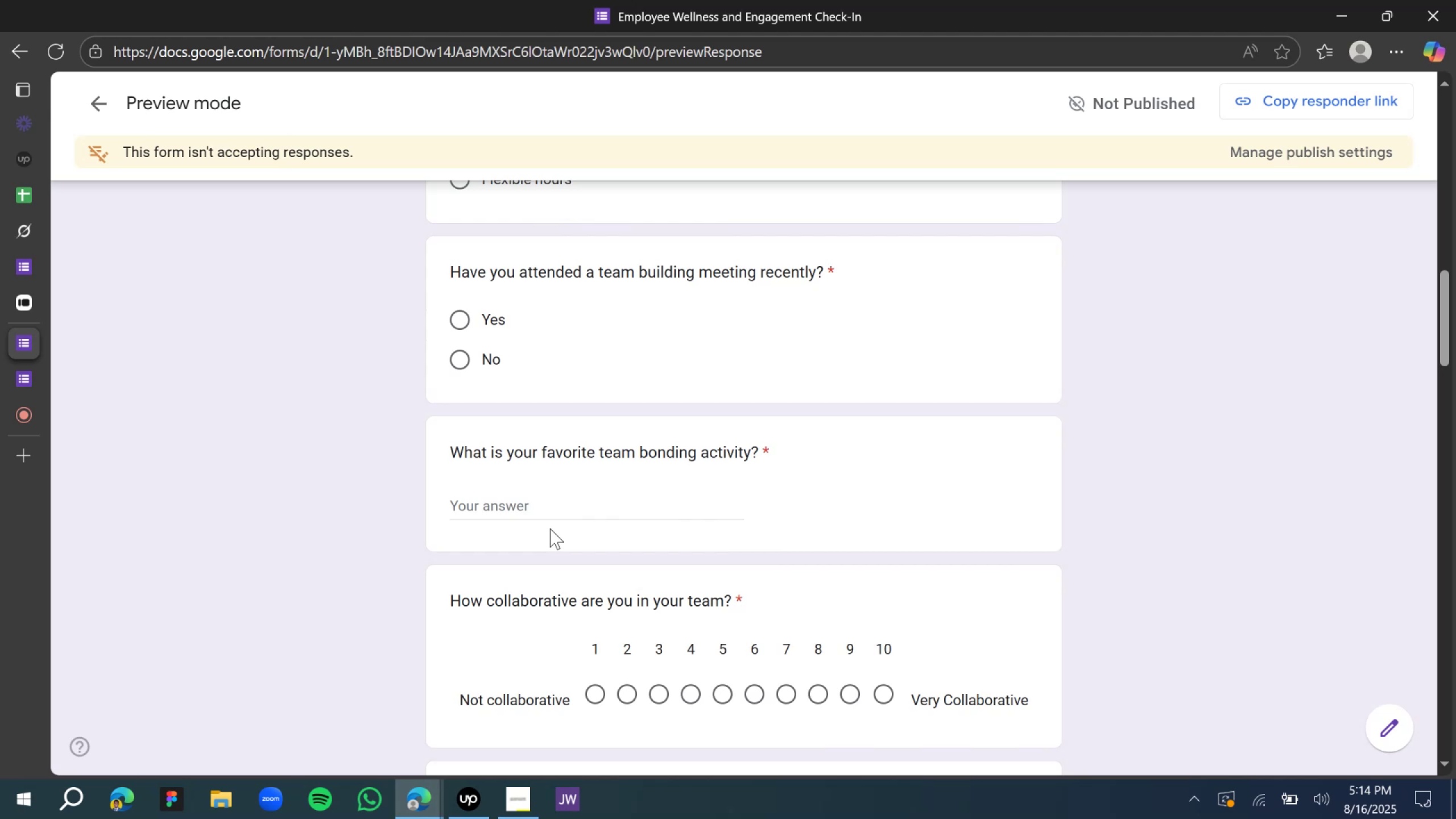 
wait(13.1)
 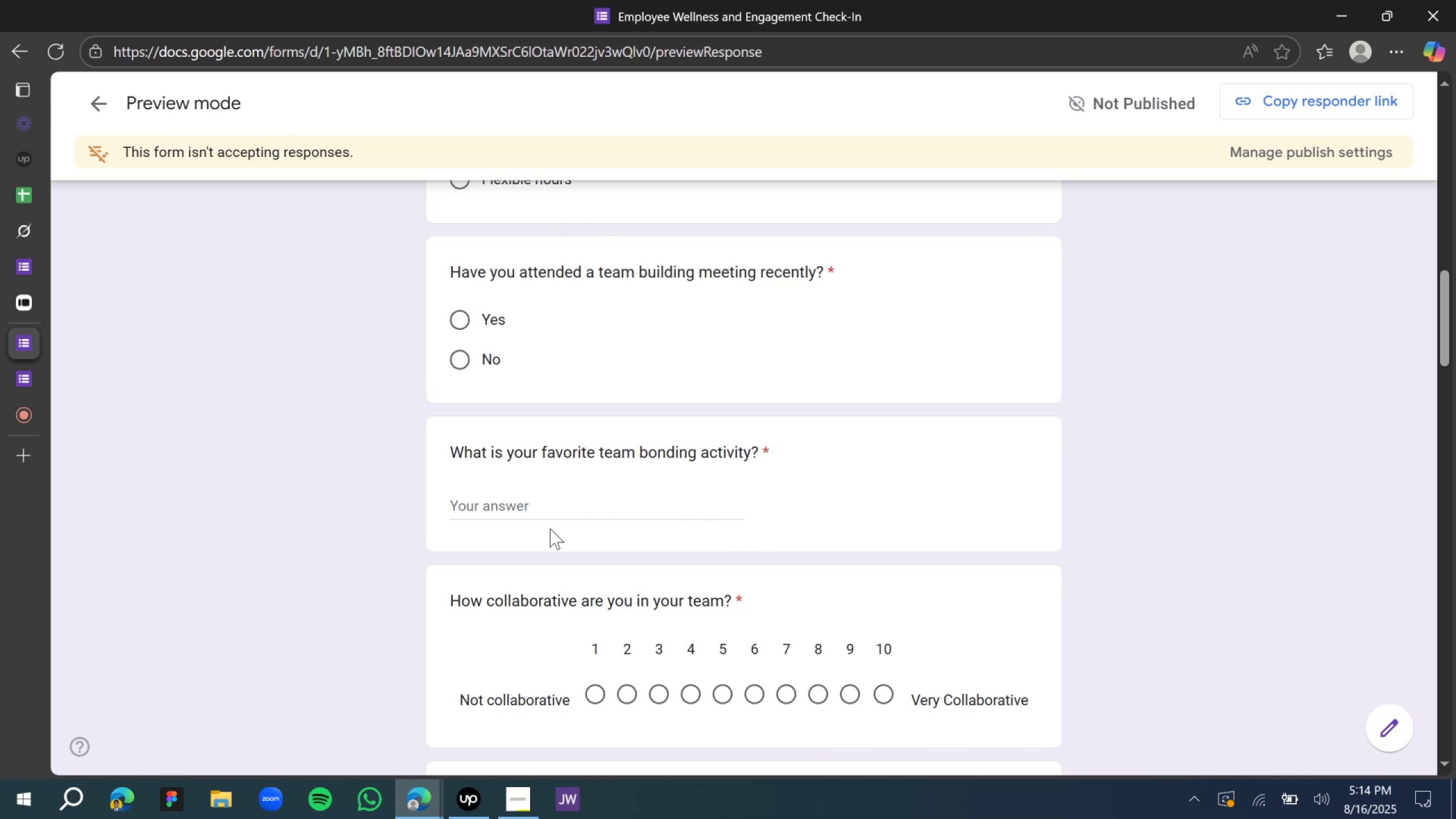 
scroll: coordinate [531, 357], scroll_direction: up, amount: 4.0
 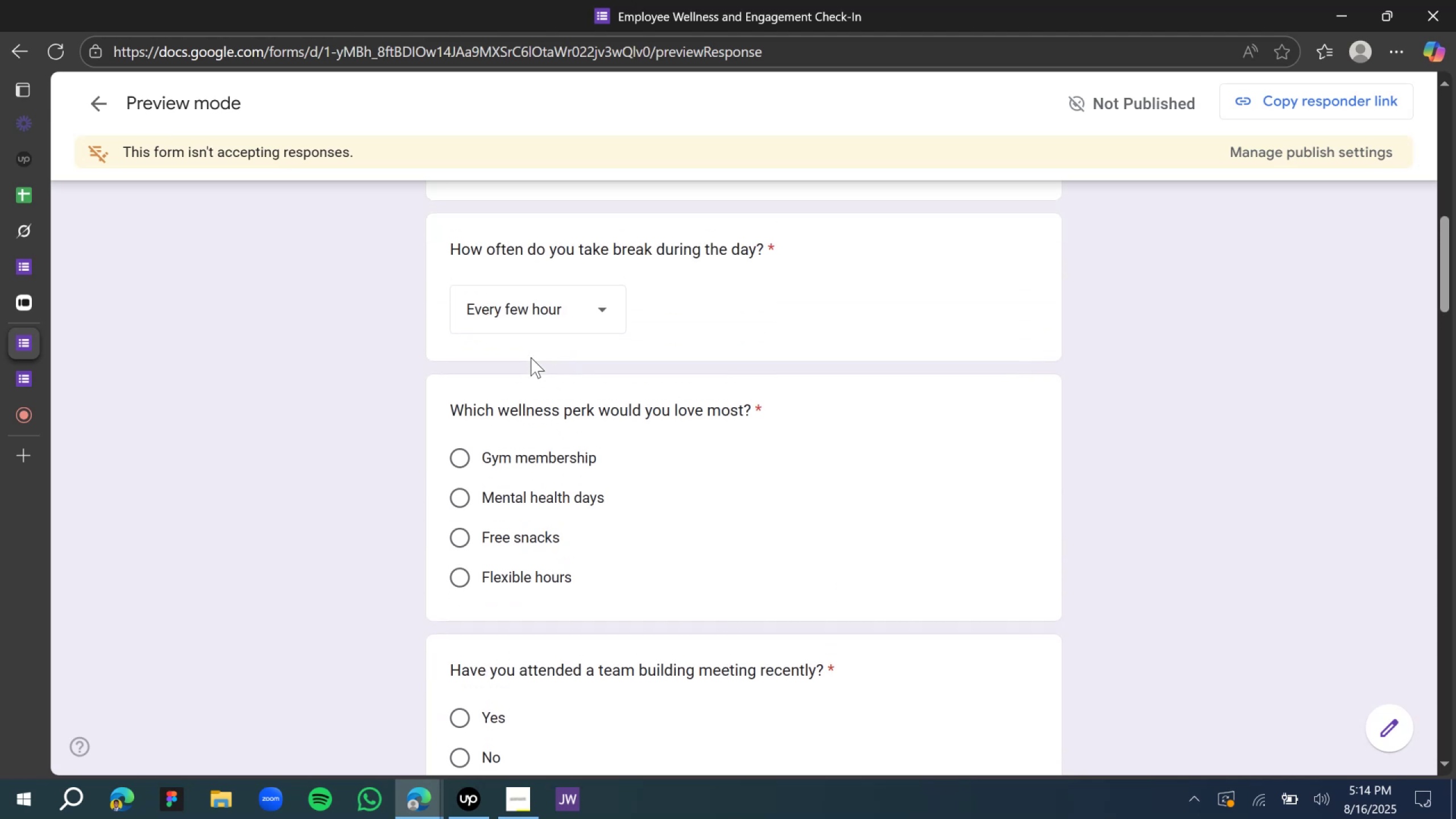 
scroll: coordinate [536, 375], scroll_direction: down, amount: 1.0
 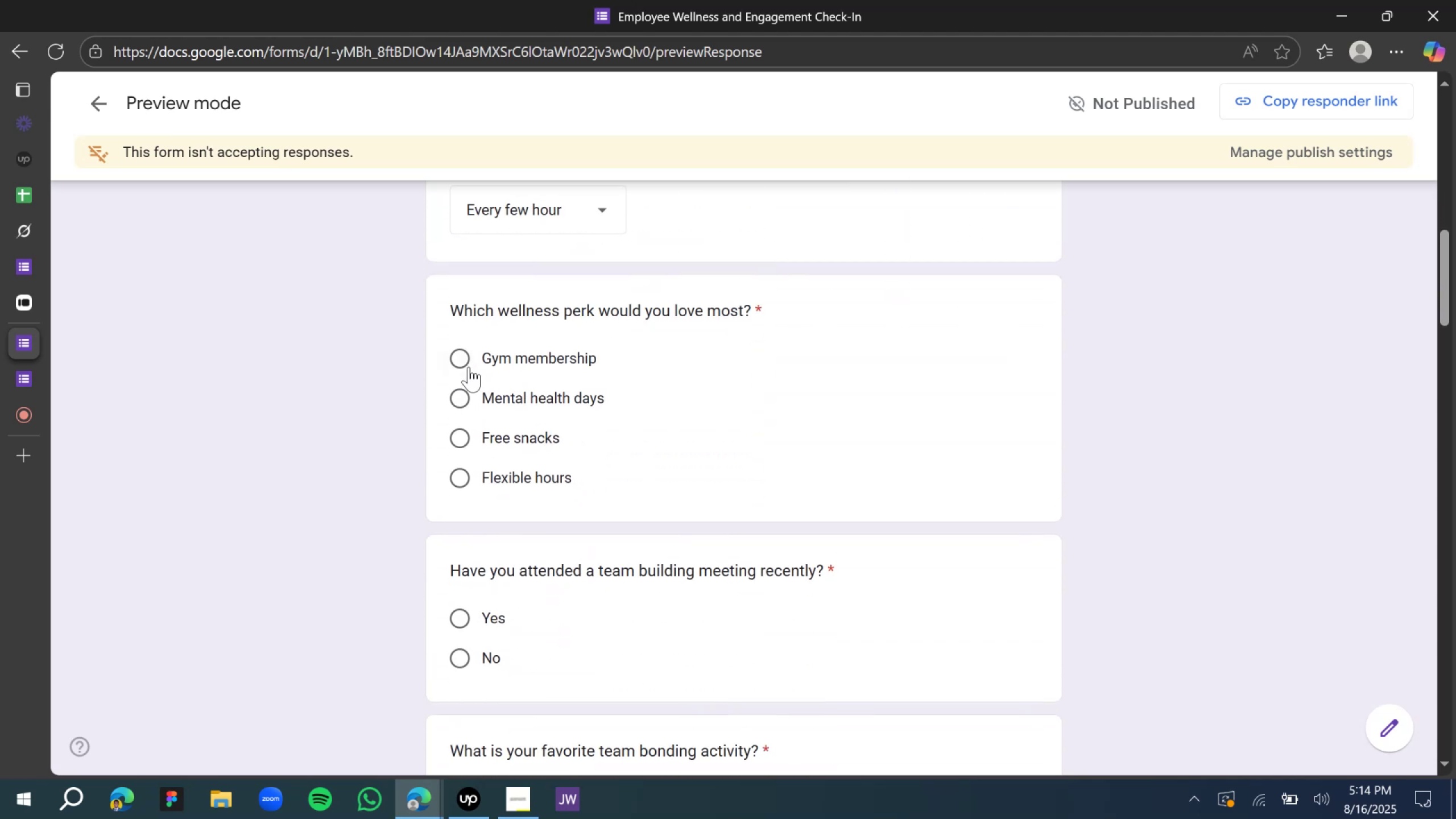 
left_click([468, 366])
 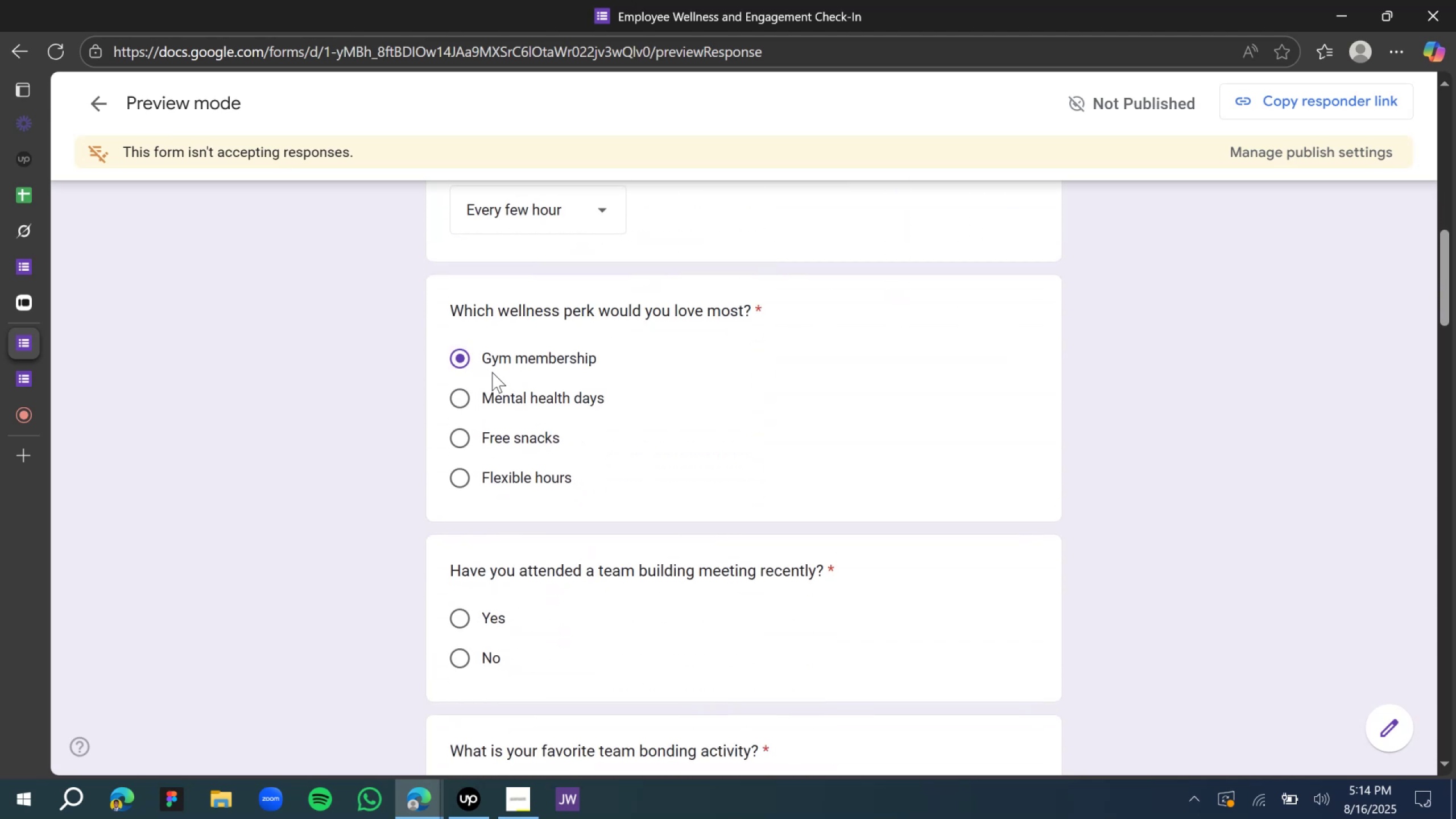 
scroll: coordinate [504, 440], scroll_direction: down, amount: 1.0
 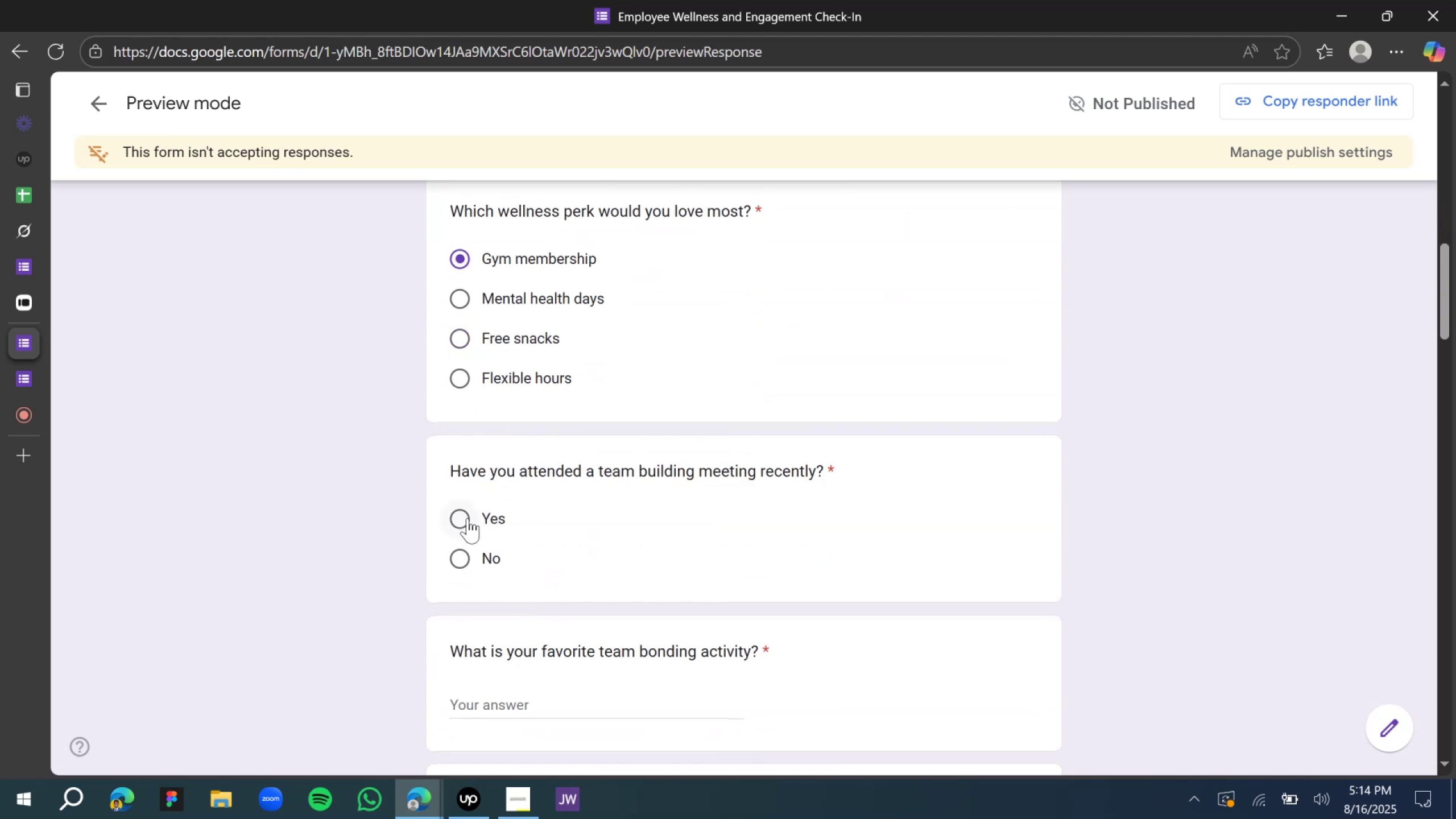 
left_click([468, 519])
 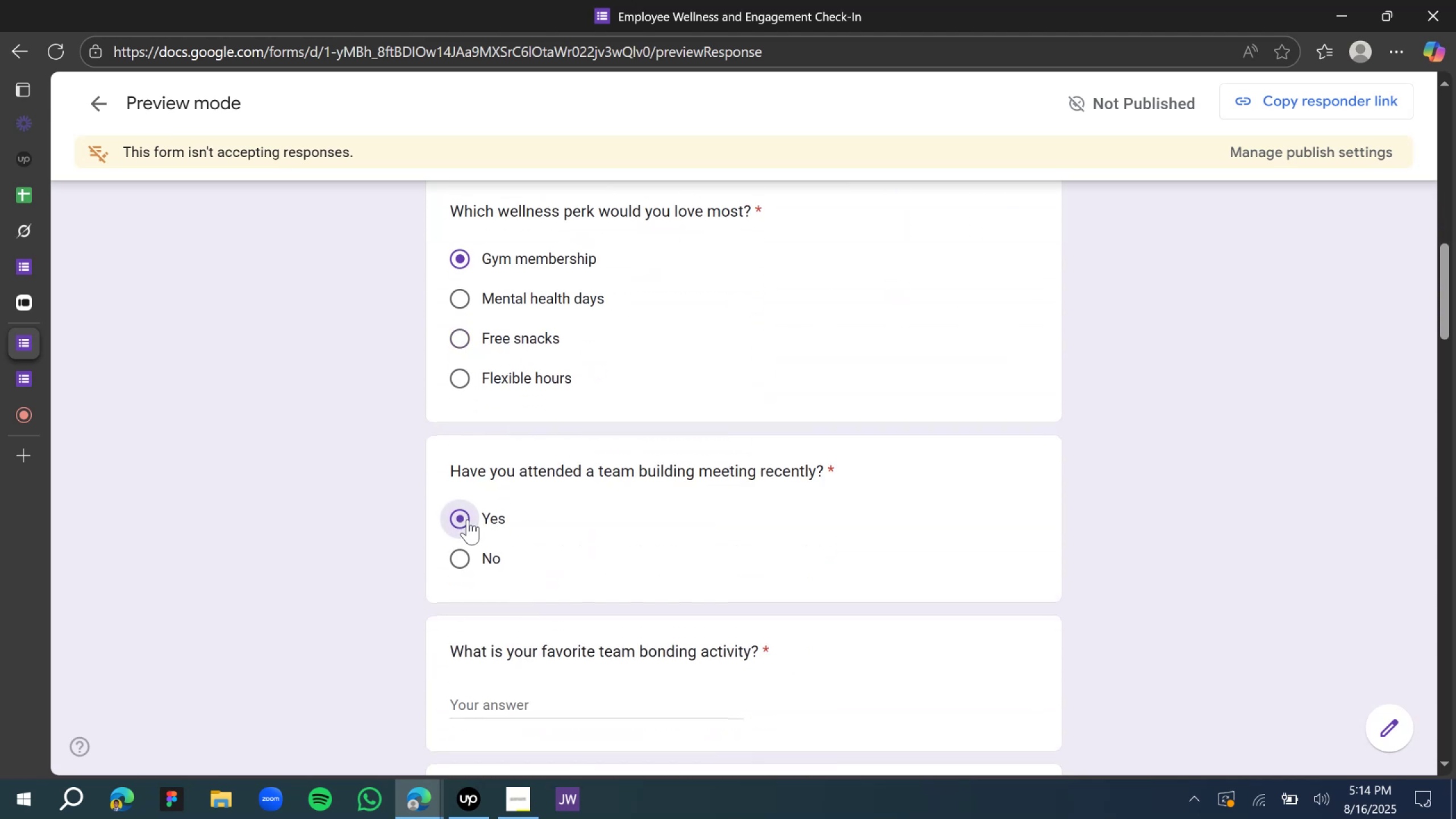 
scroll: coordinate [468, 519], scroll_direction: down, amount: 3.0
 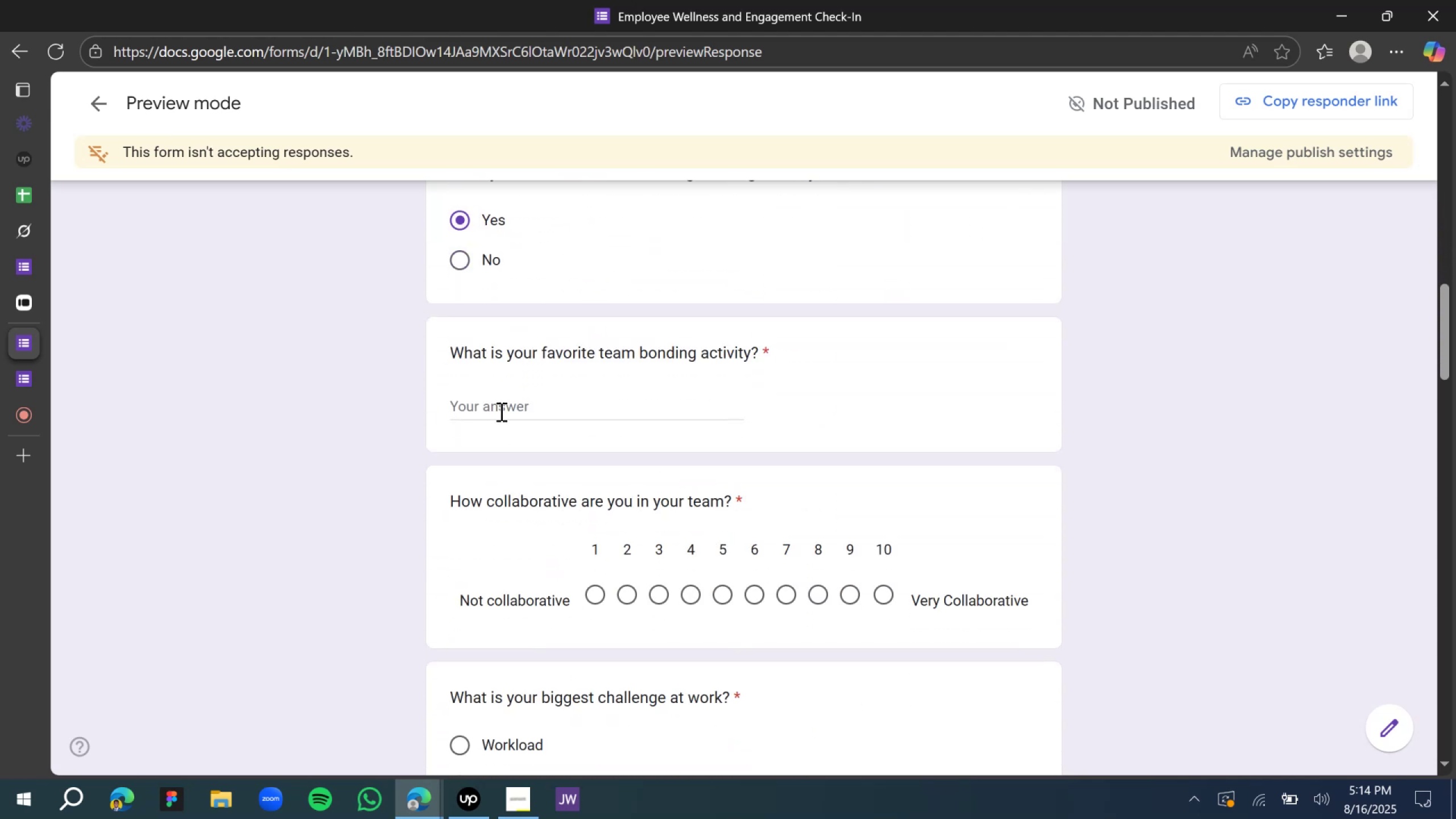 
left_click([503, 398])
 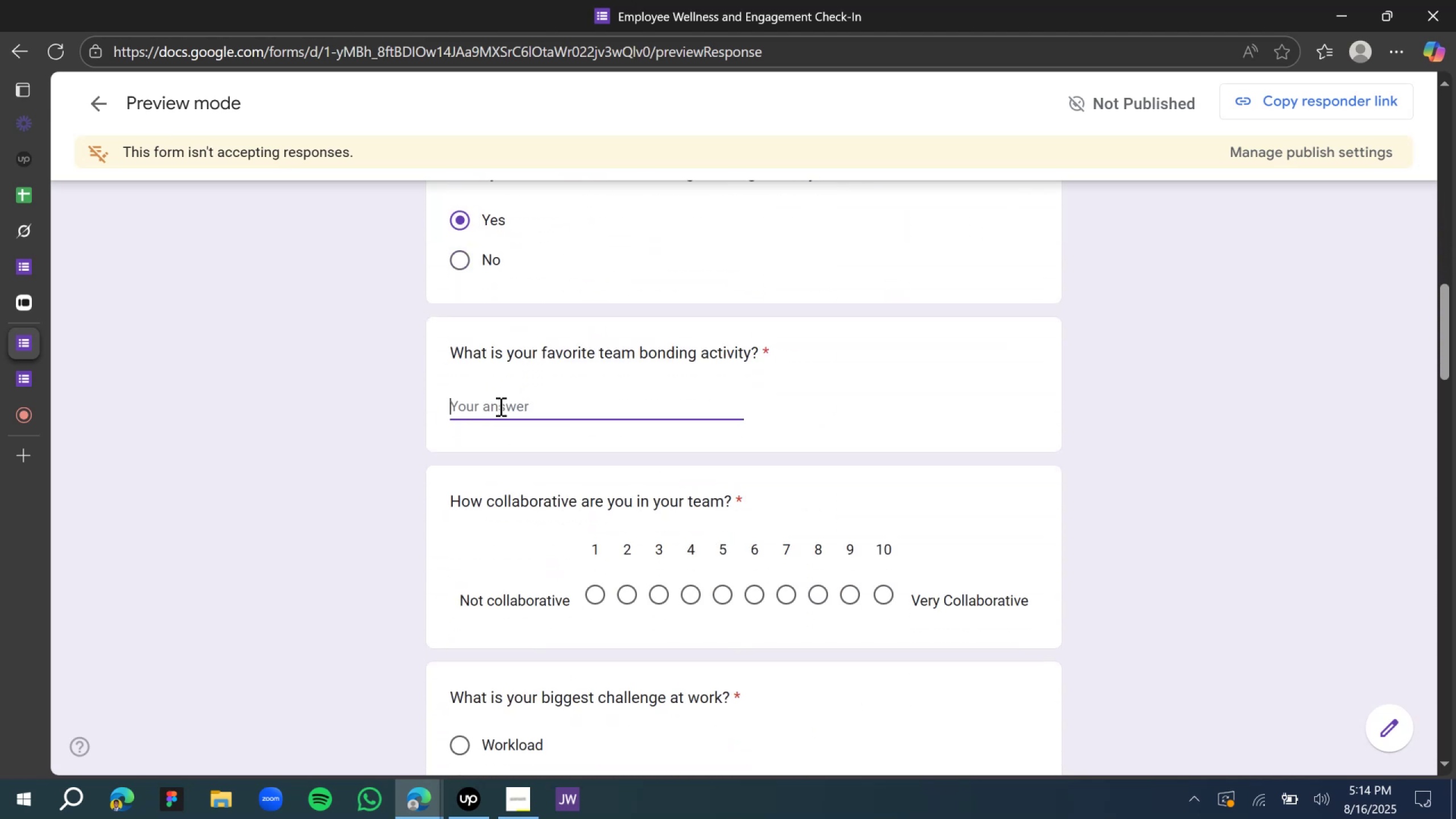 
type(A T and L)
 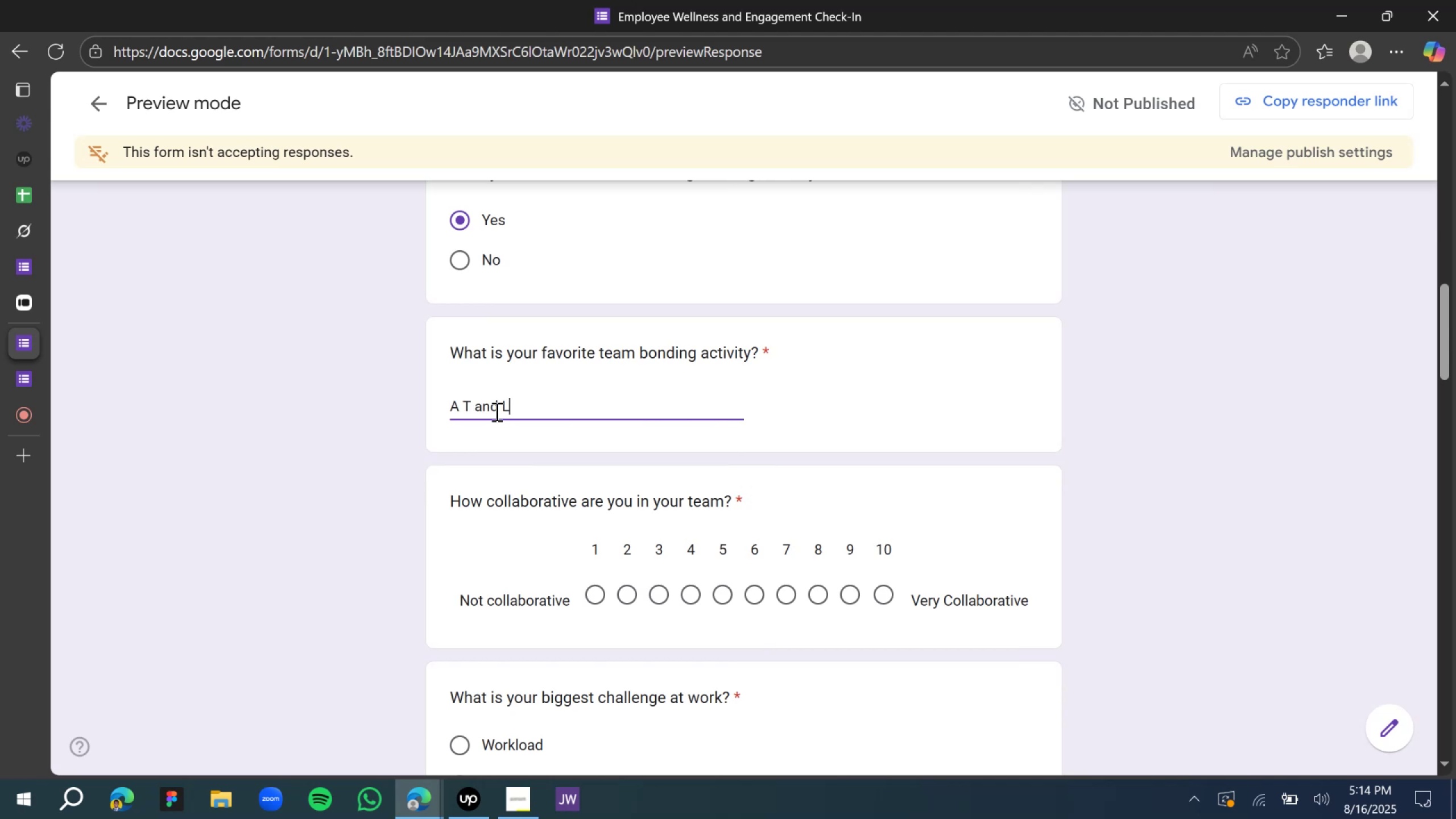 
scroll: coordinate [676, 495], scroll_direction: down, amount: 3.0
 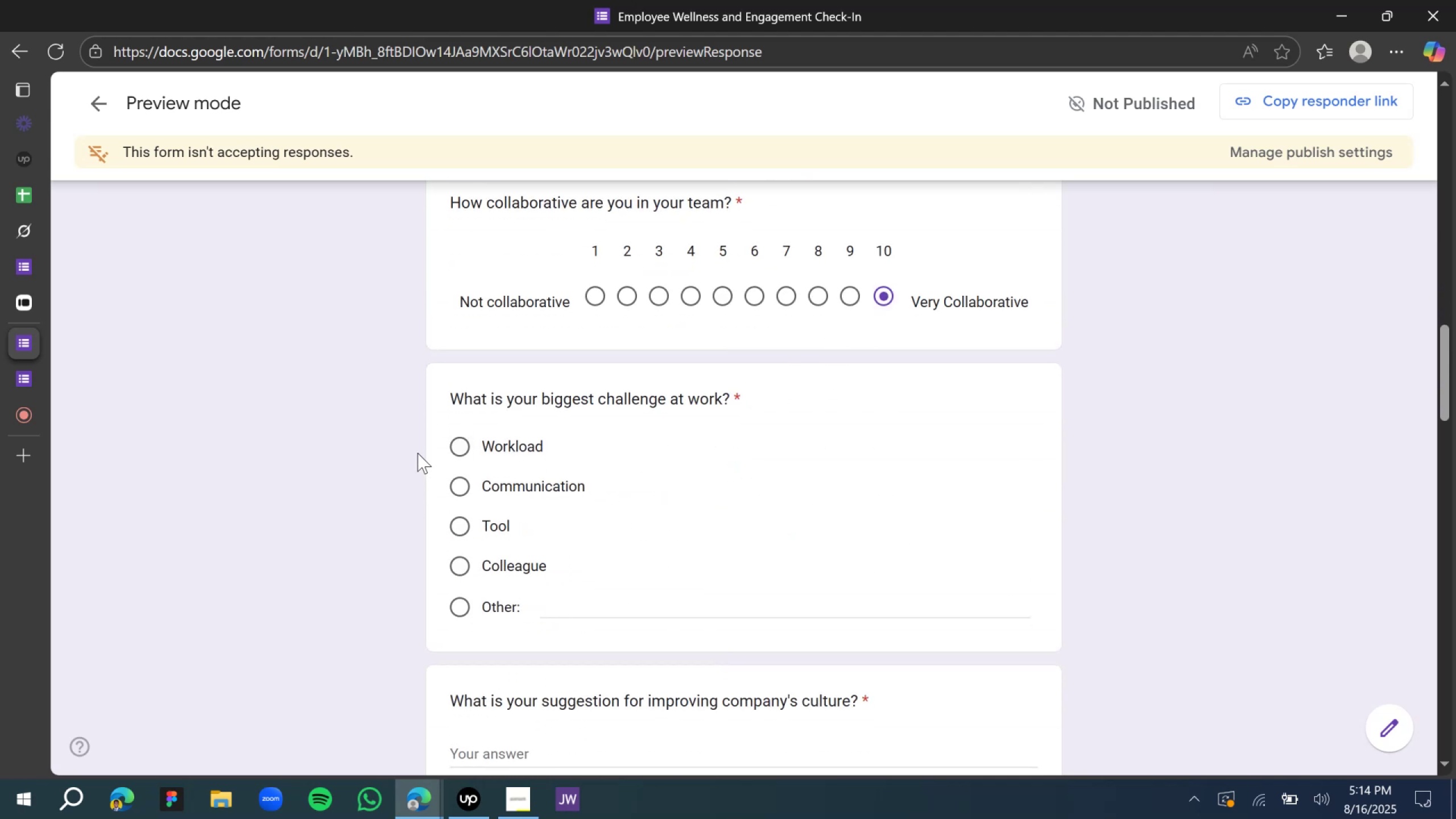 
left_click([462, 445])
 